 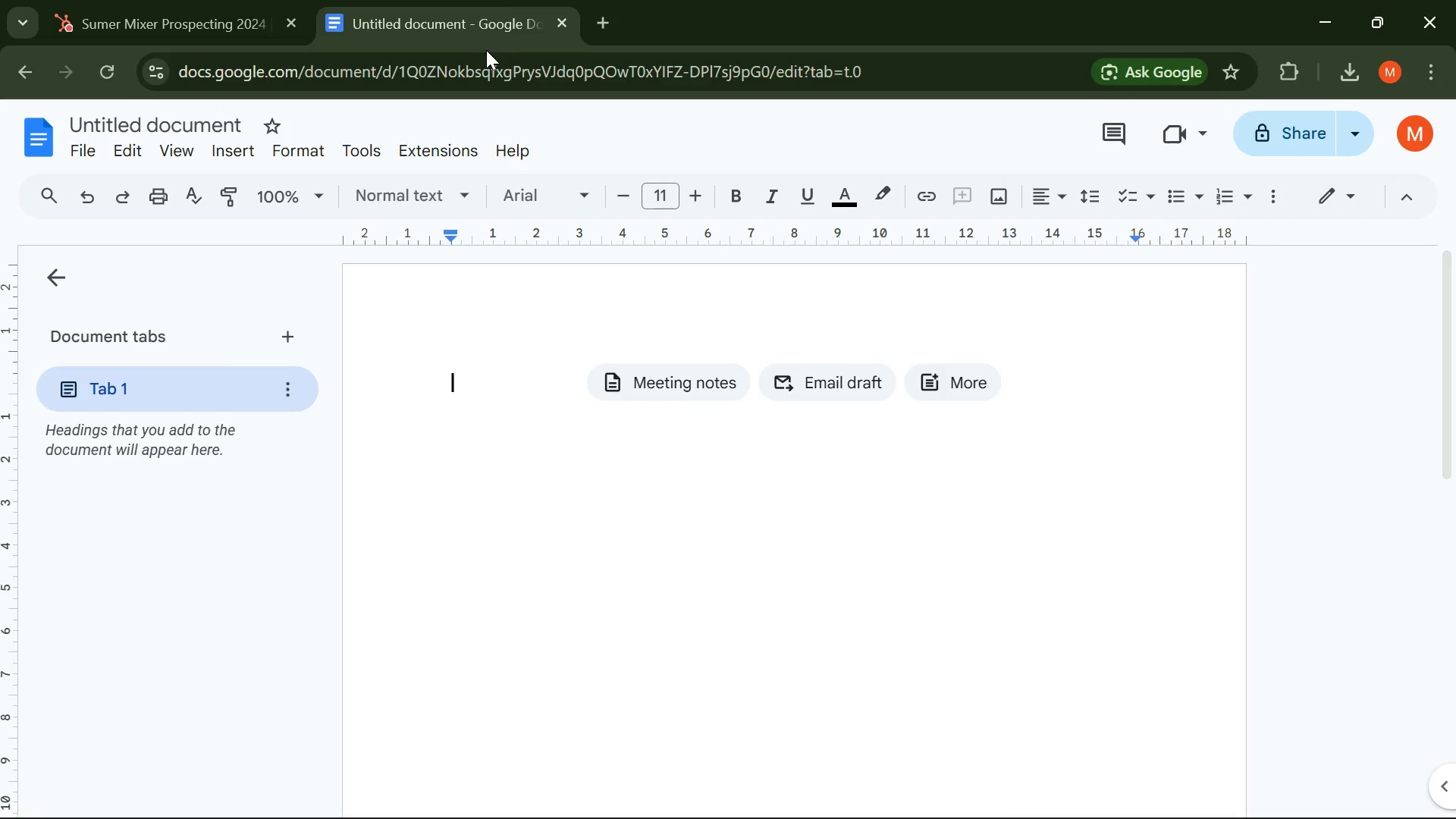 
scroll: coordinate [465, 408], scroll_direction: up, amount: 3.0
 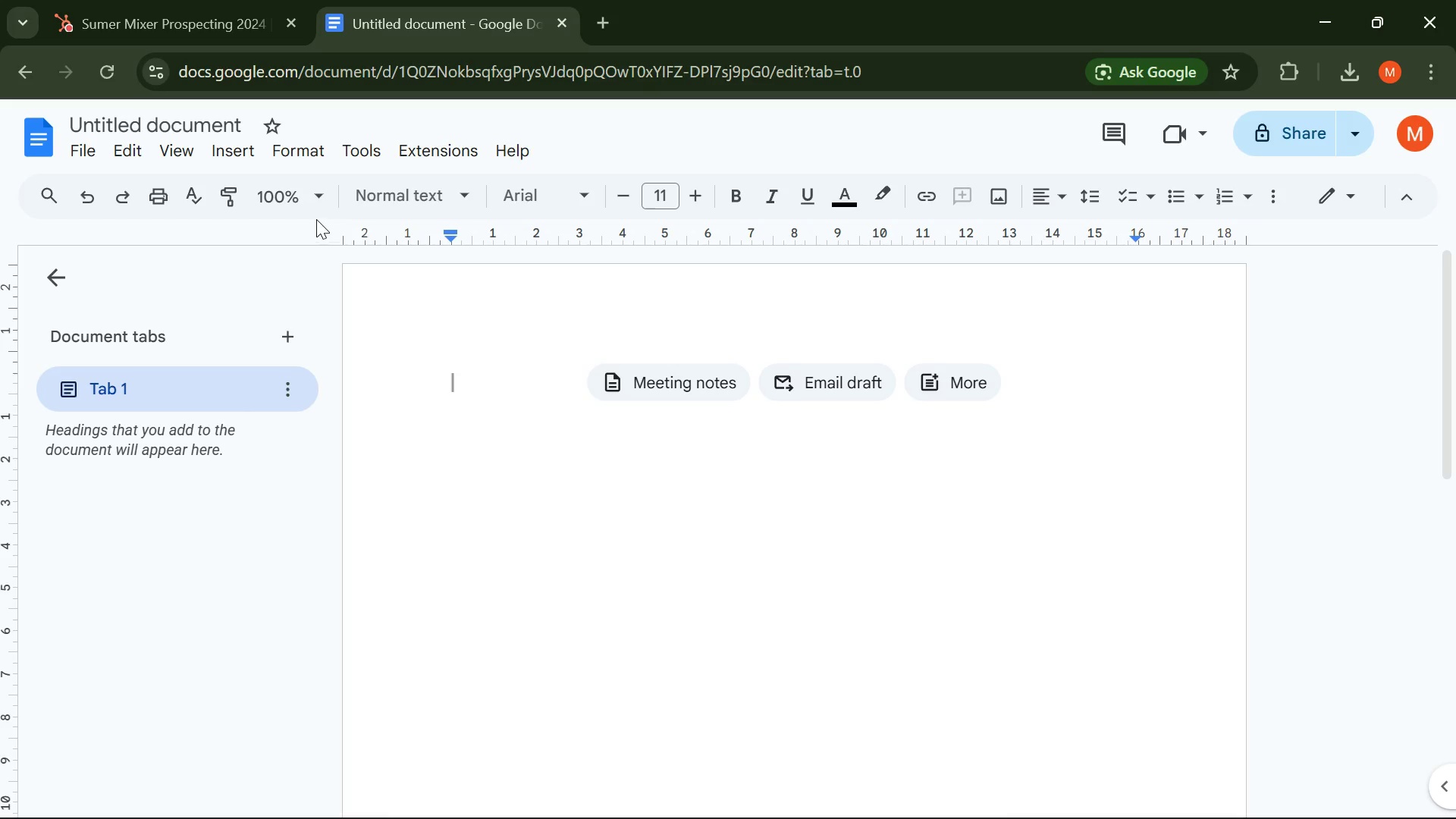 
left_click([212, 121])
 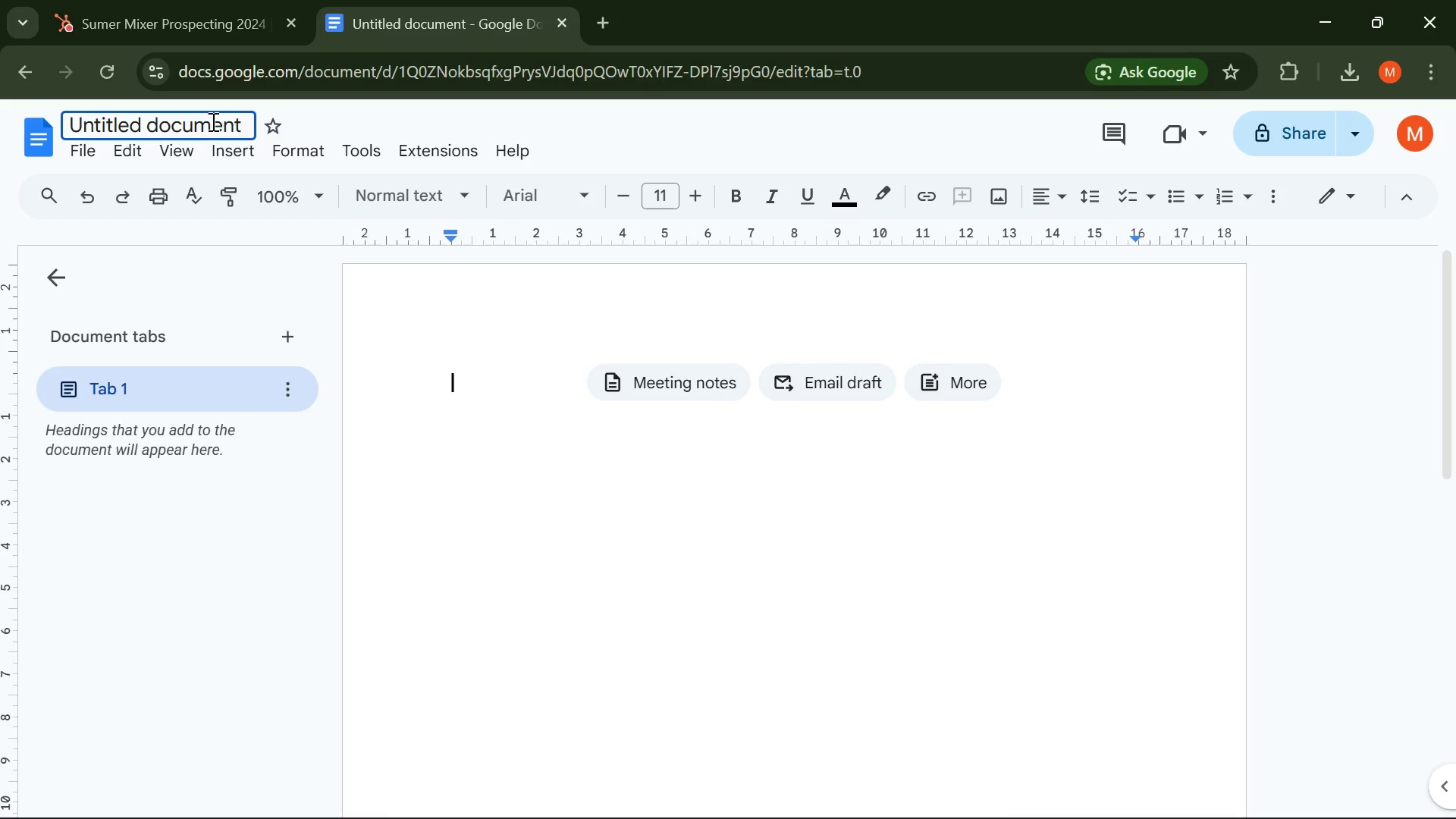 
key(Control+A)
 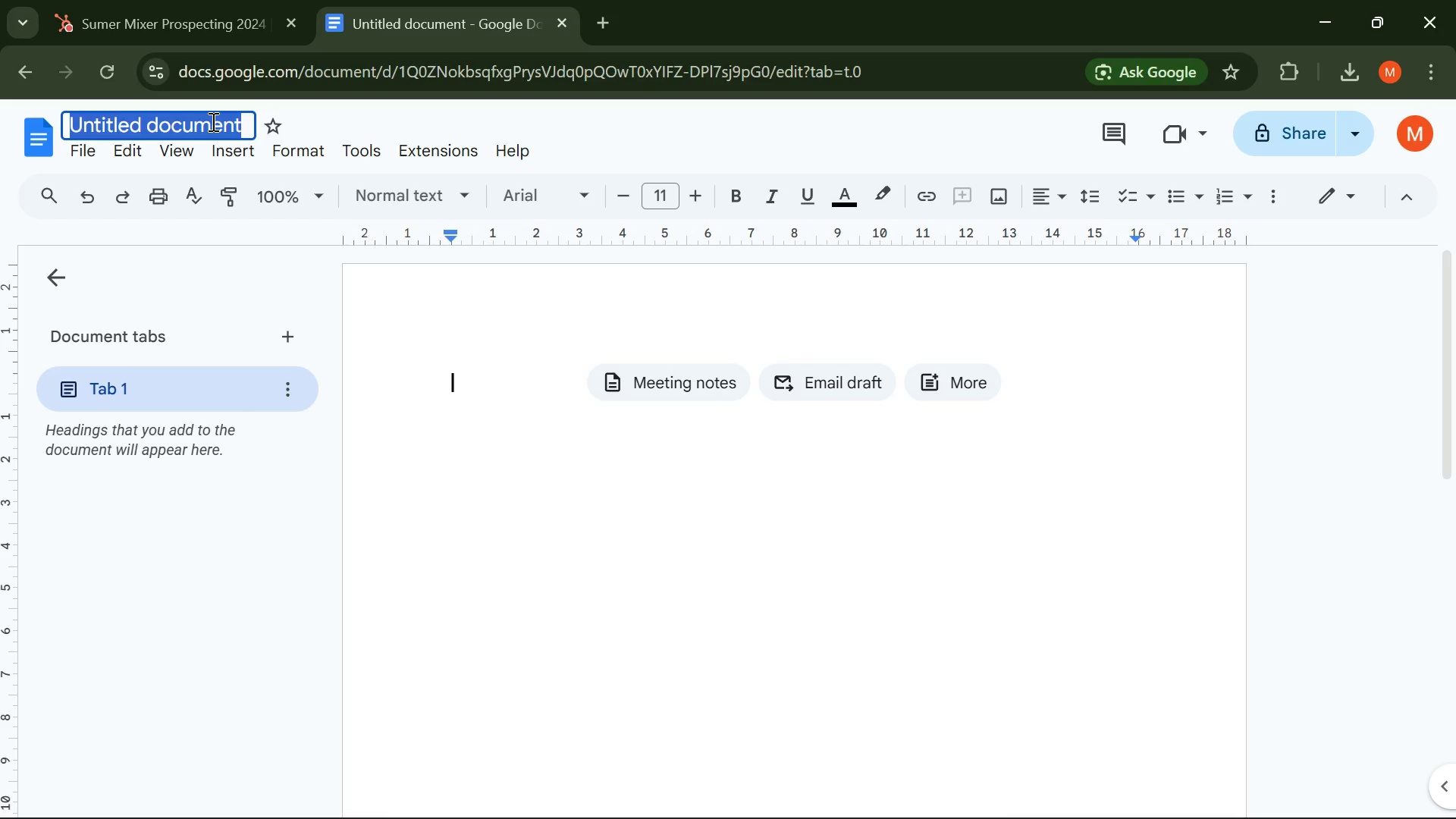 
type(EMAIL)
 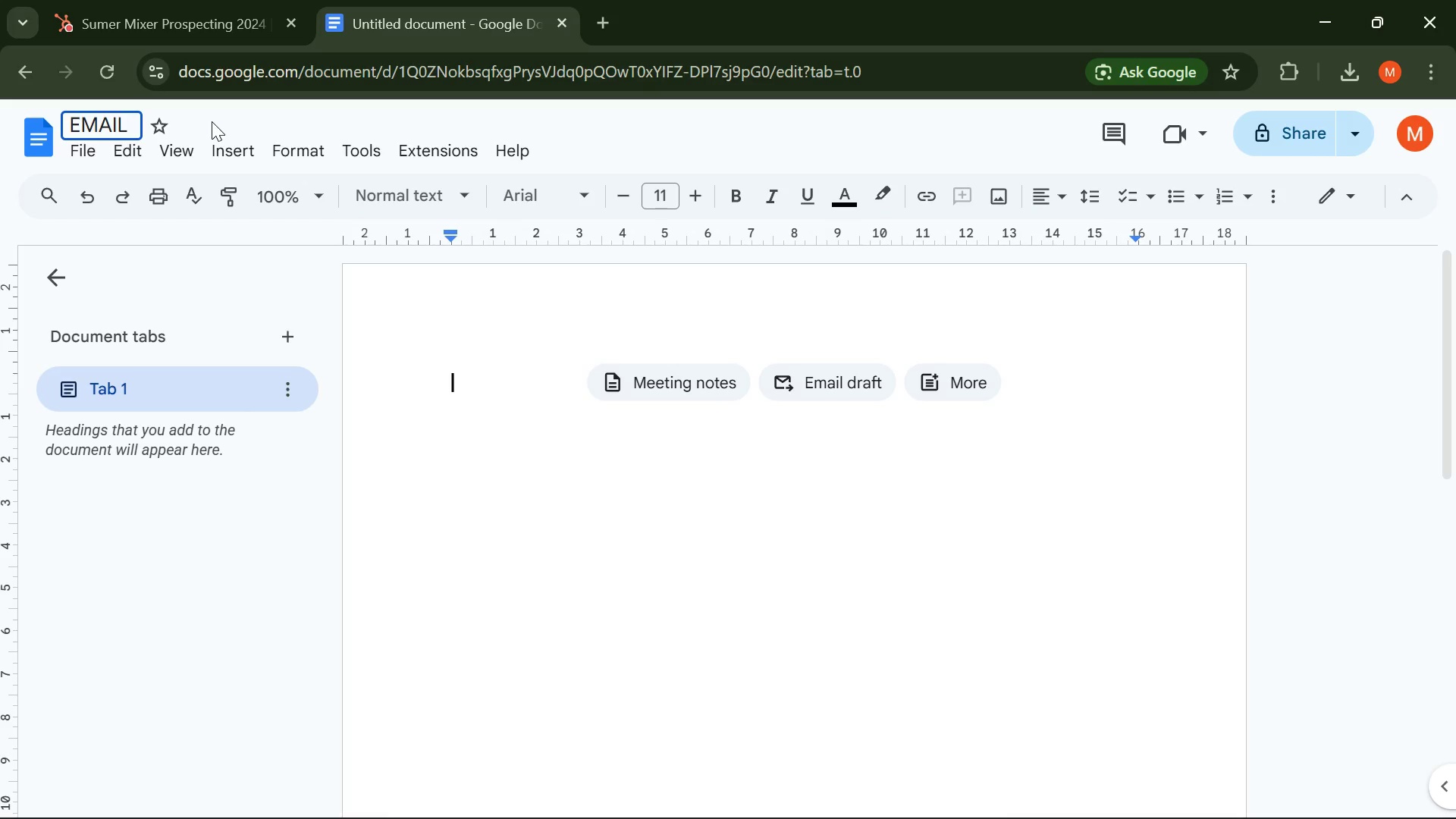 
key(Enter)
 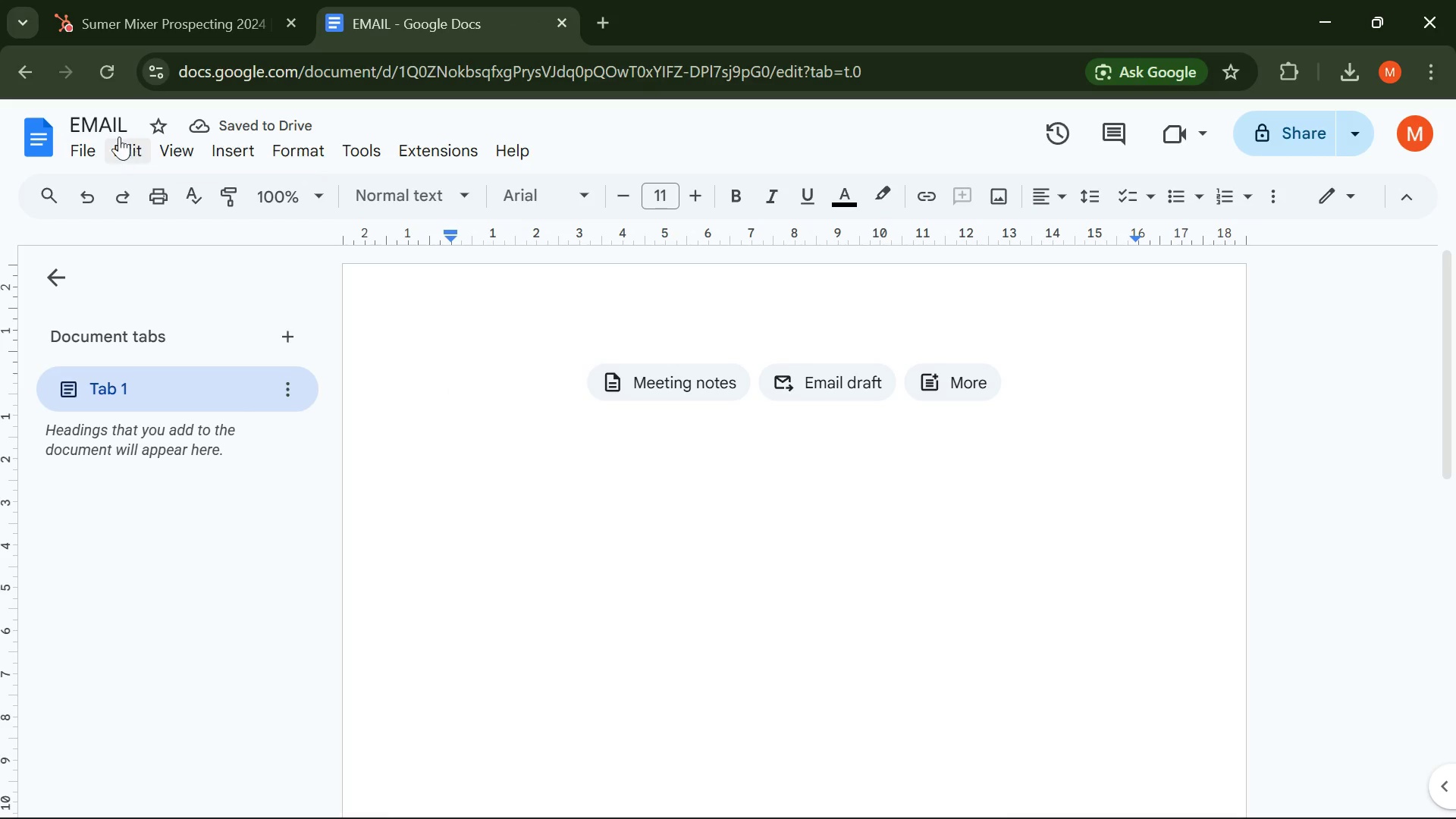 
left_click([127, 124])
 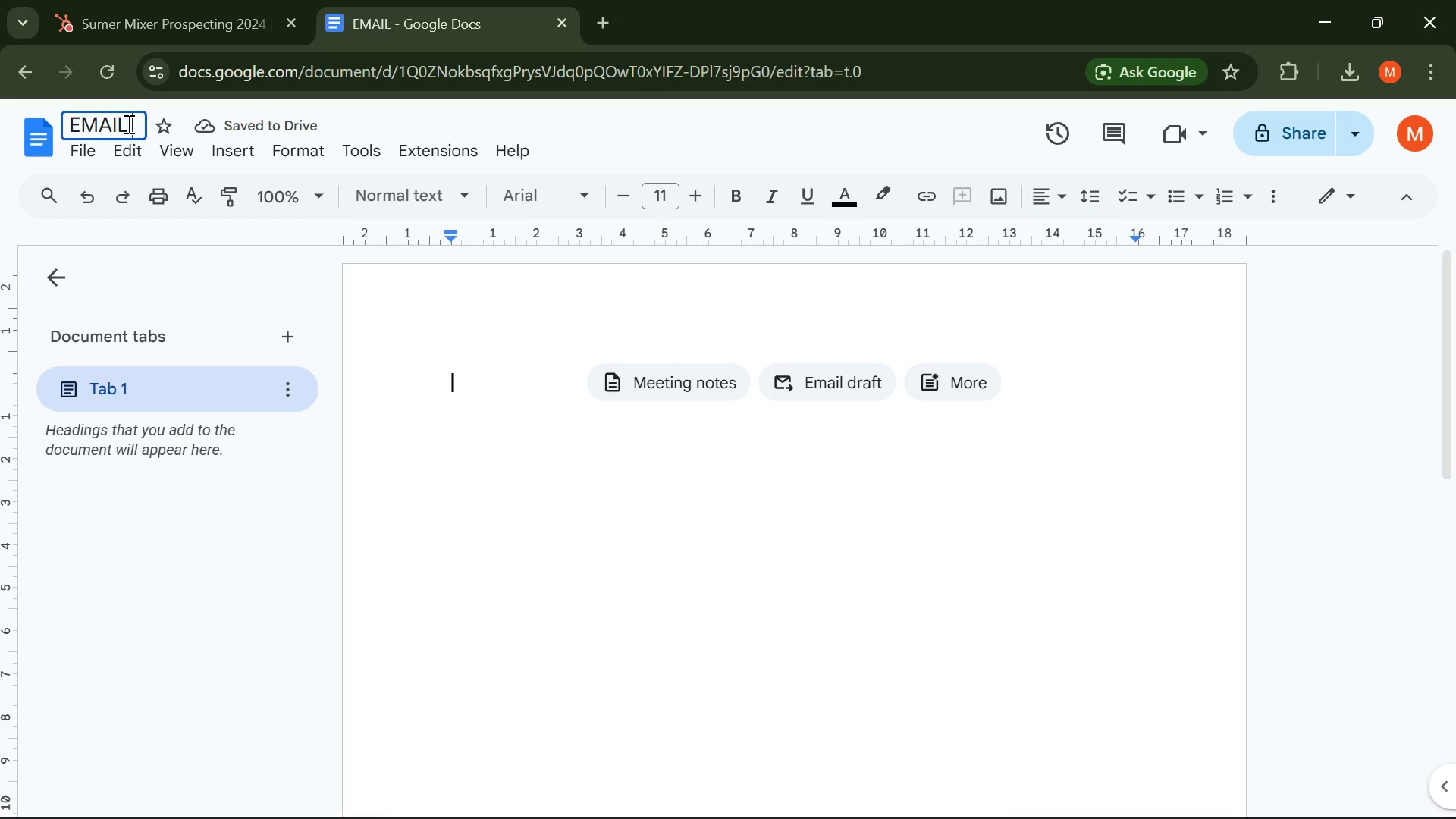 
type( dRAF)
key(Backspace)
key(Backspace)
key(Backspace)
key(Backspace)
type(Drafts )
 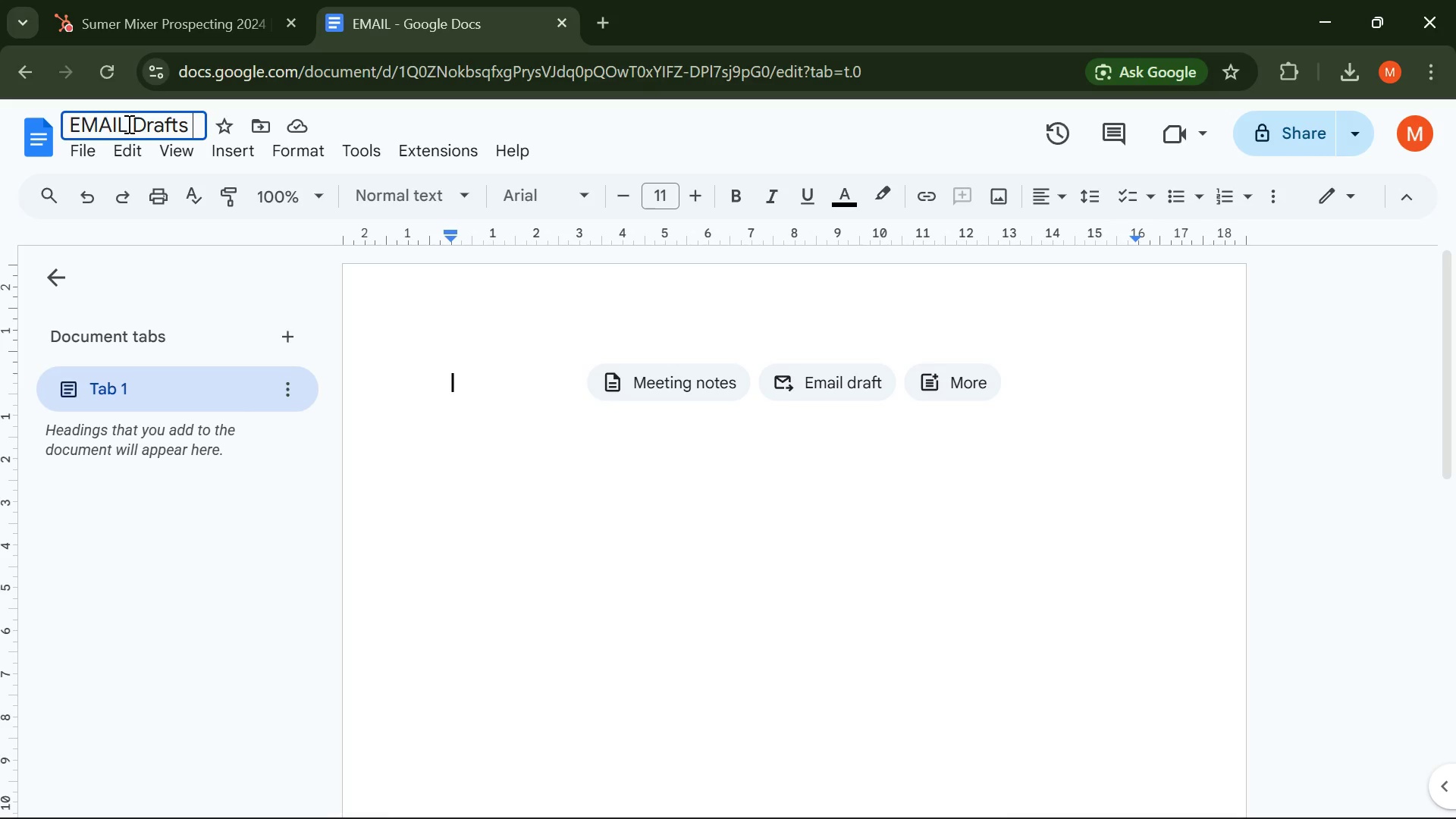 
key(Enter)
 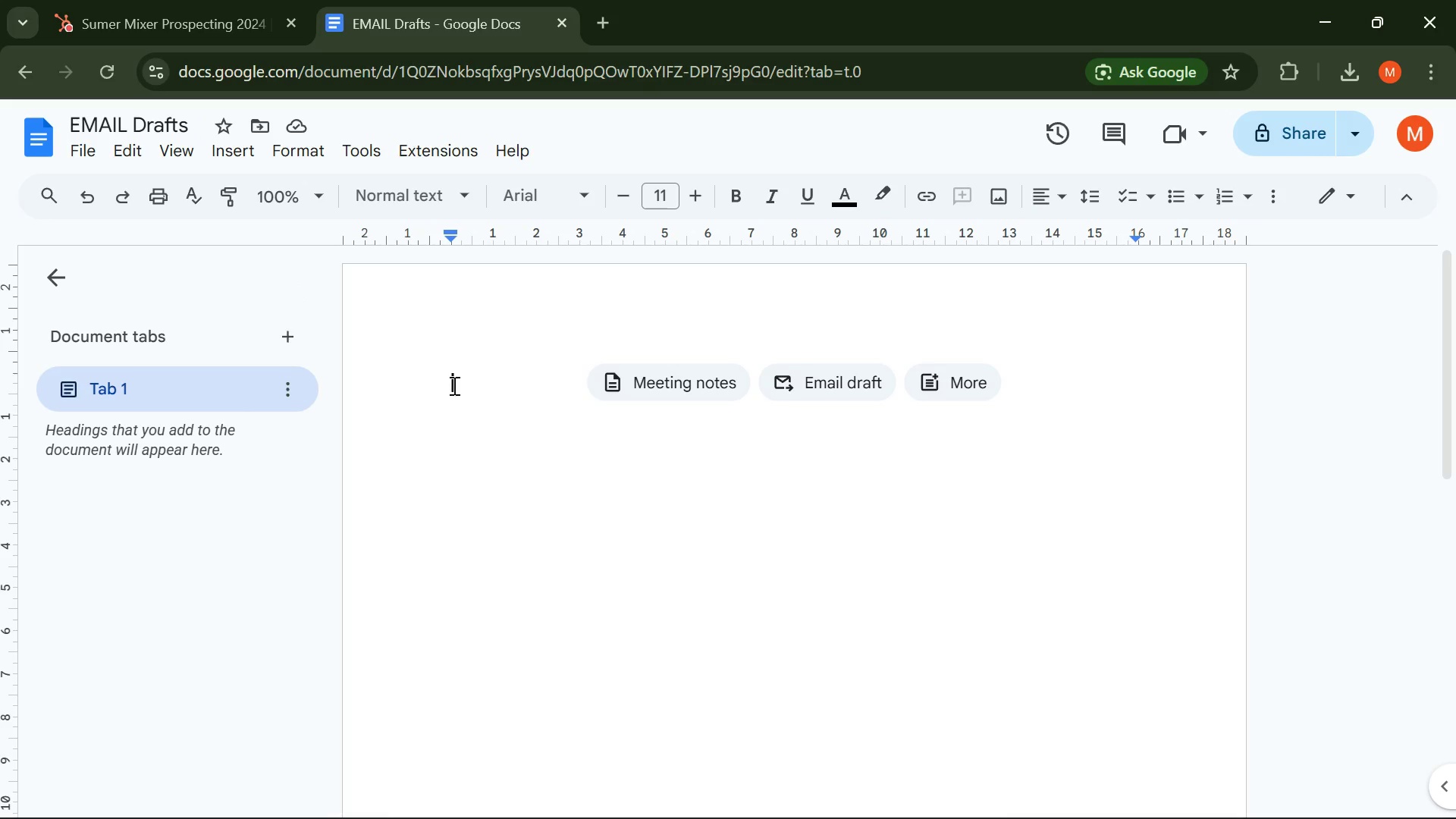 
left_click([461, 387])
 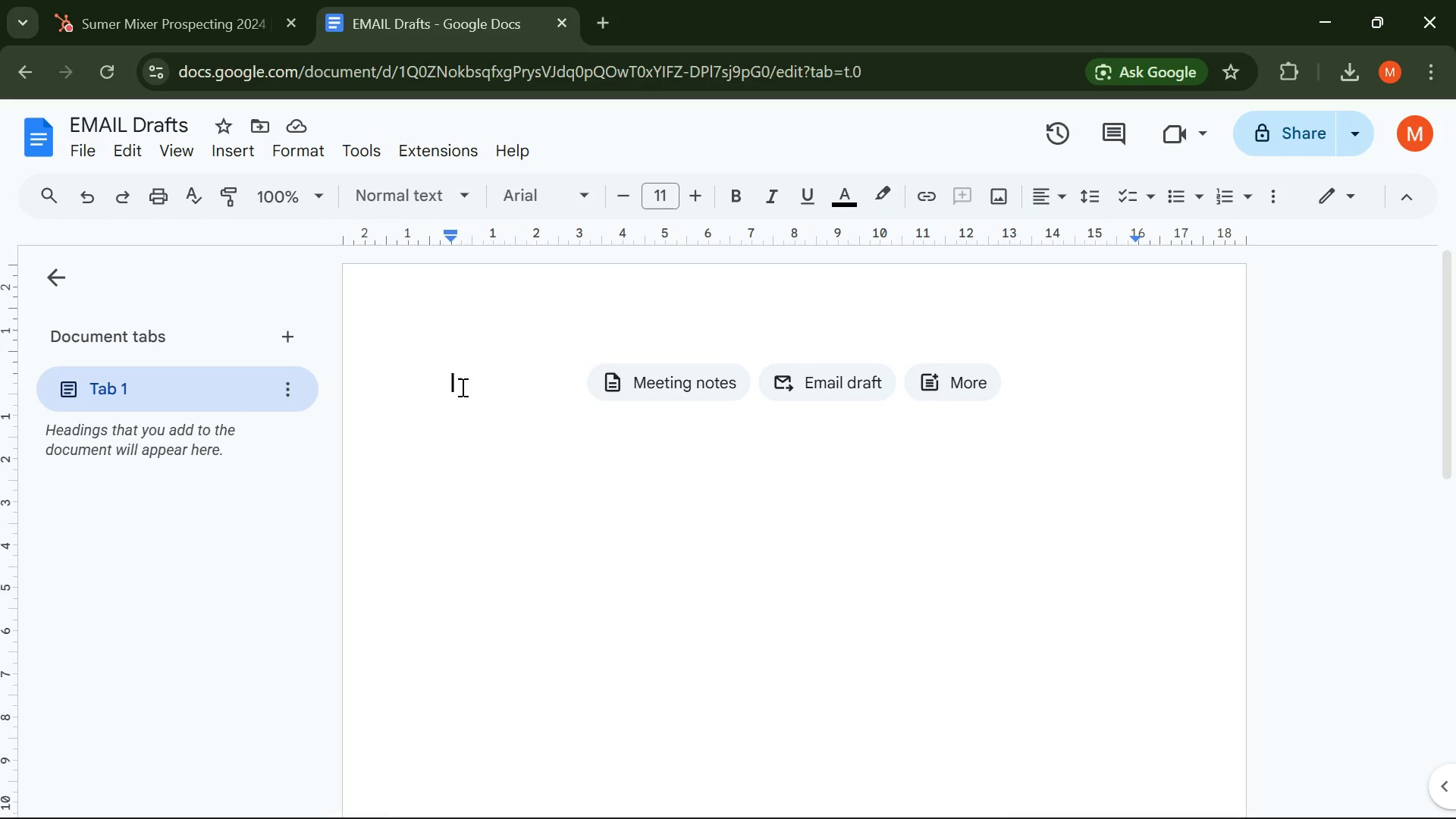 
type(Em)
key(Backspace)
type(MAIL 1 )
 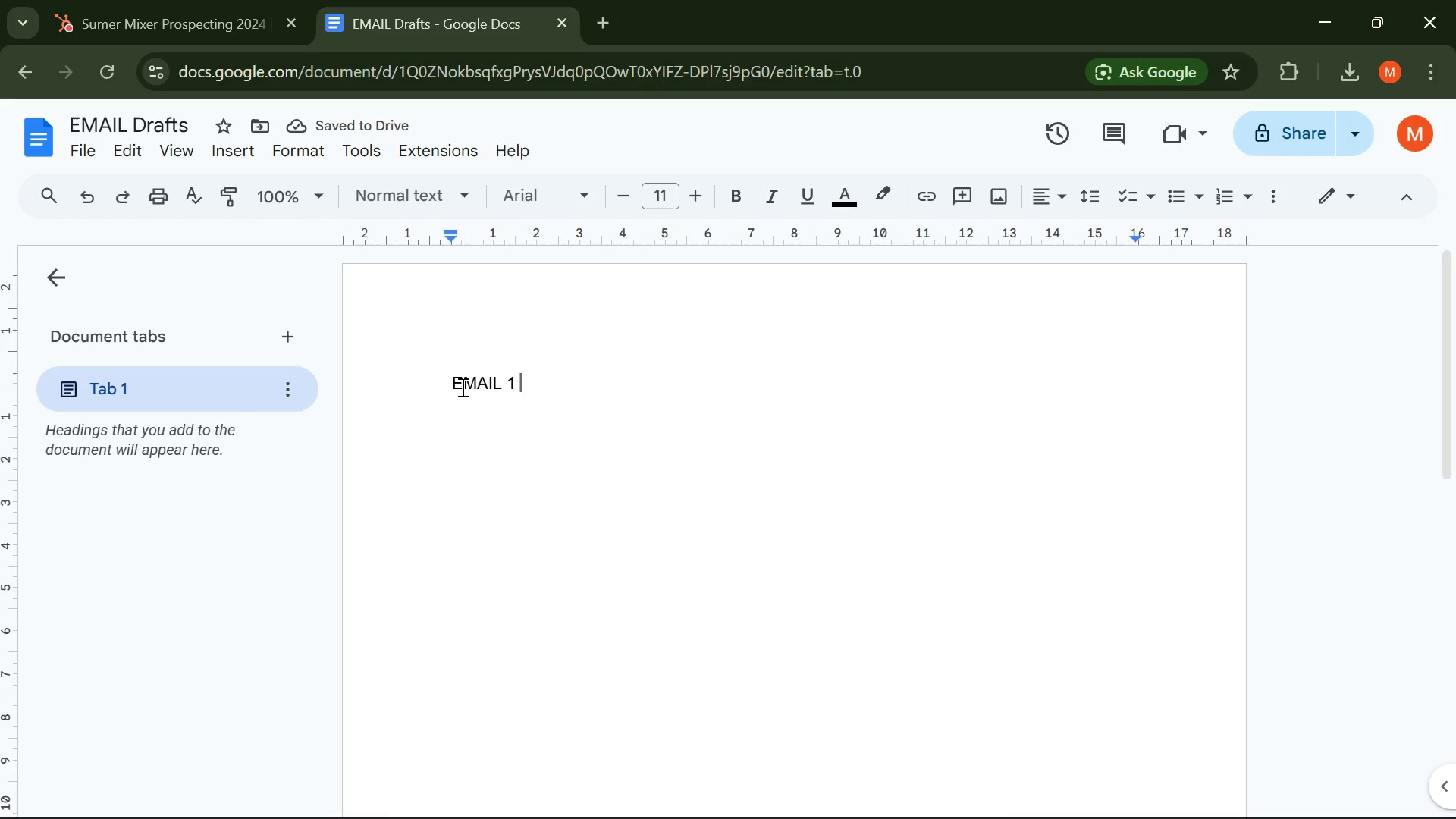 
wait(5.88)
 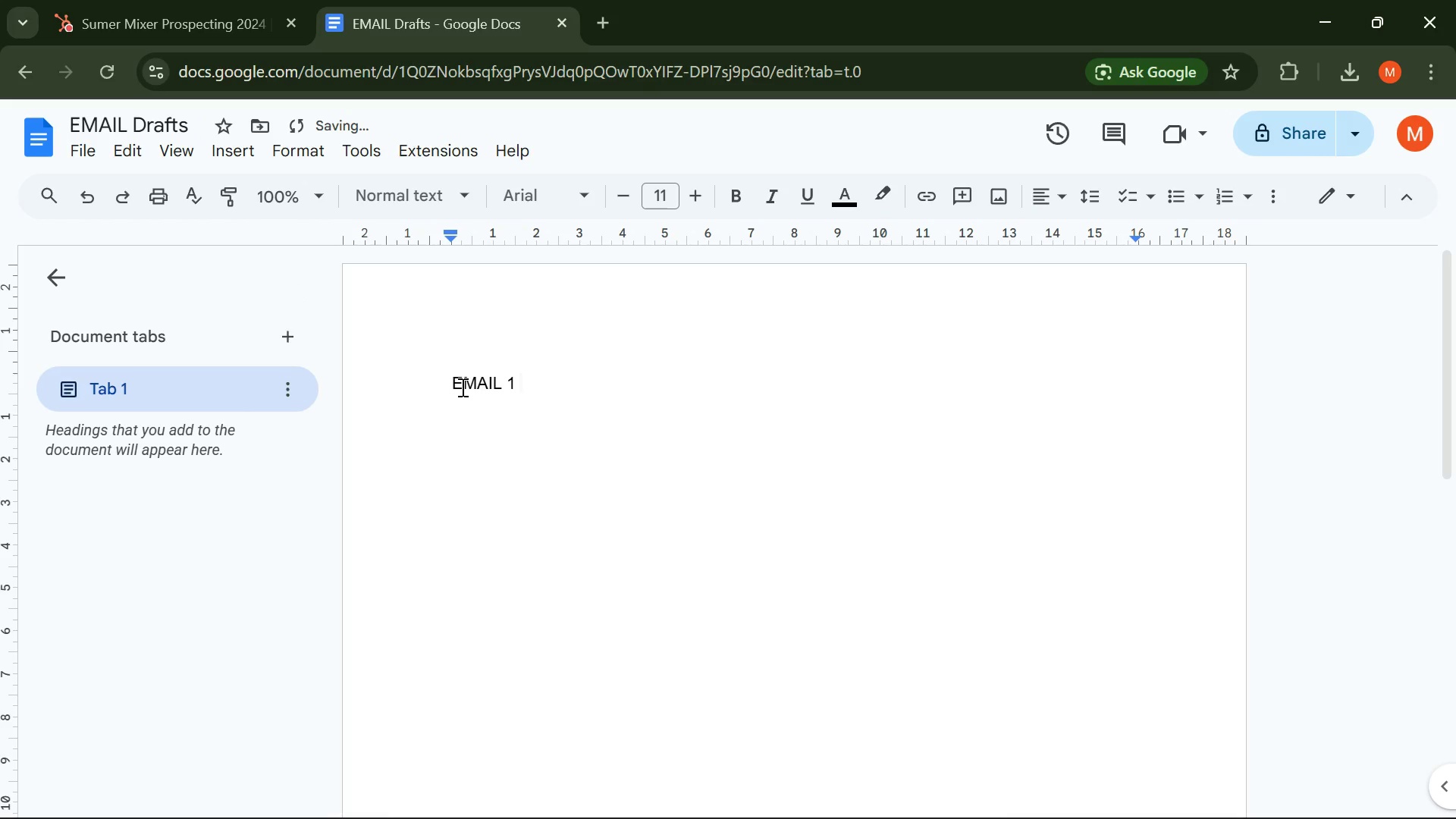 
type(INTO)
key(Backspace)
type(RO )
 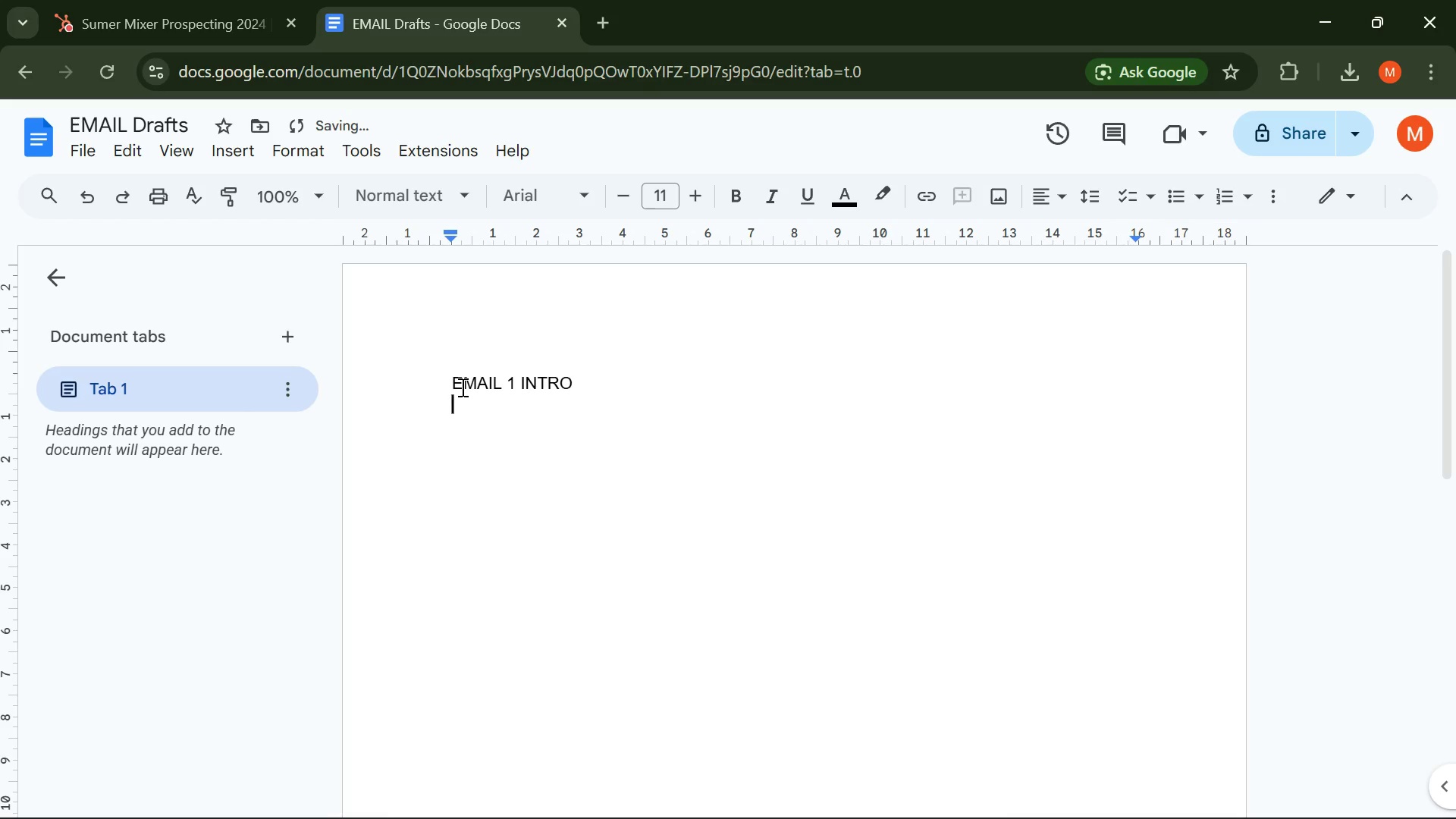 
key(Enter)
 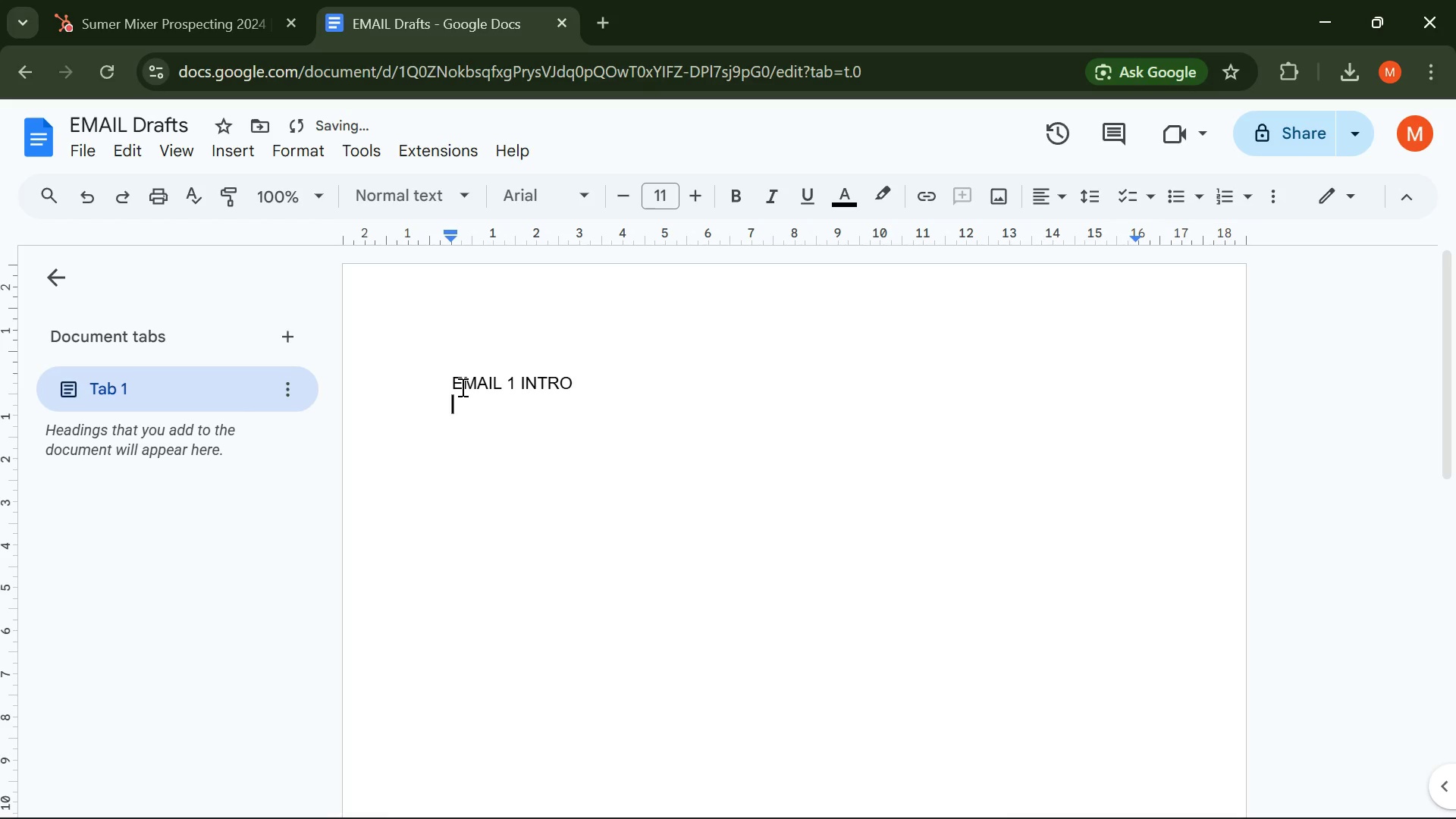 
key(Enter)
 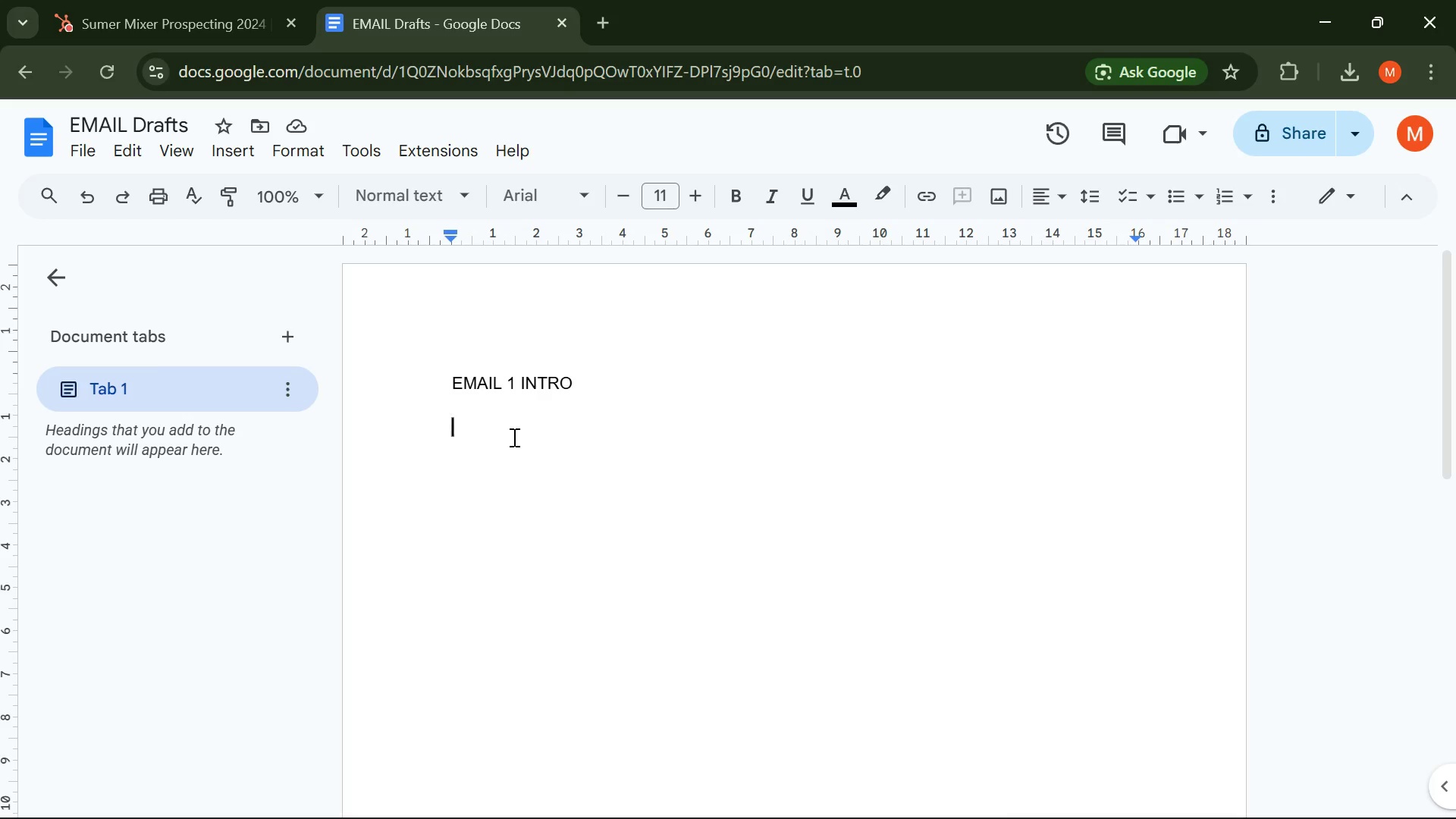 
wait(44.22)
 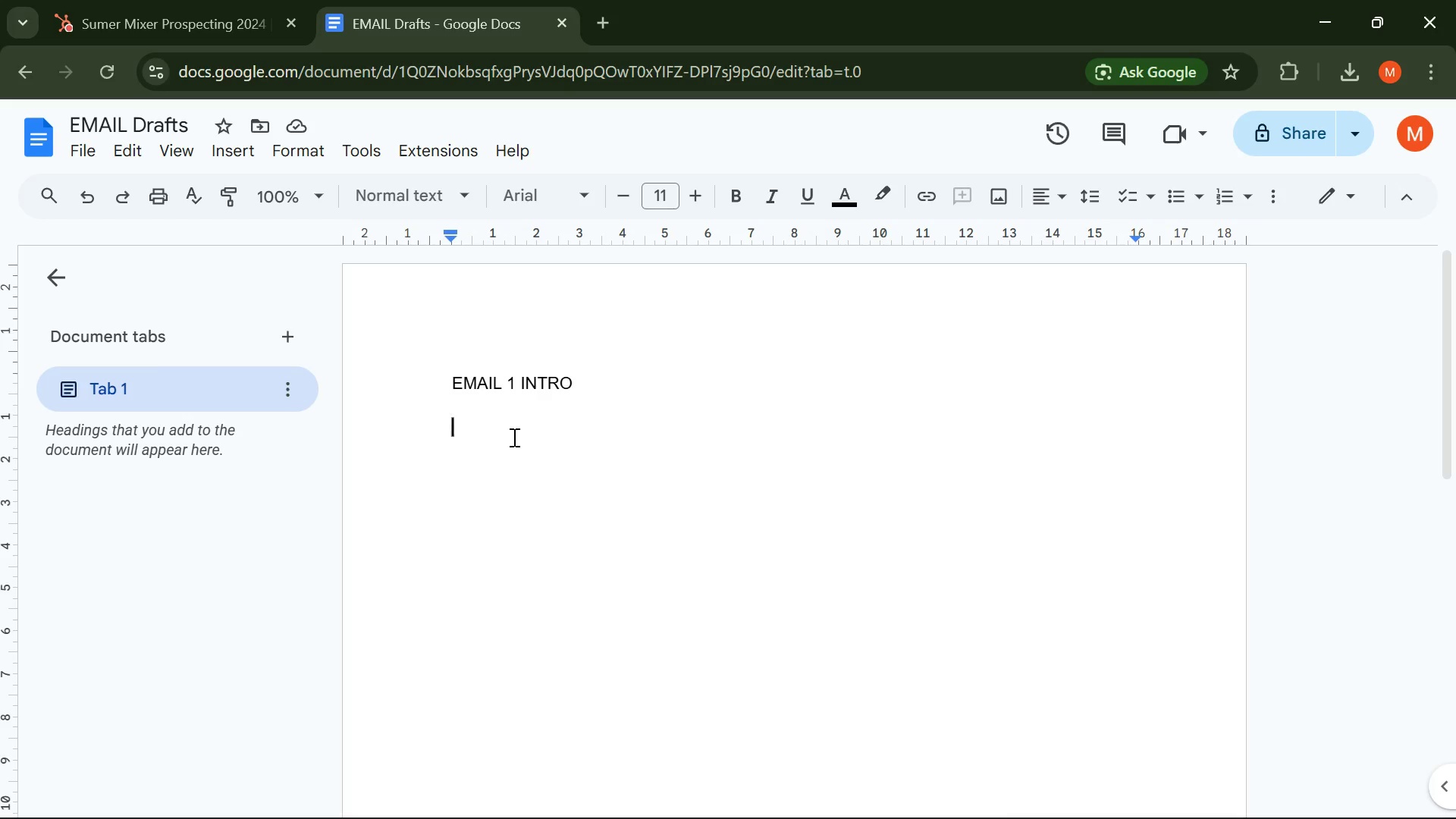 
left_click_drag(start_coordinate=[600, 381], to_coordinate=[429, 363])
 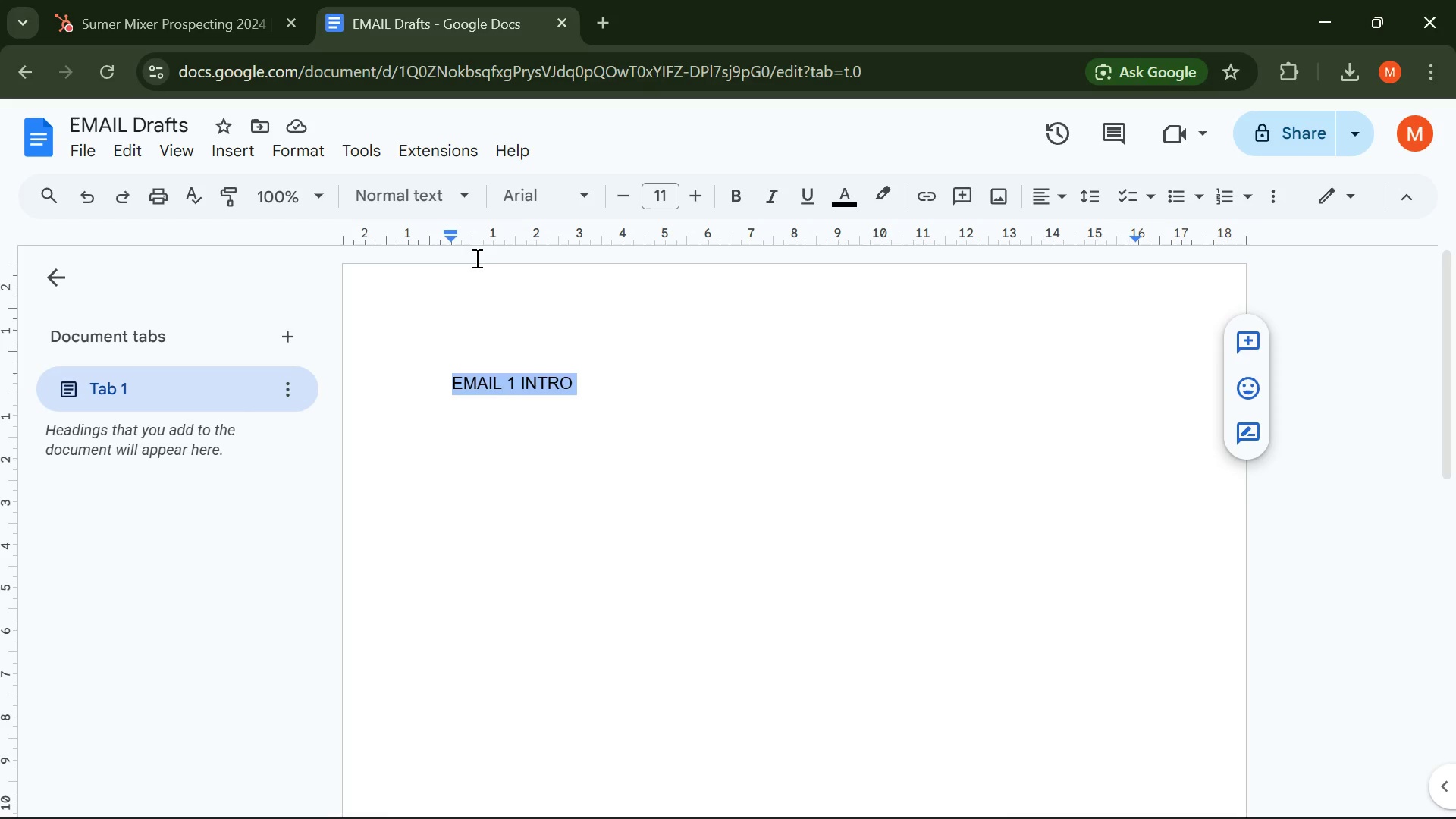 
left_click([457, 180])
 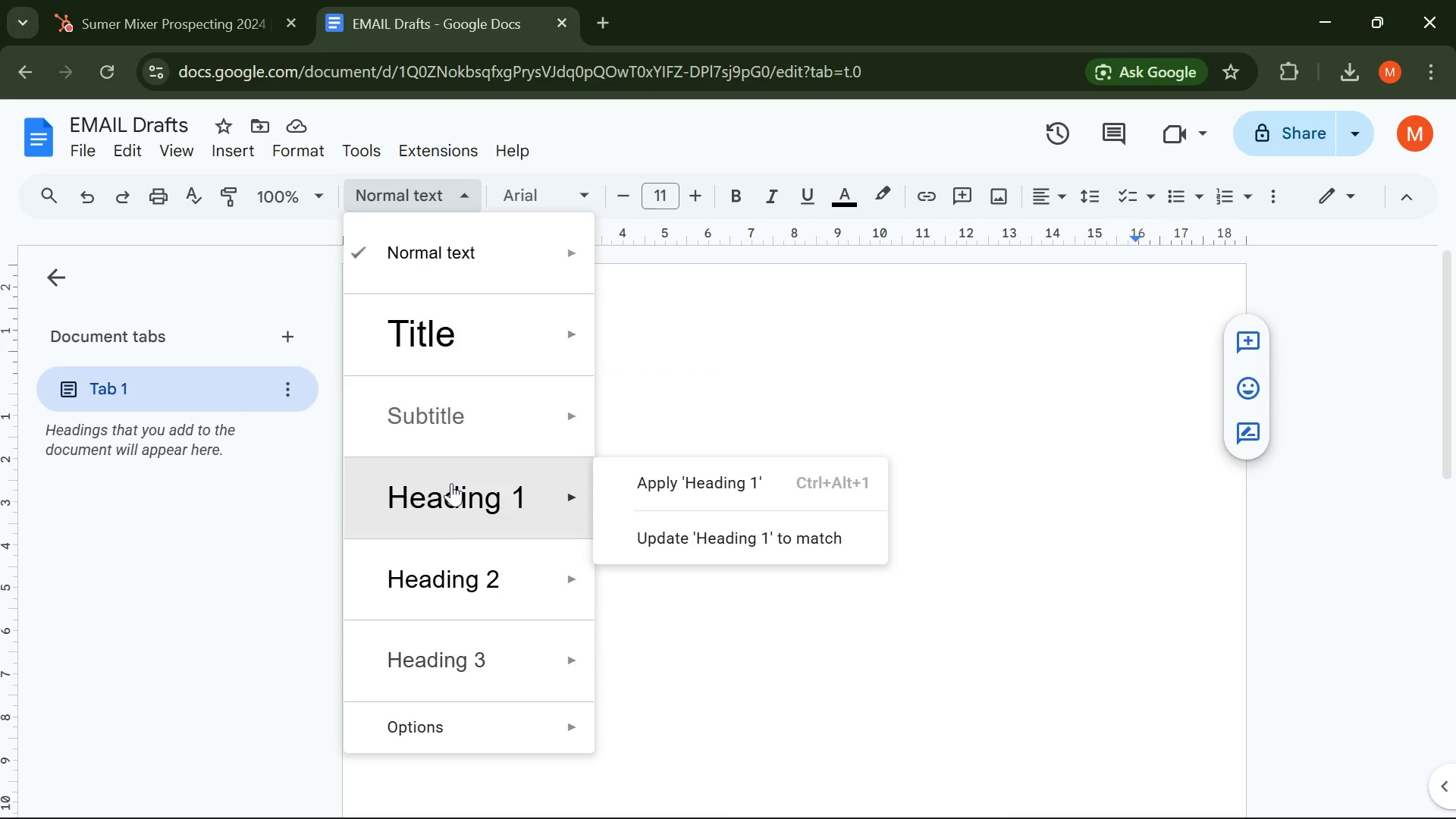 
left_click([430, 589])
 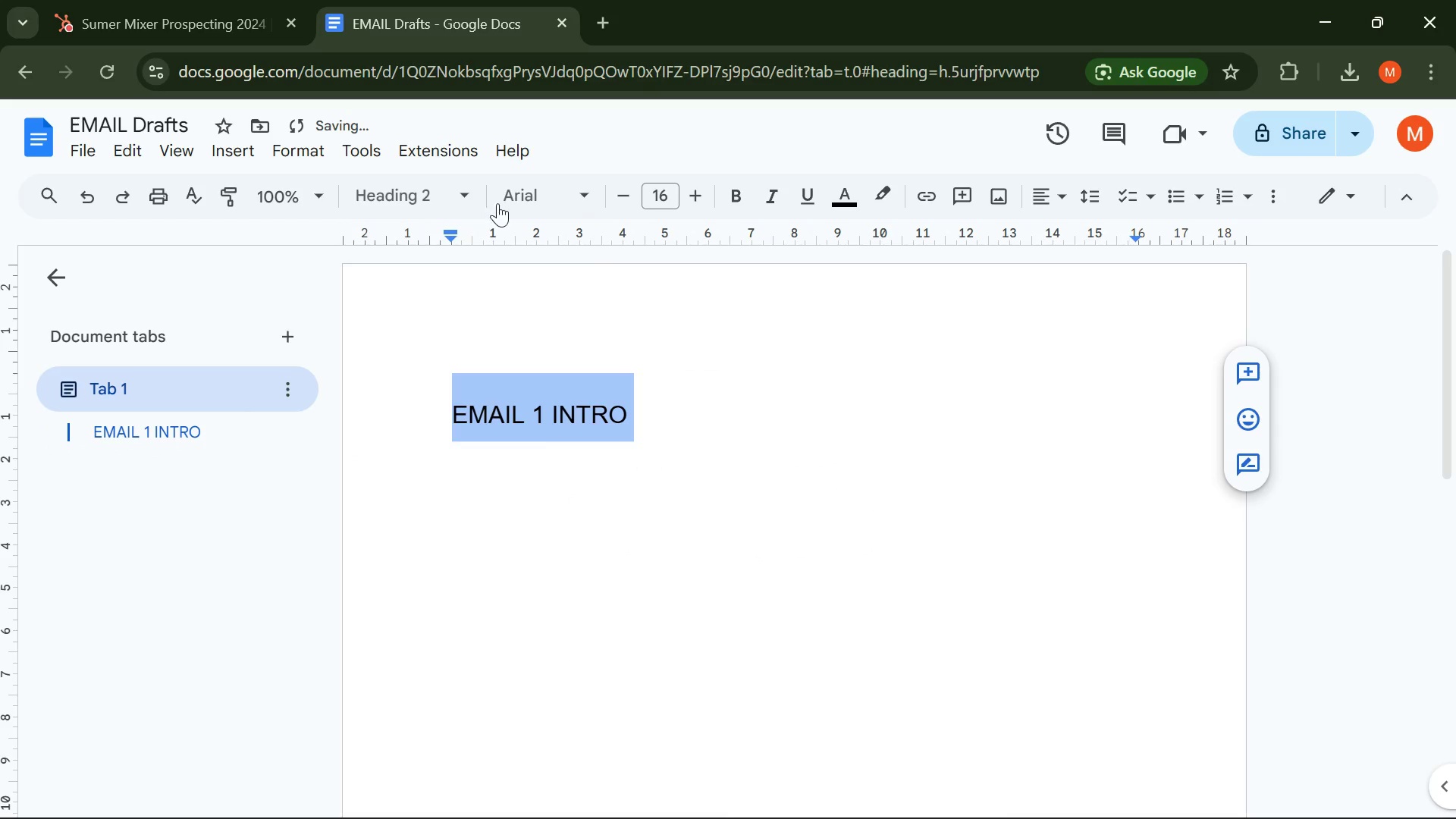 
left_click([576, 190])
 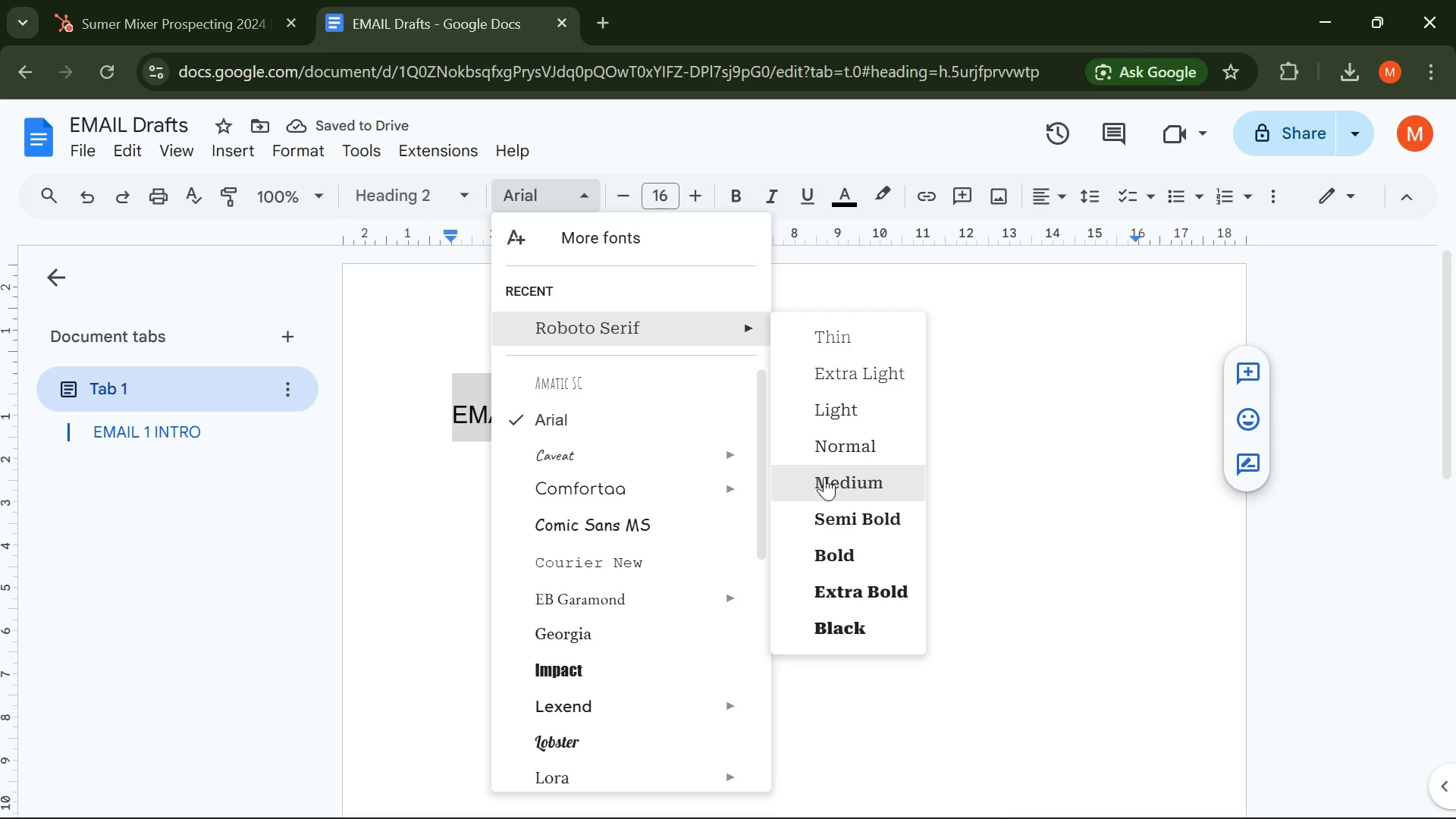 
left_click([824, 477])
 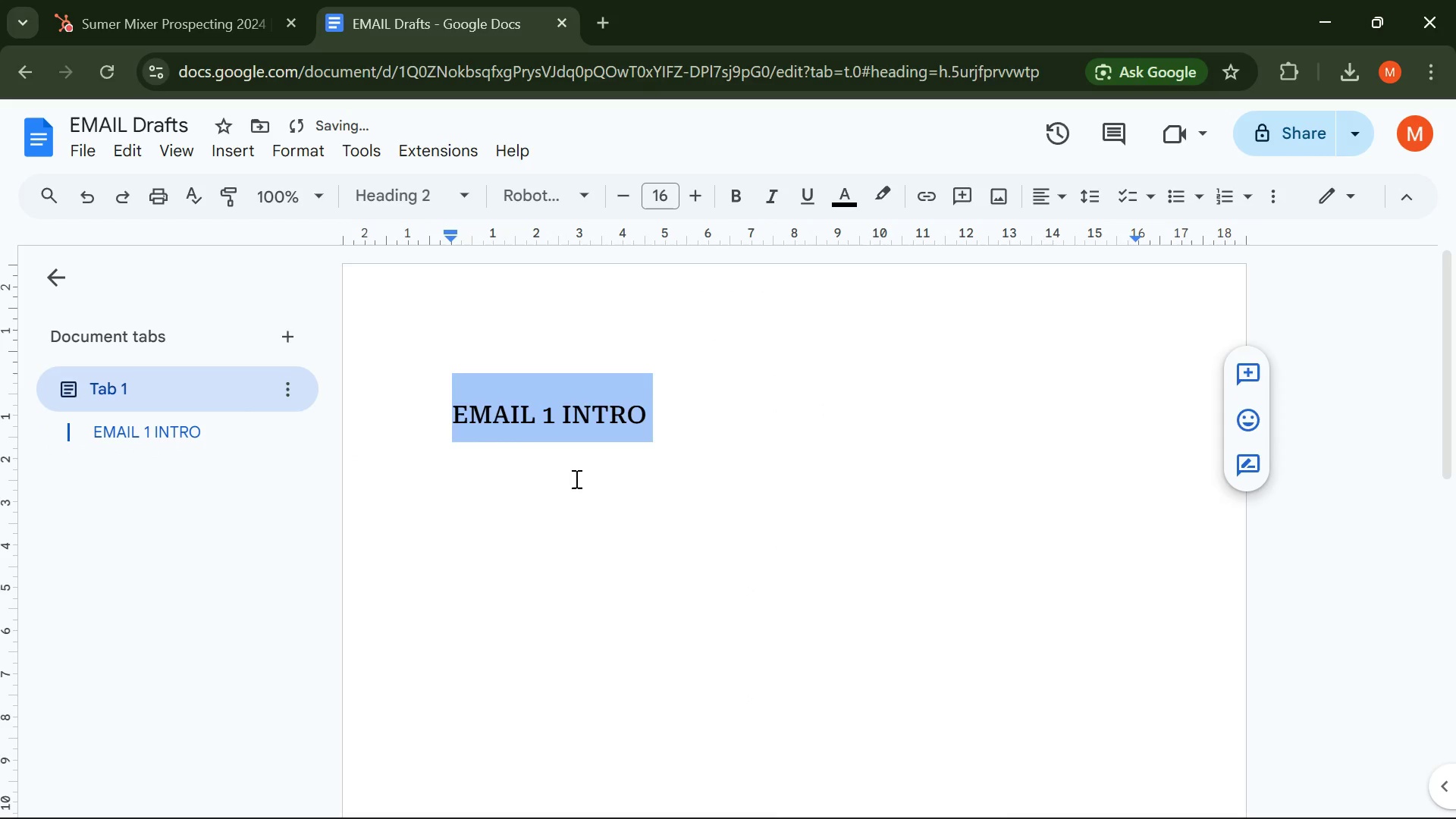 
left_click([544, 479])
 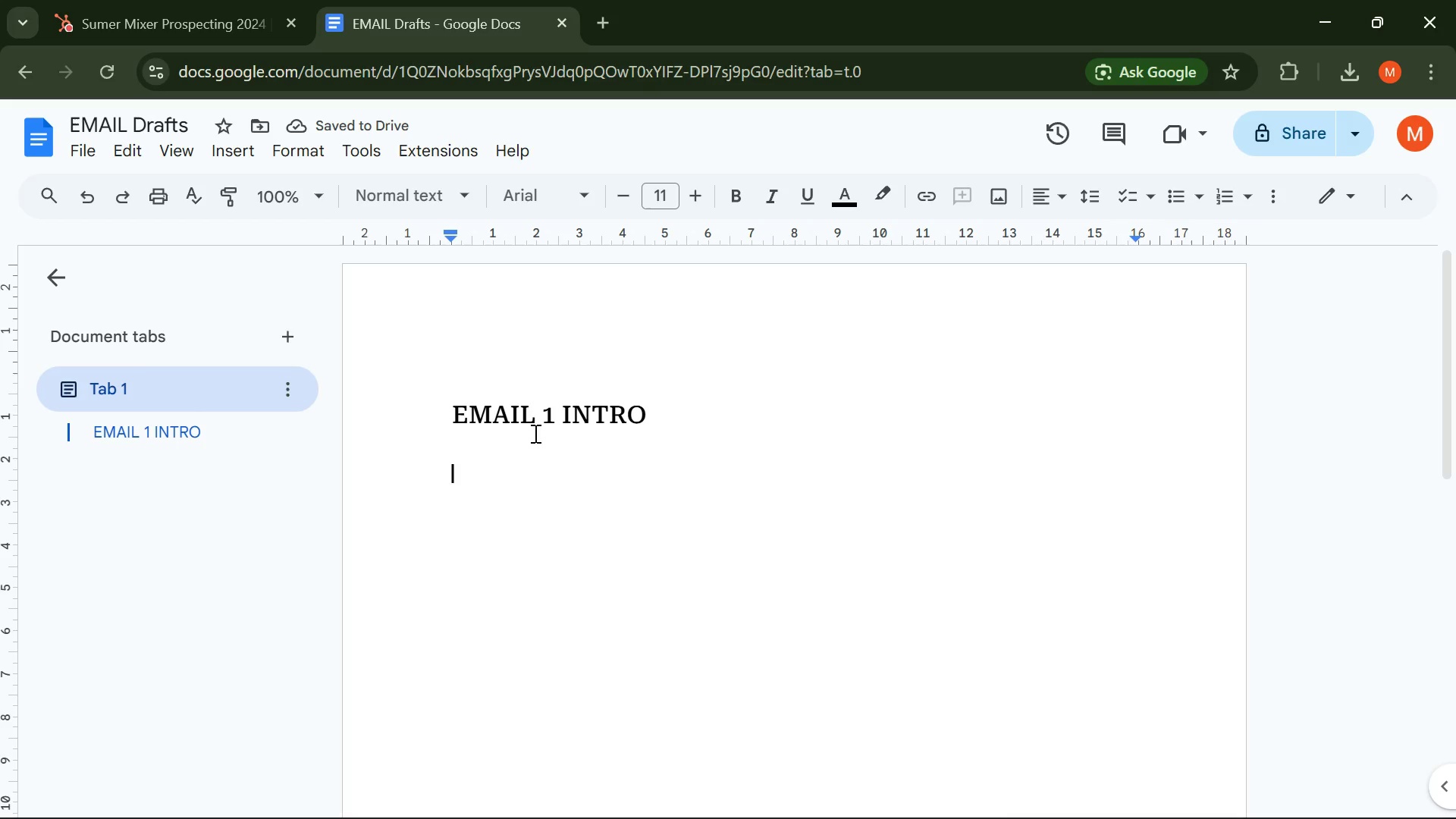 
wait(6.12)
 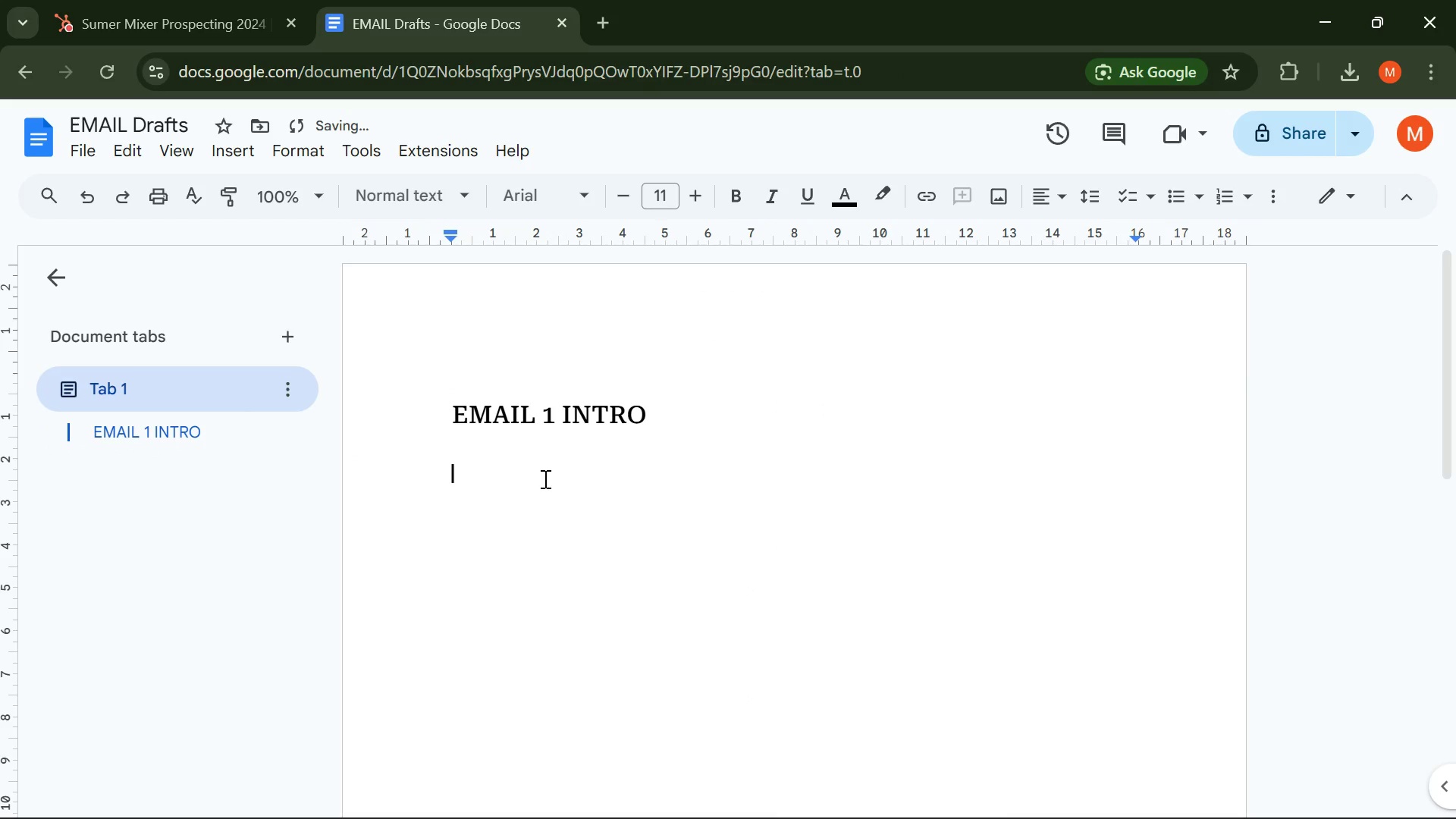 
type(Subject: Elevating {{}})
 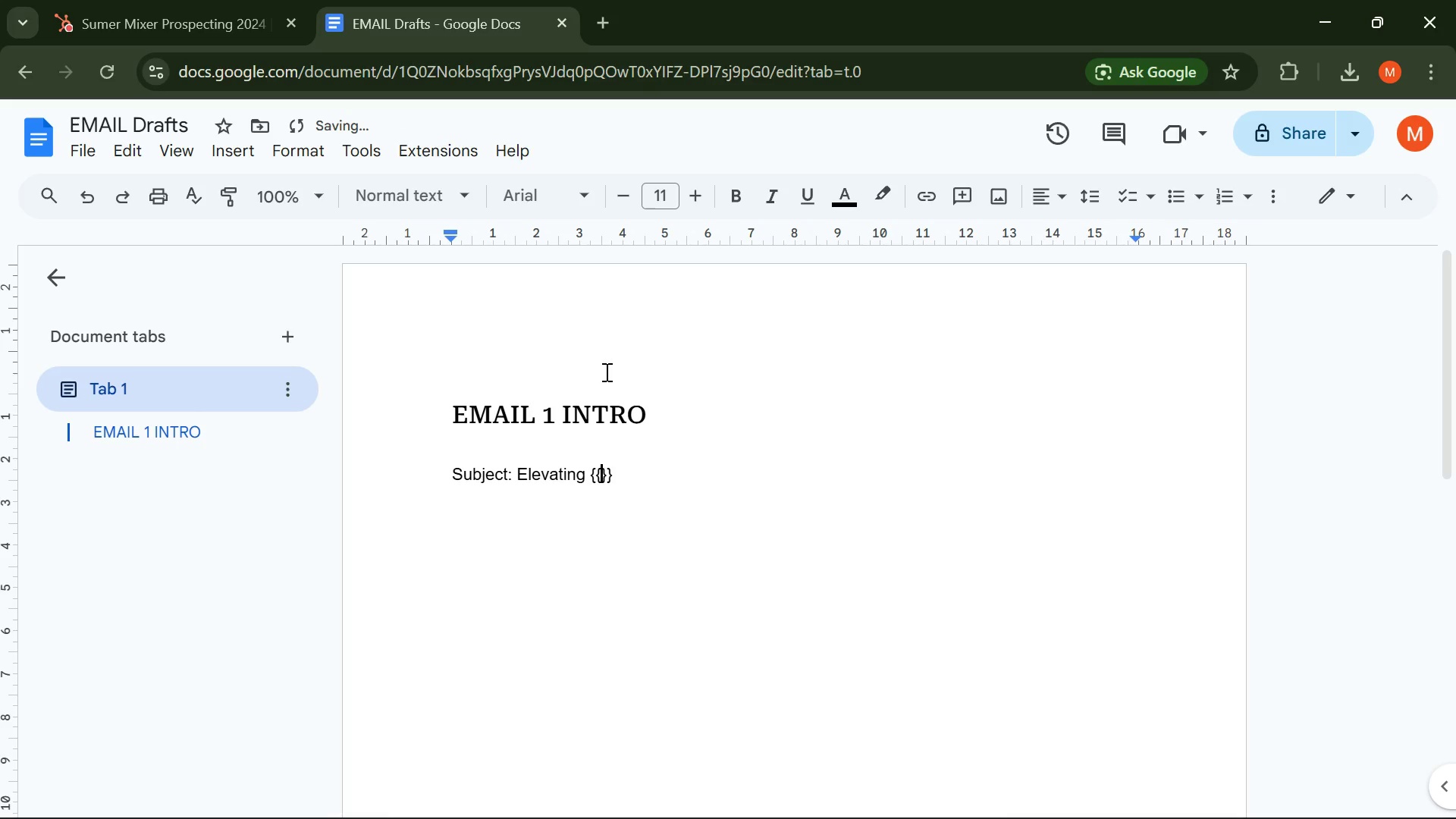 
 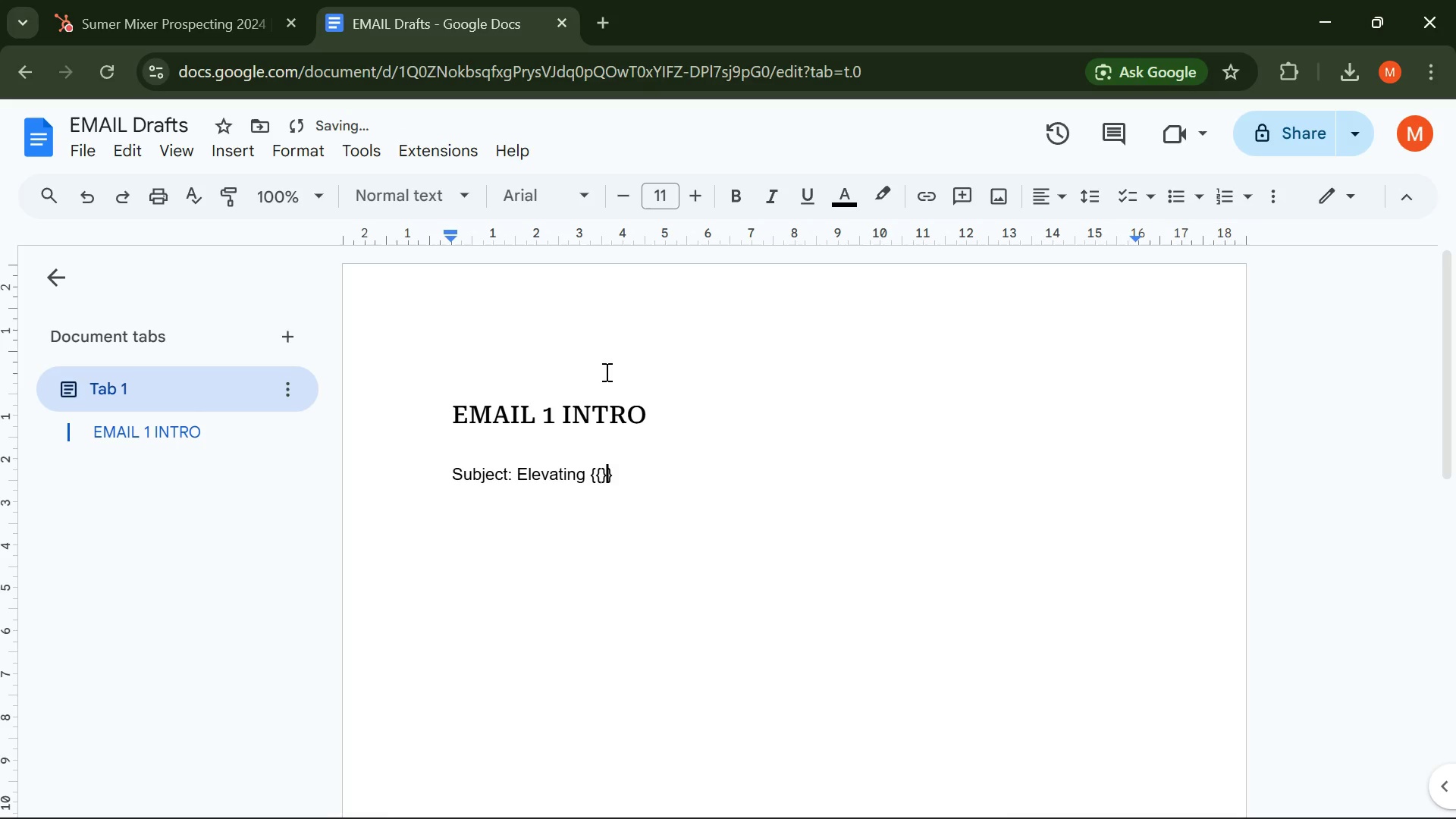 
key(ArrowLeft)
 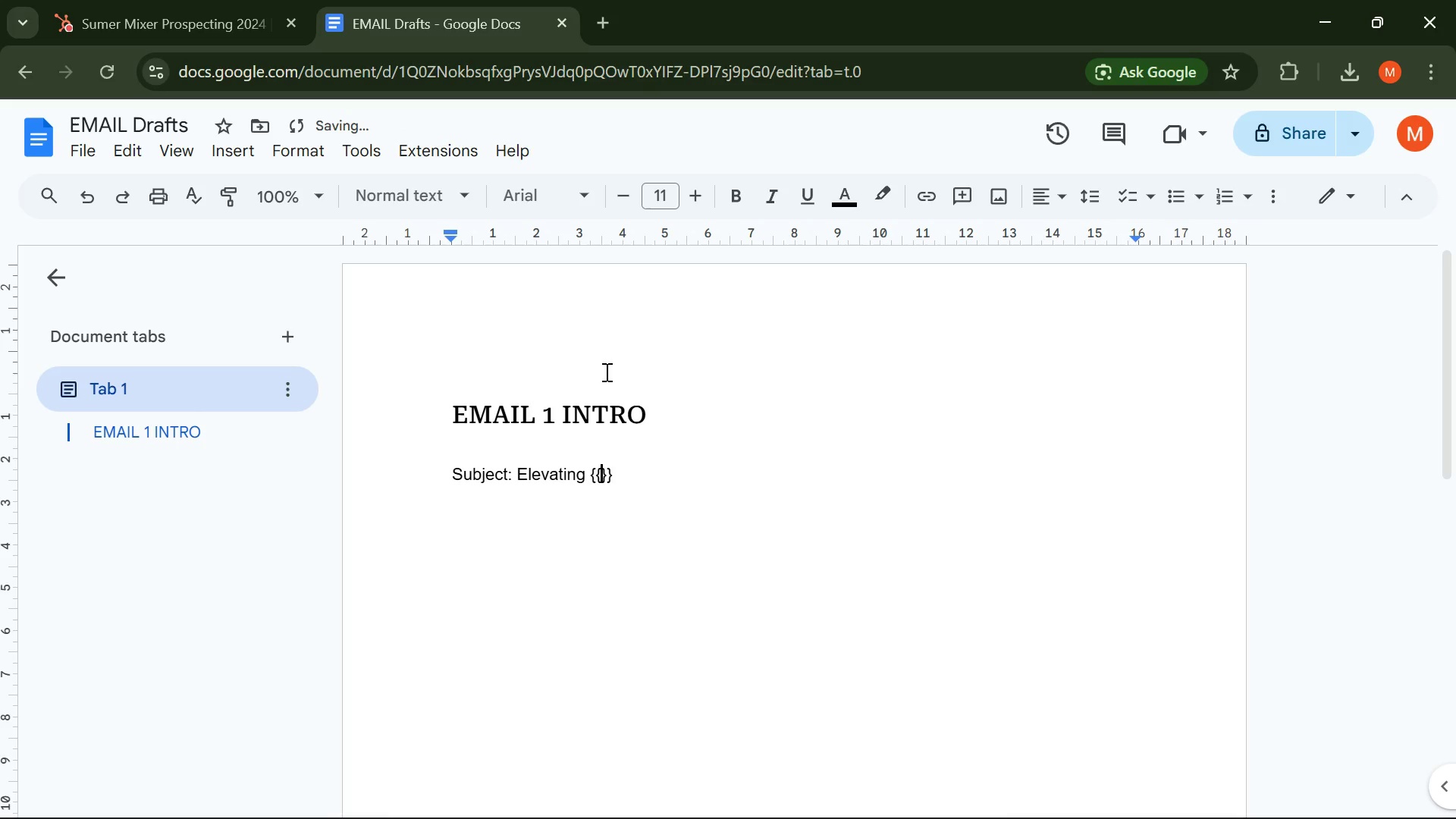 
key(ArrowLeft)
 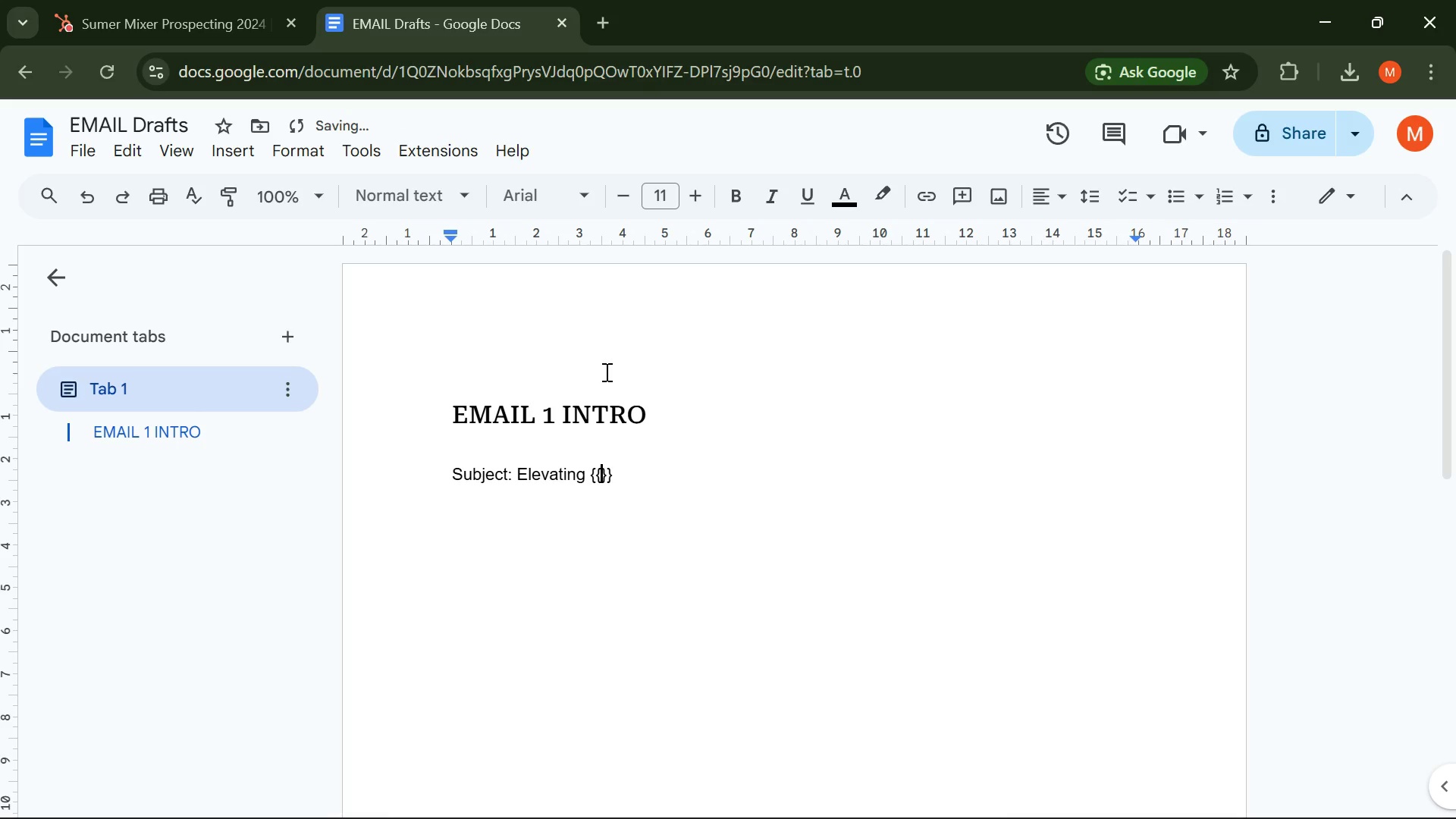 
type(Company name )
key(Backspace)
 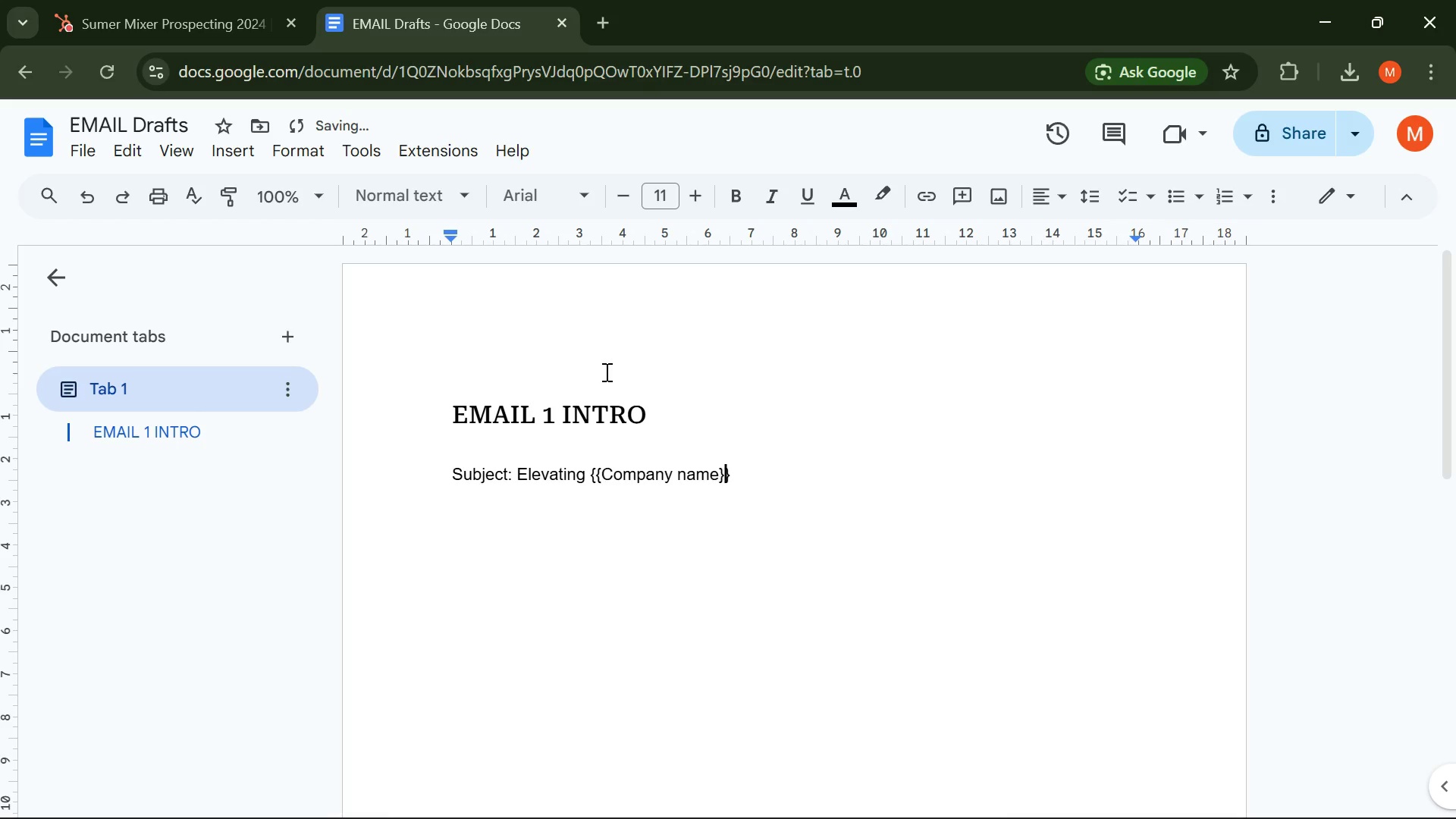 
key(ArrowRight)
 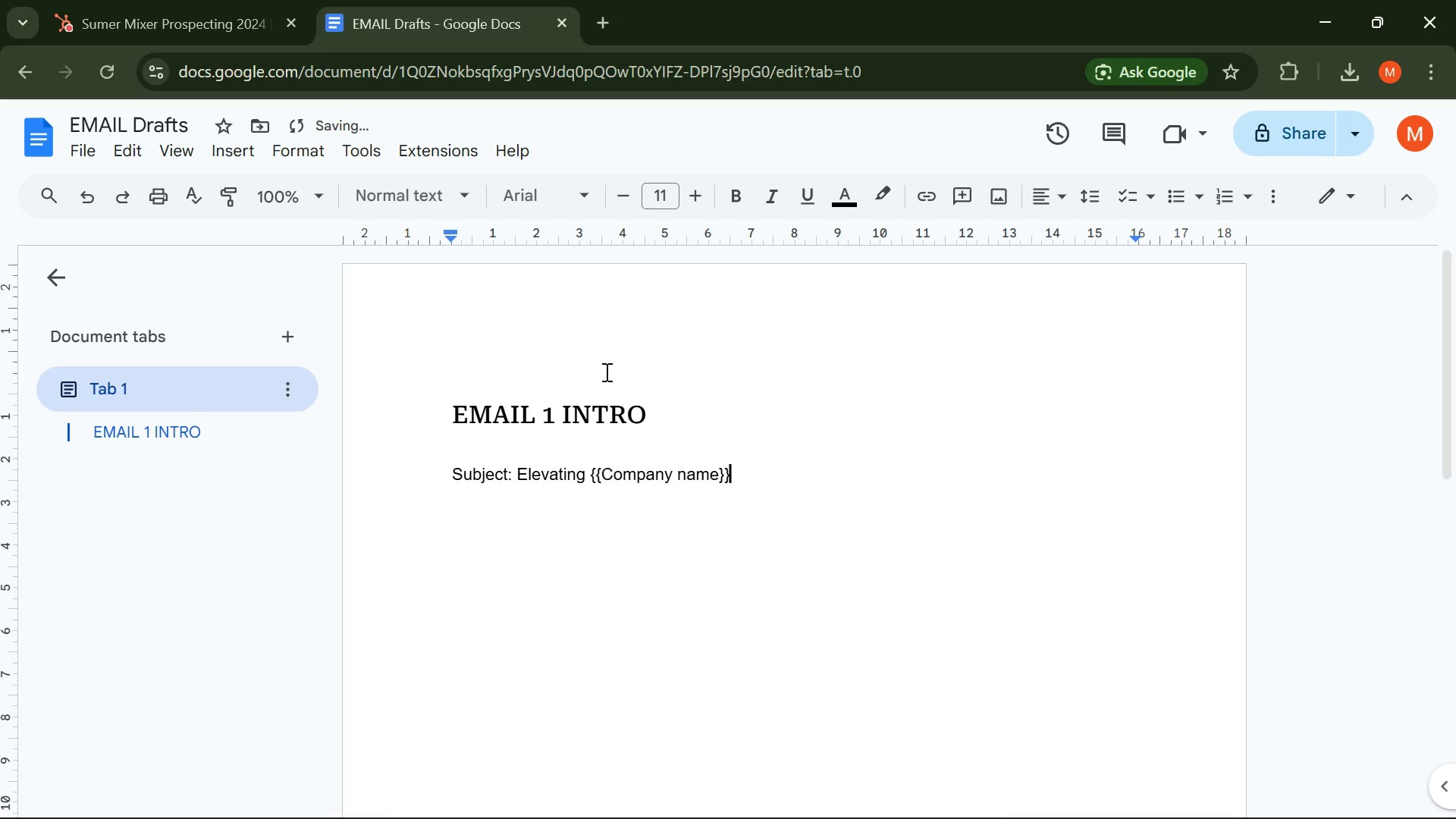 
key(ArrowRight)
 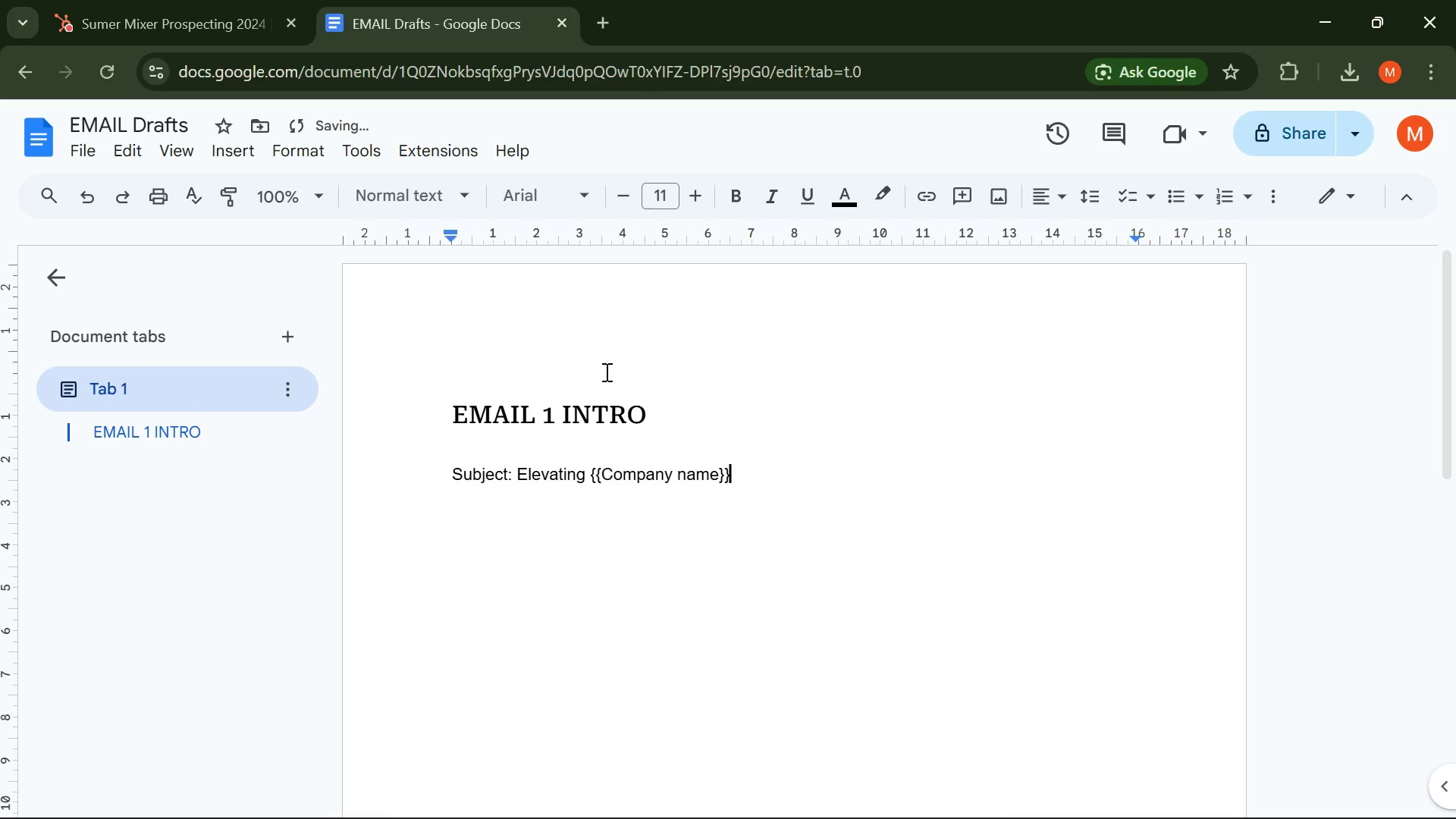 
type('s nex )
key(Backspace)
type(t event in {{}})
 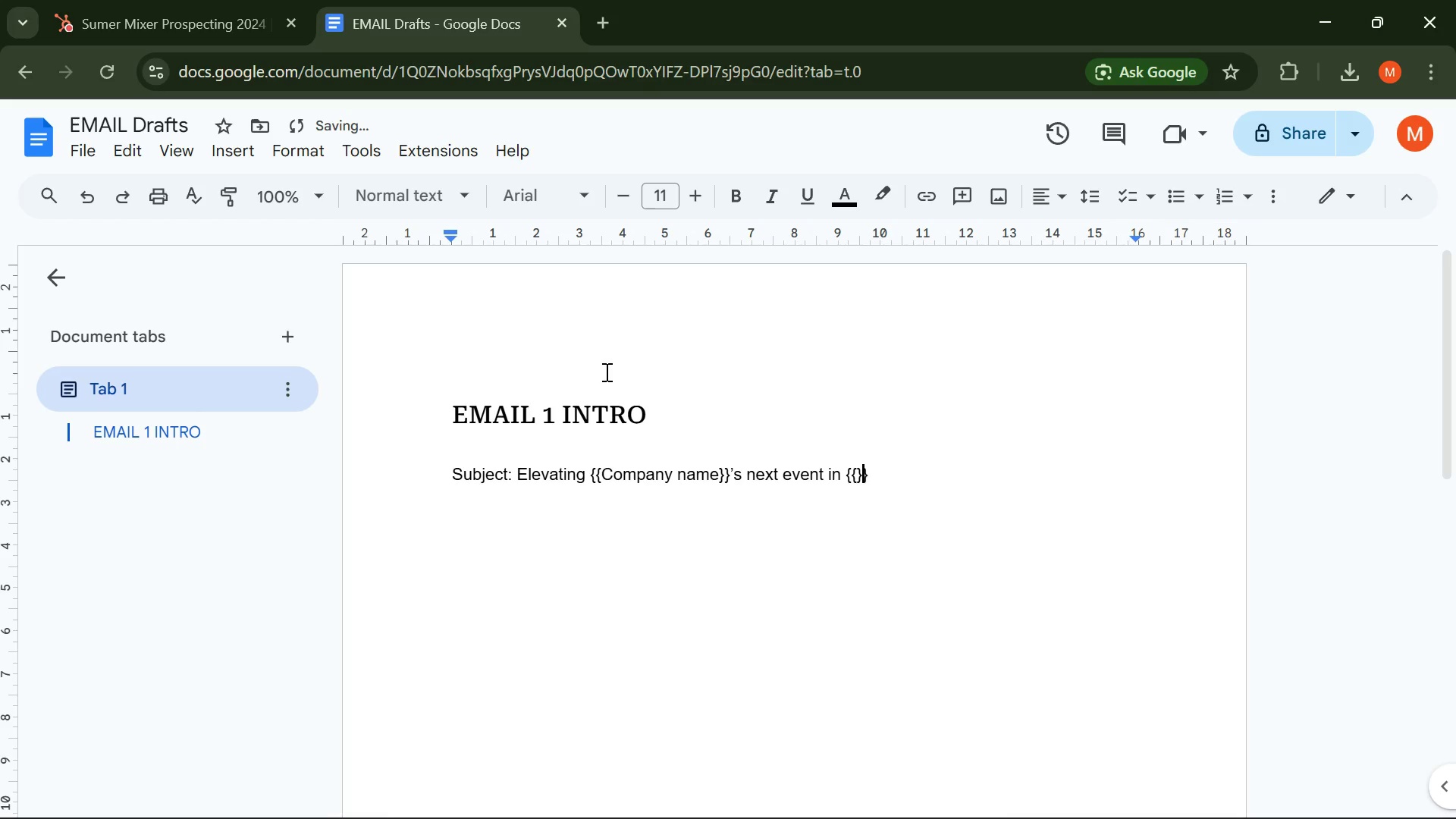 
 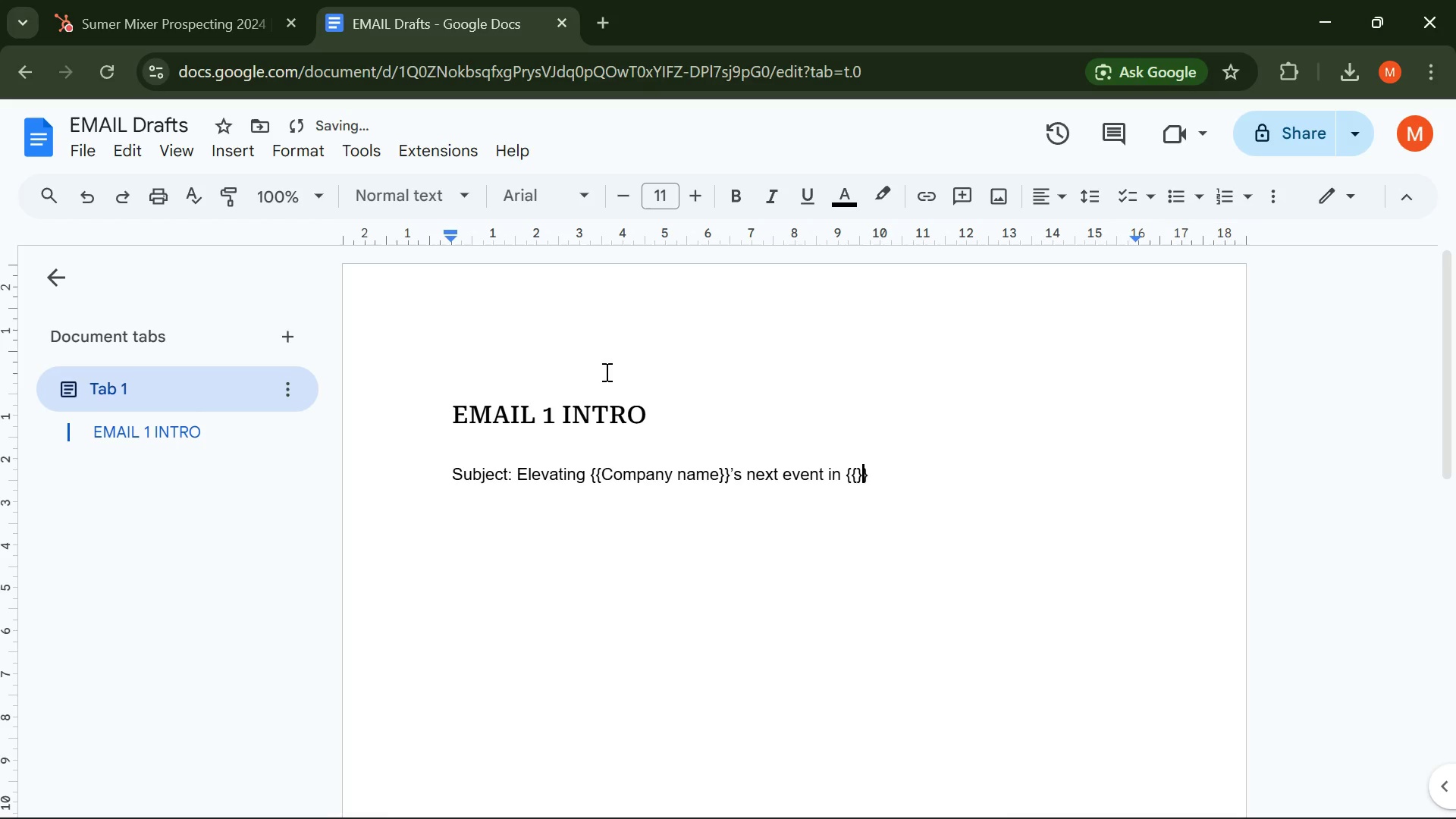 
key(ArrowLeft)
 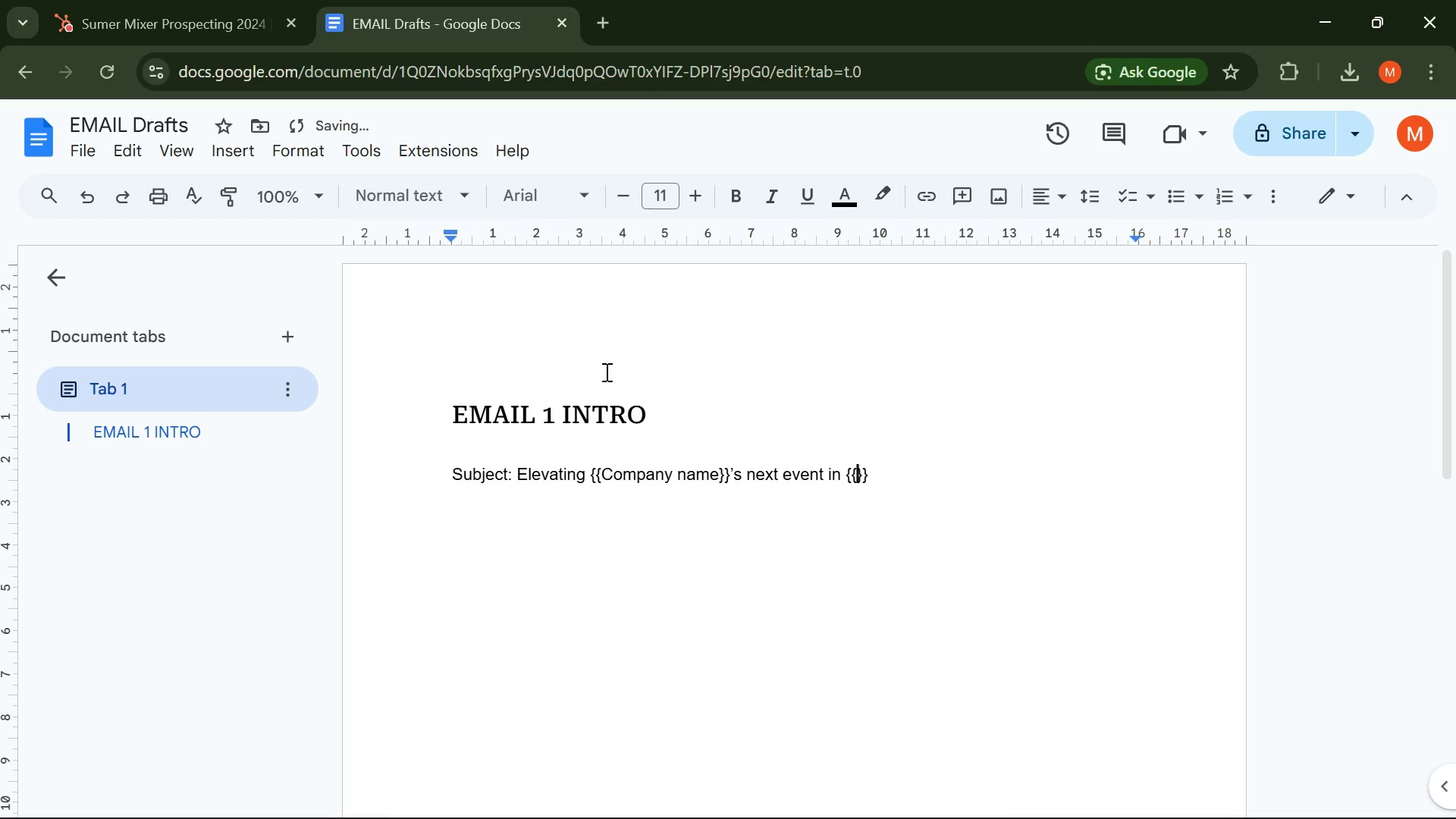 
key(ArrowLeft)
 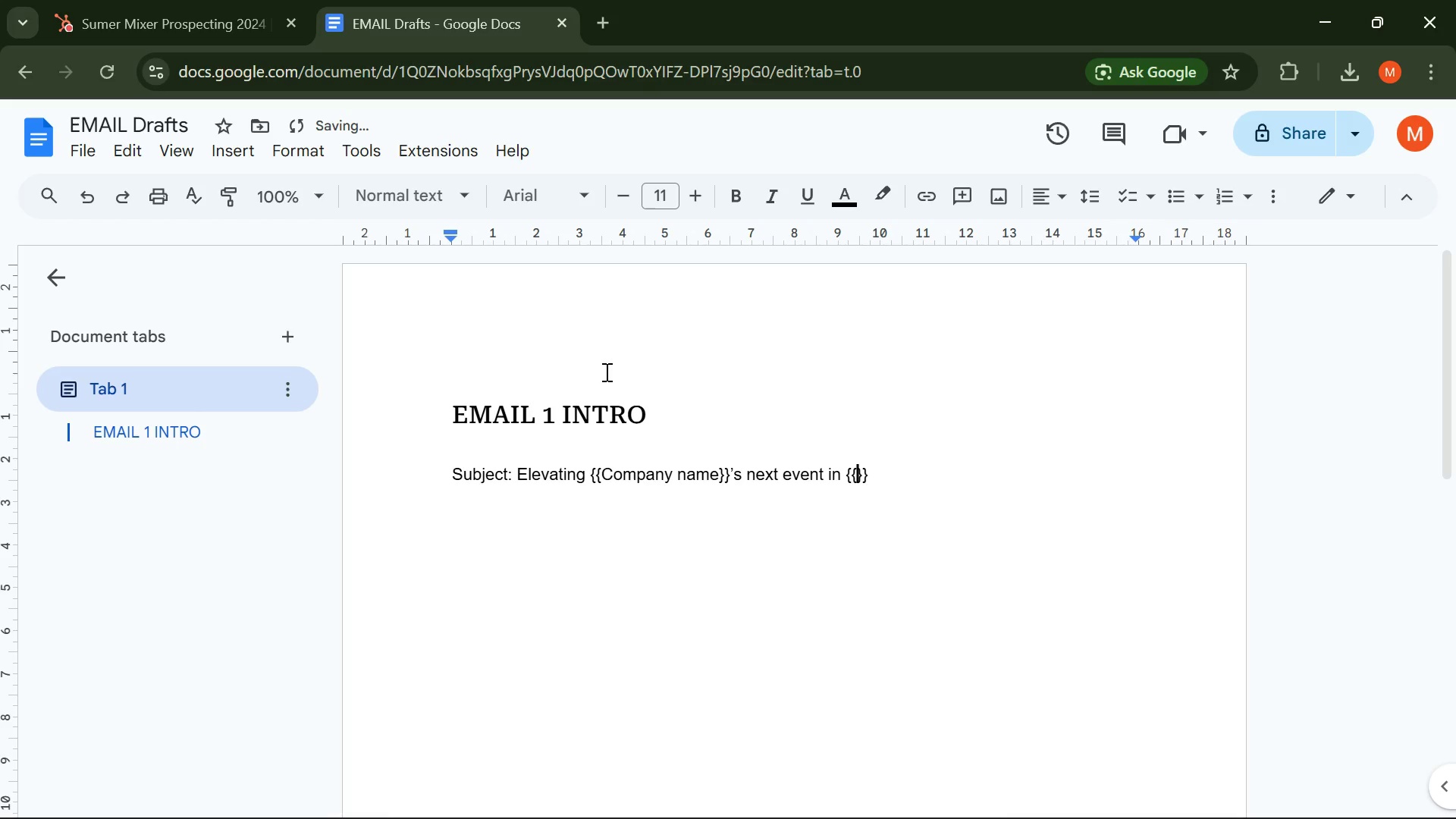 
type(contact ciy)
key(Backspace)
type(ty)
 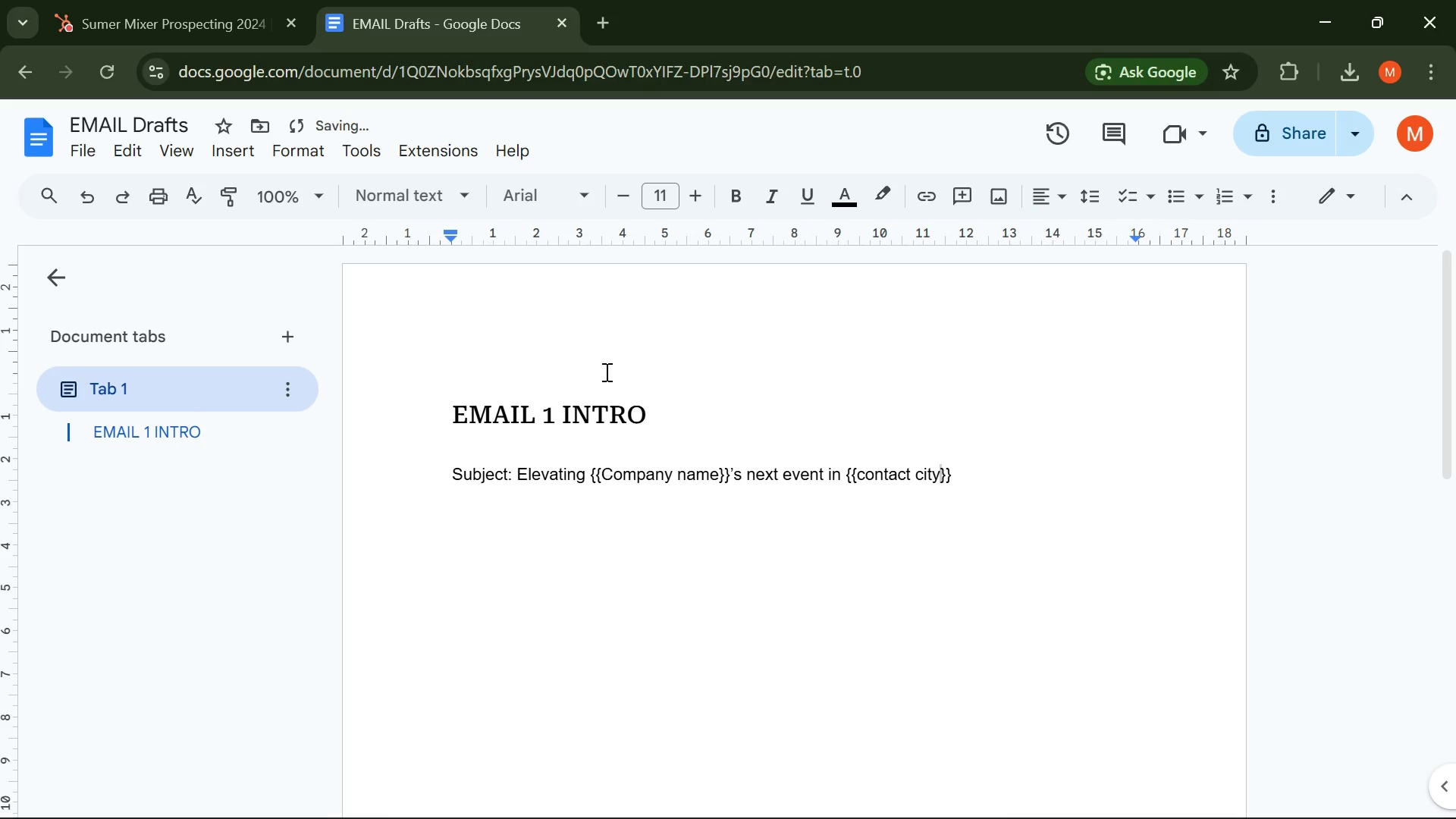 
key(ArrowRight)
 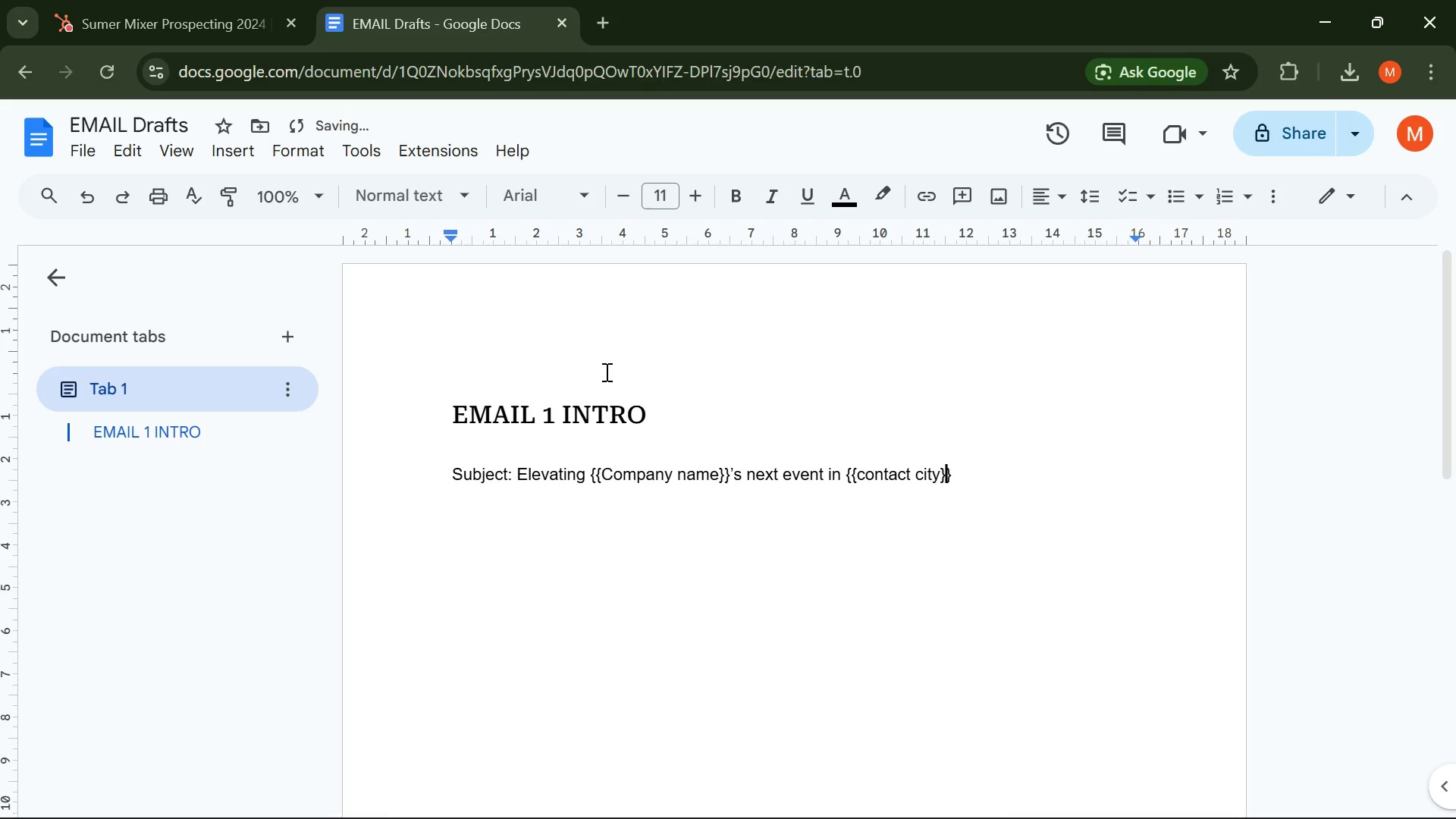 
key(ArrowRight)
 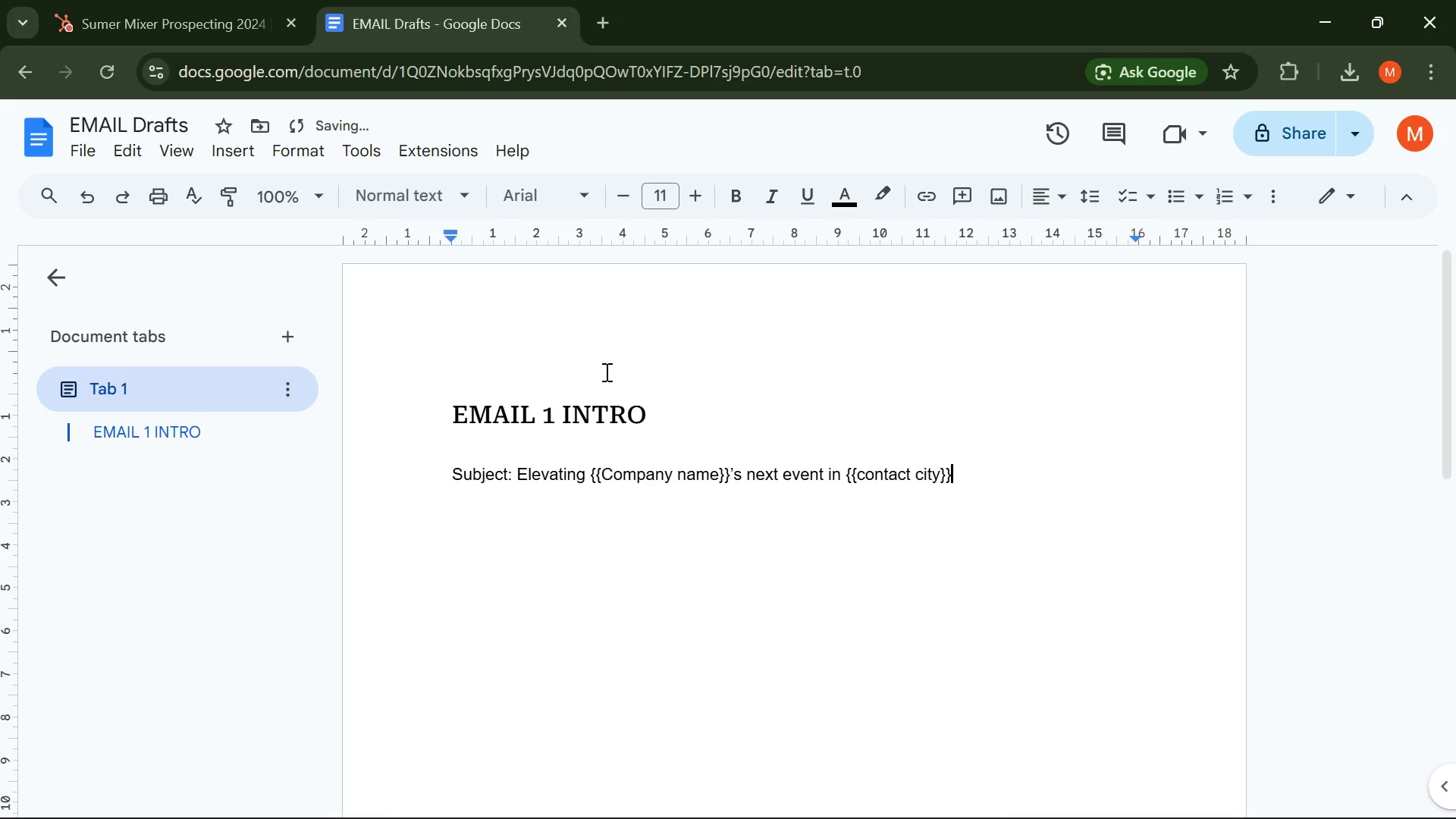 
key(Enter)
 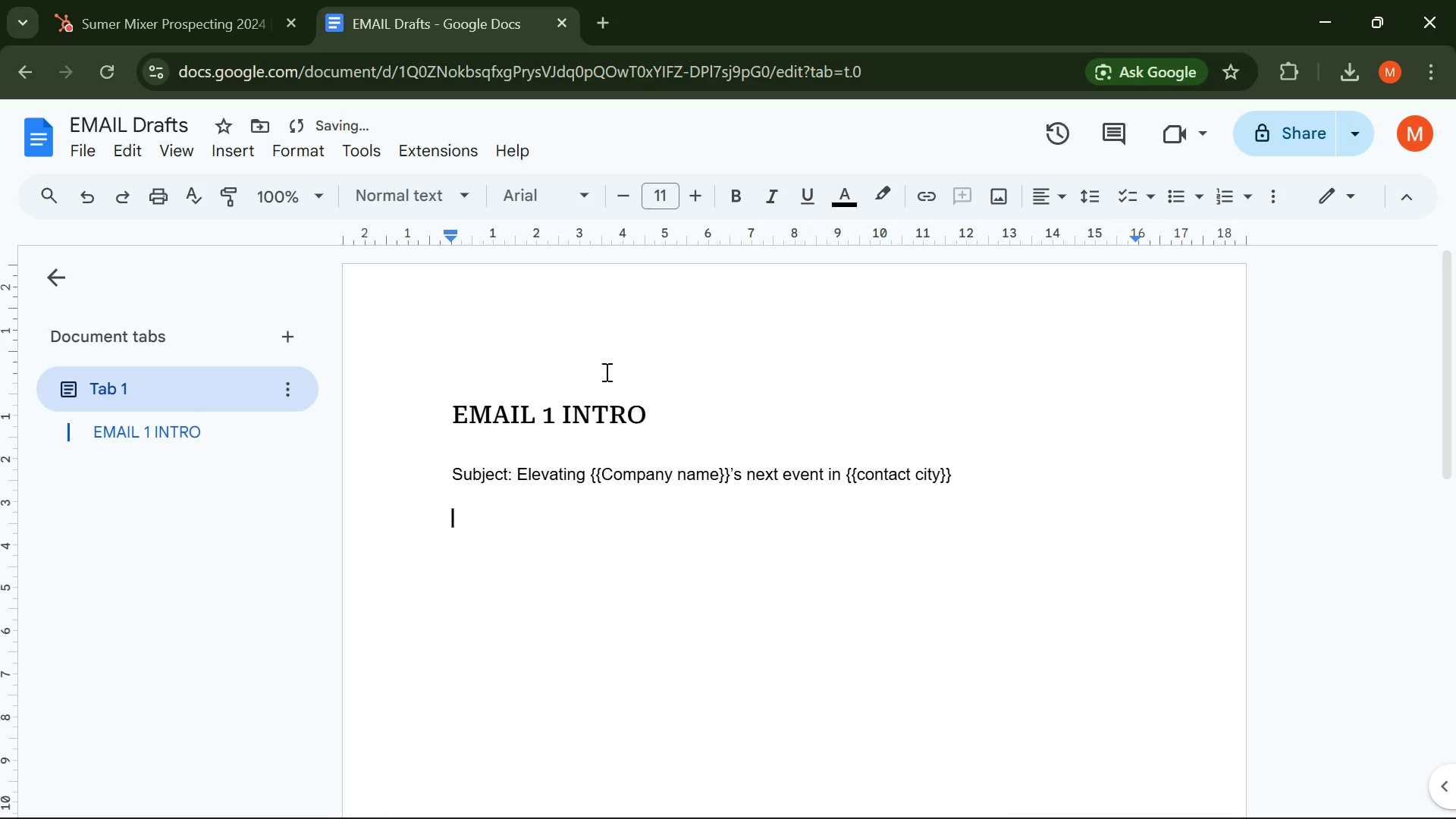 
key(Enter)
 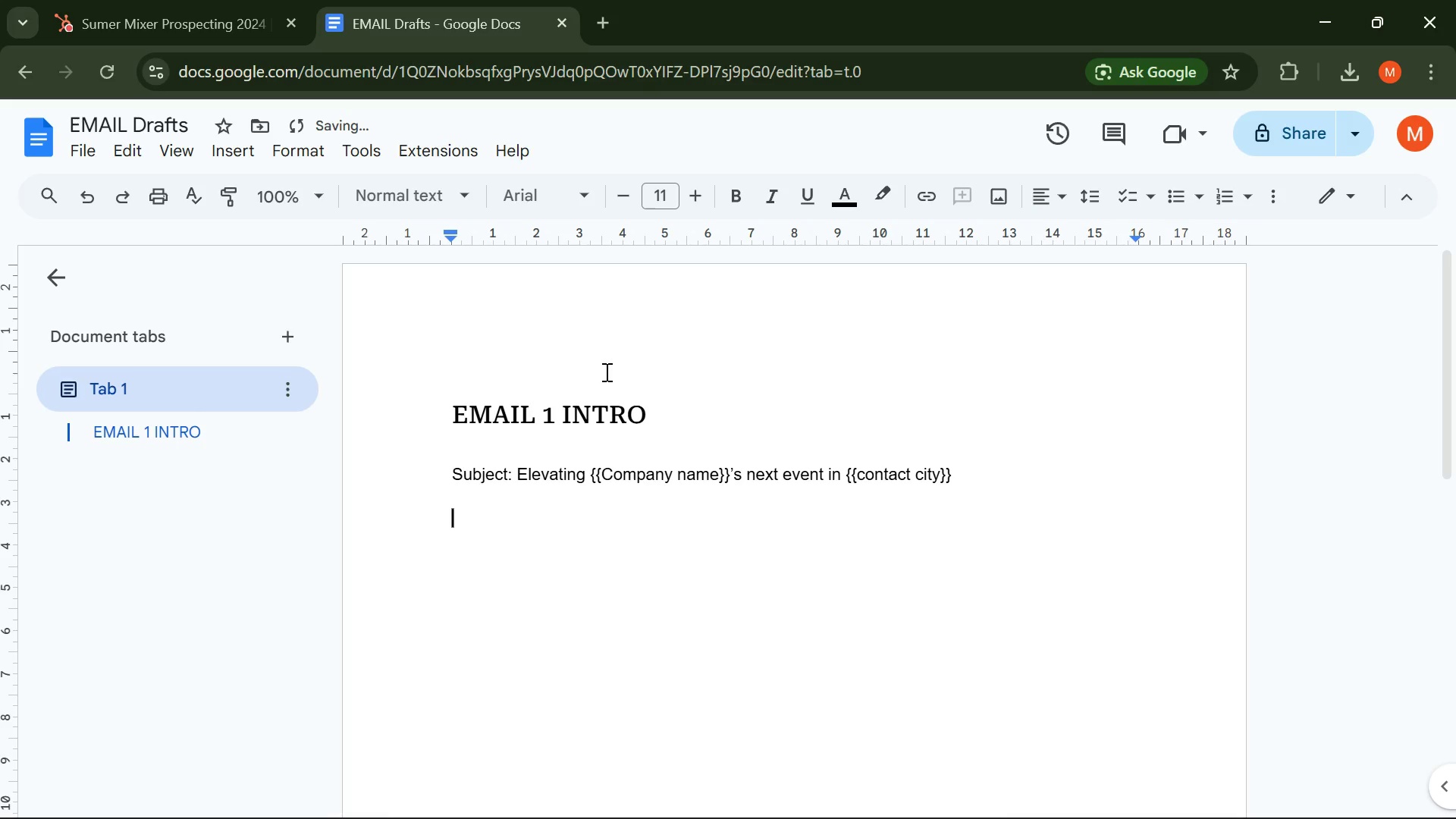 
type(Body: )
 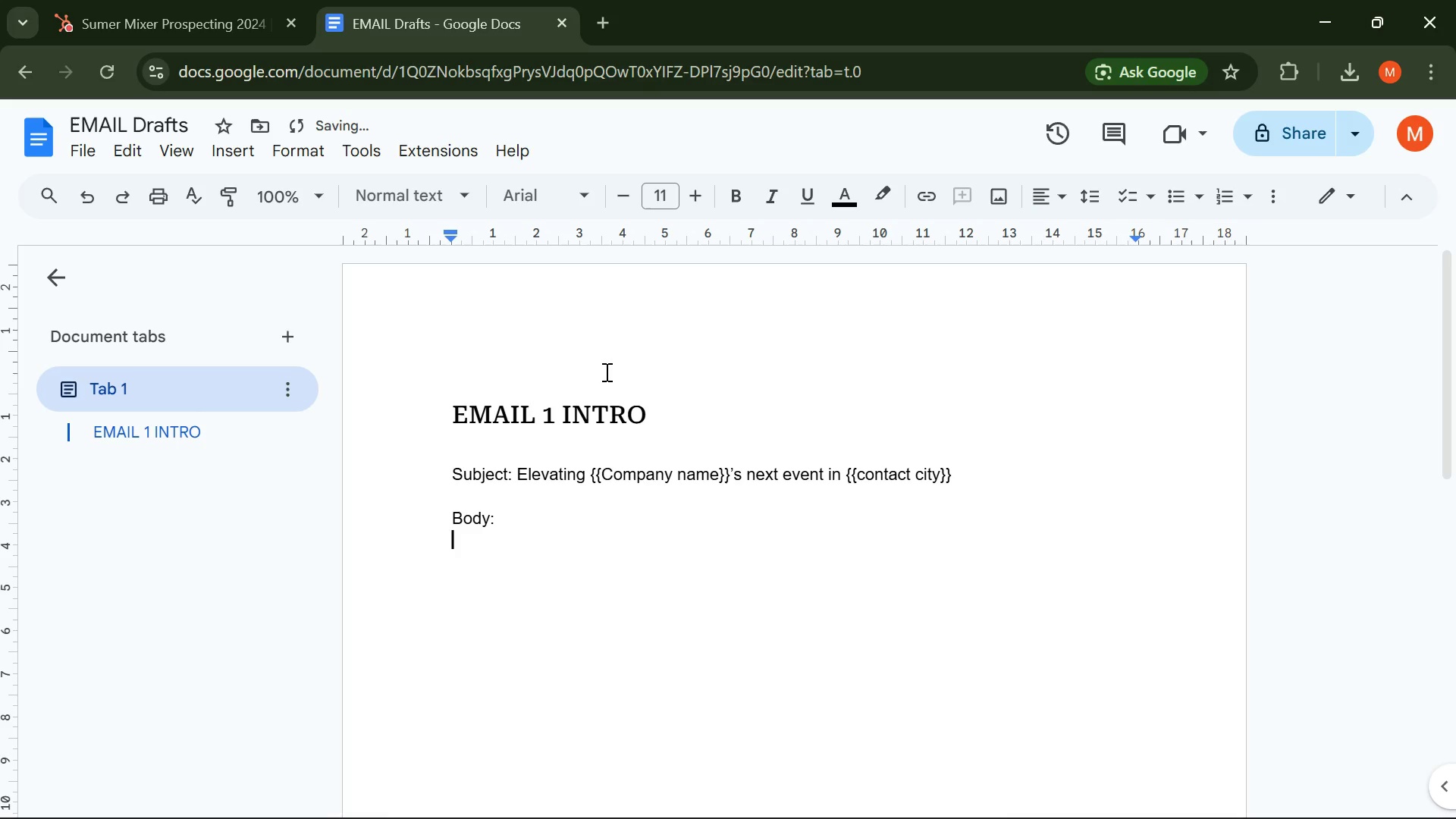 
 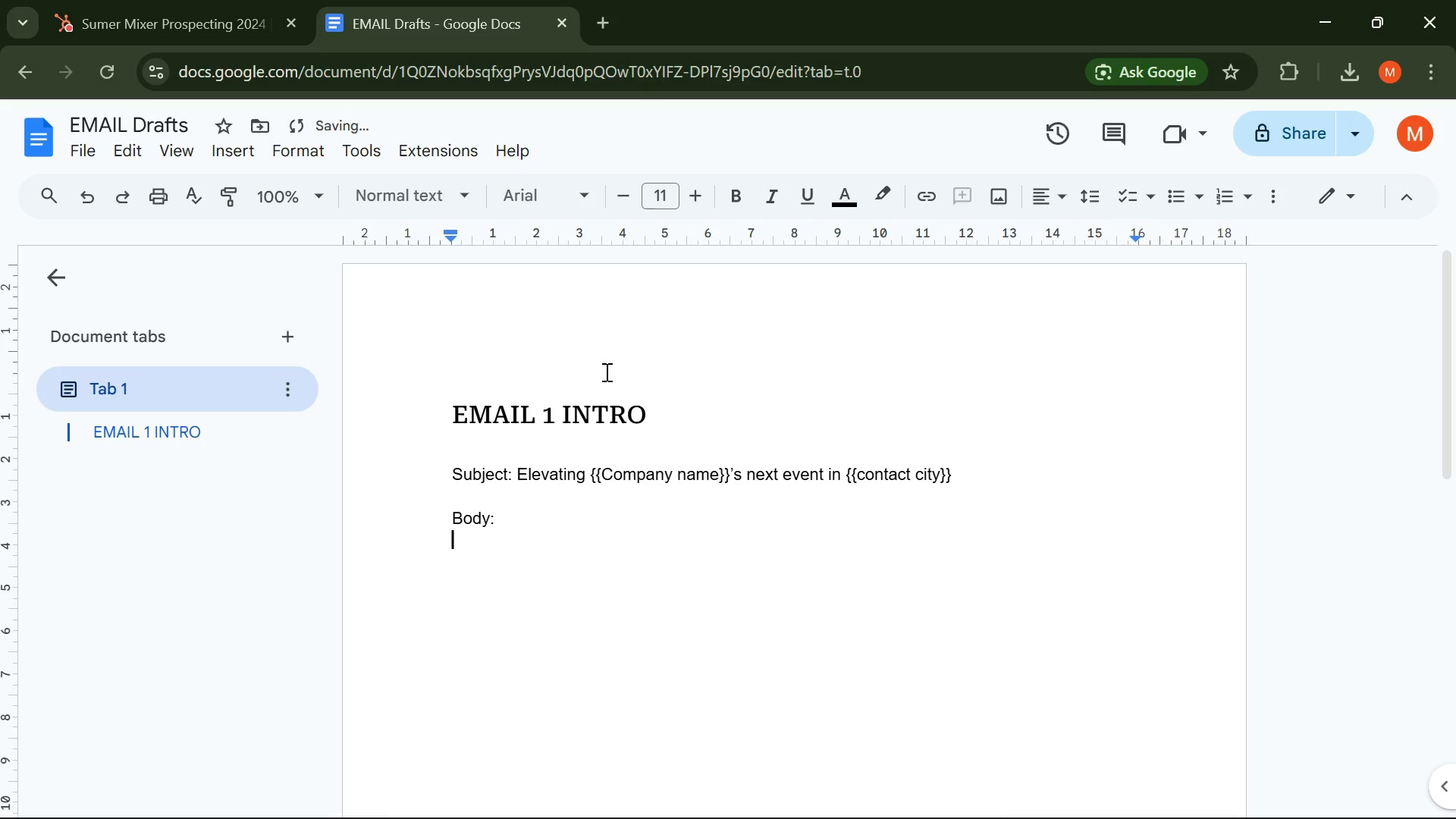 
key(Enter)
 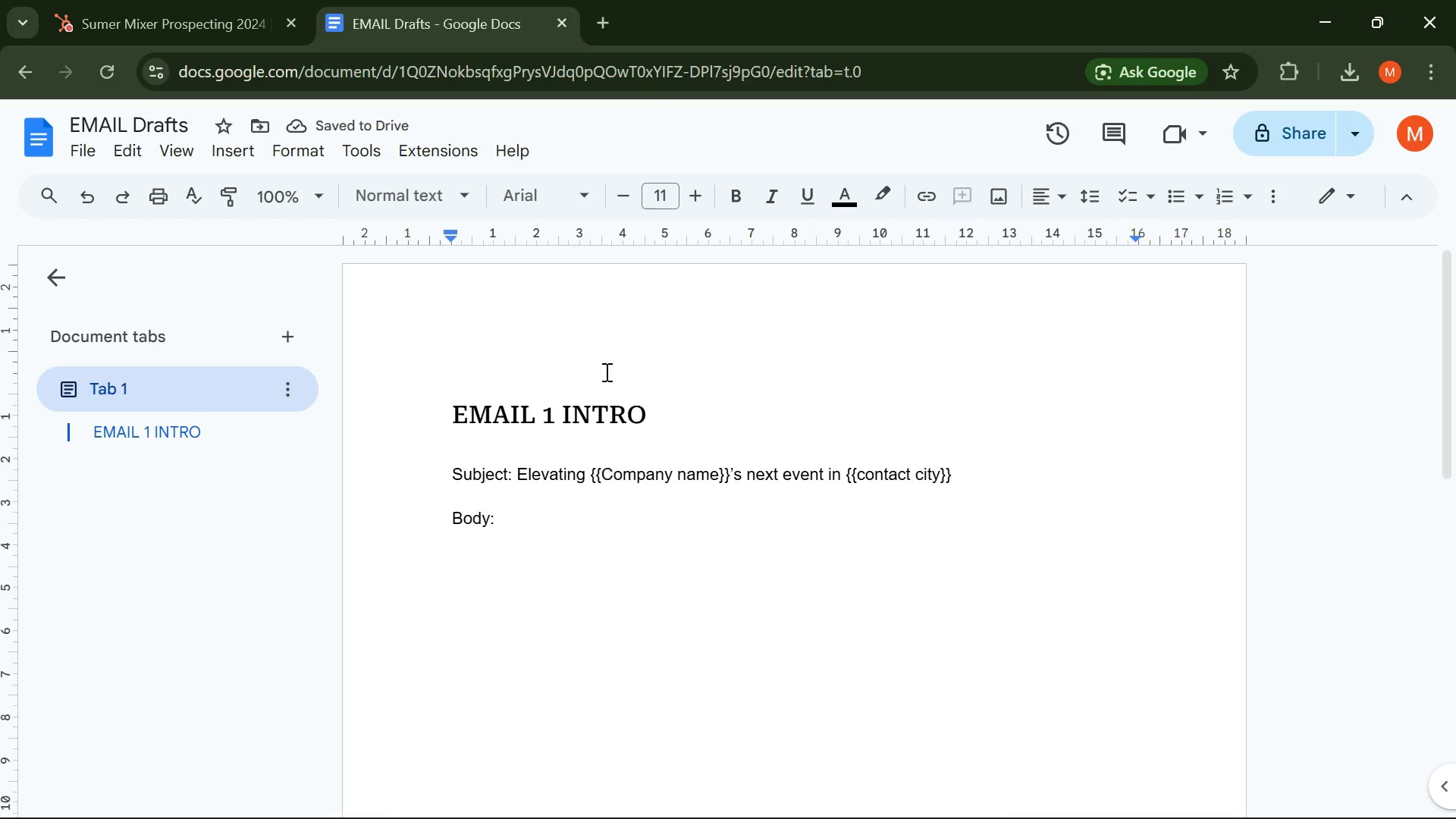 
wait(5.25)
 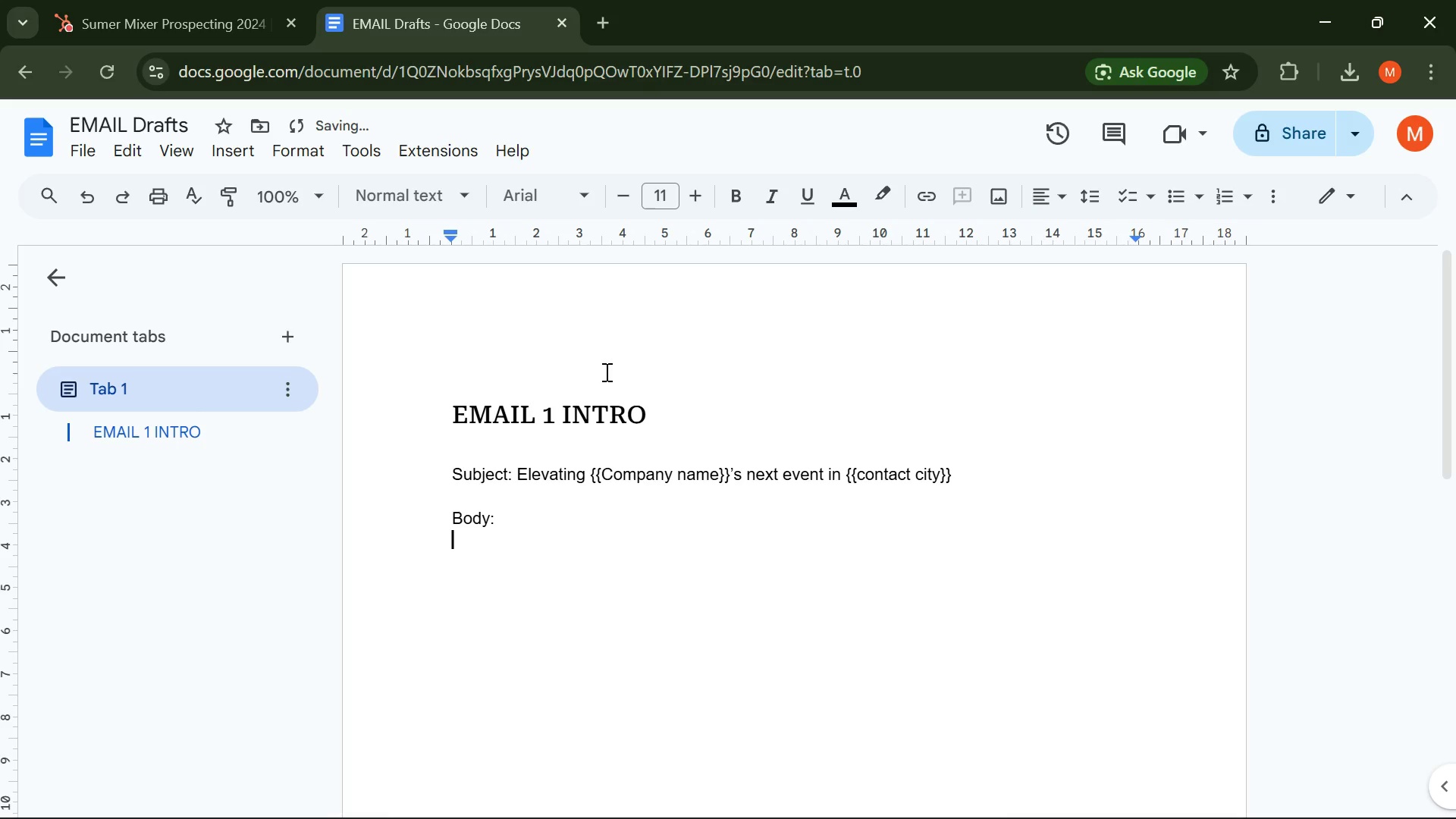 
key(CapsLock)
 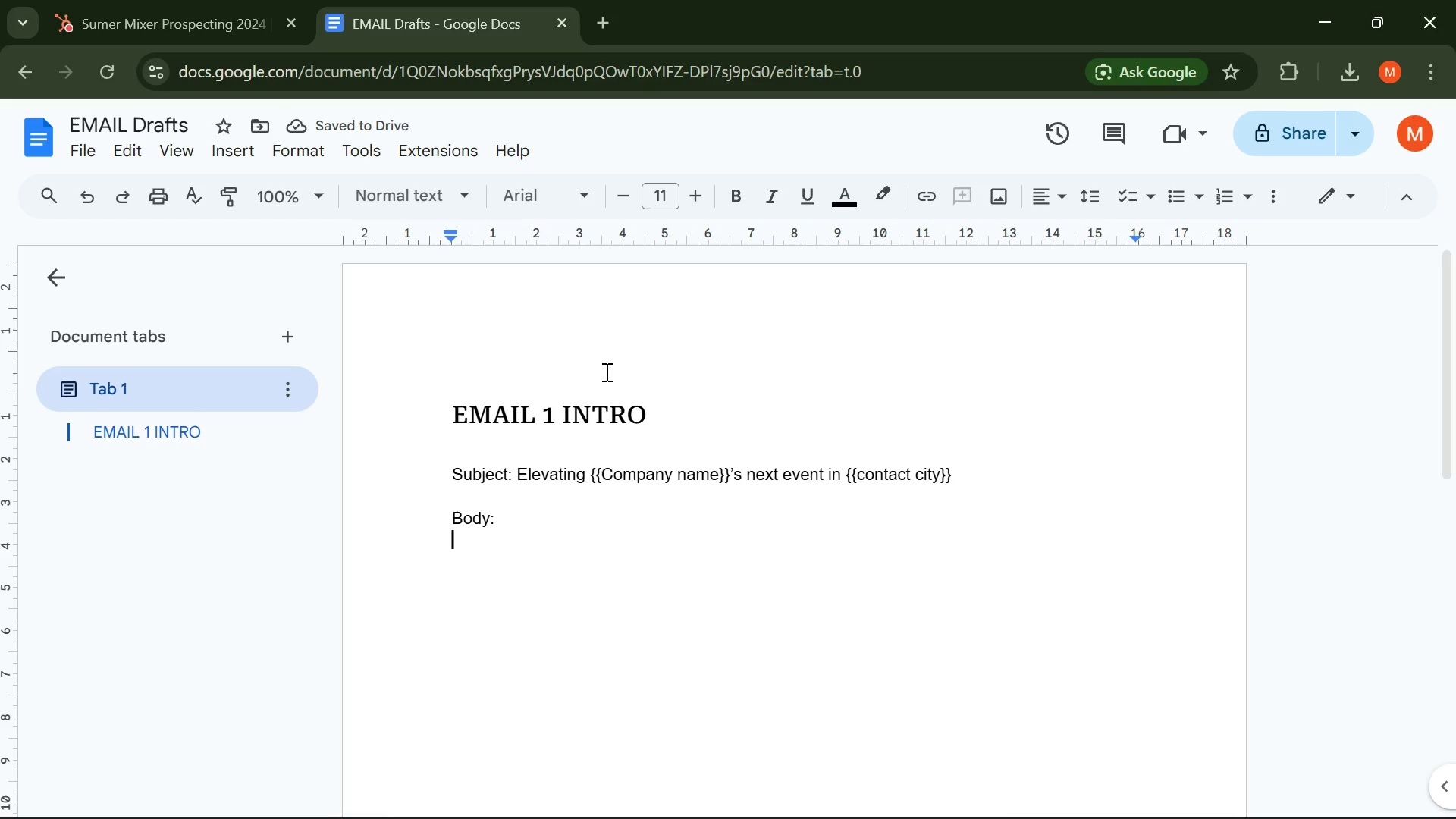 
key(H)
 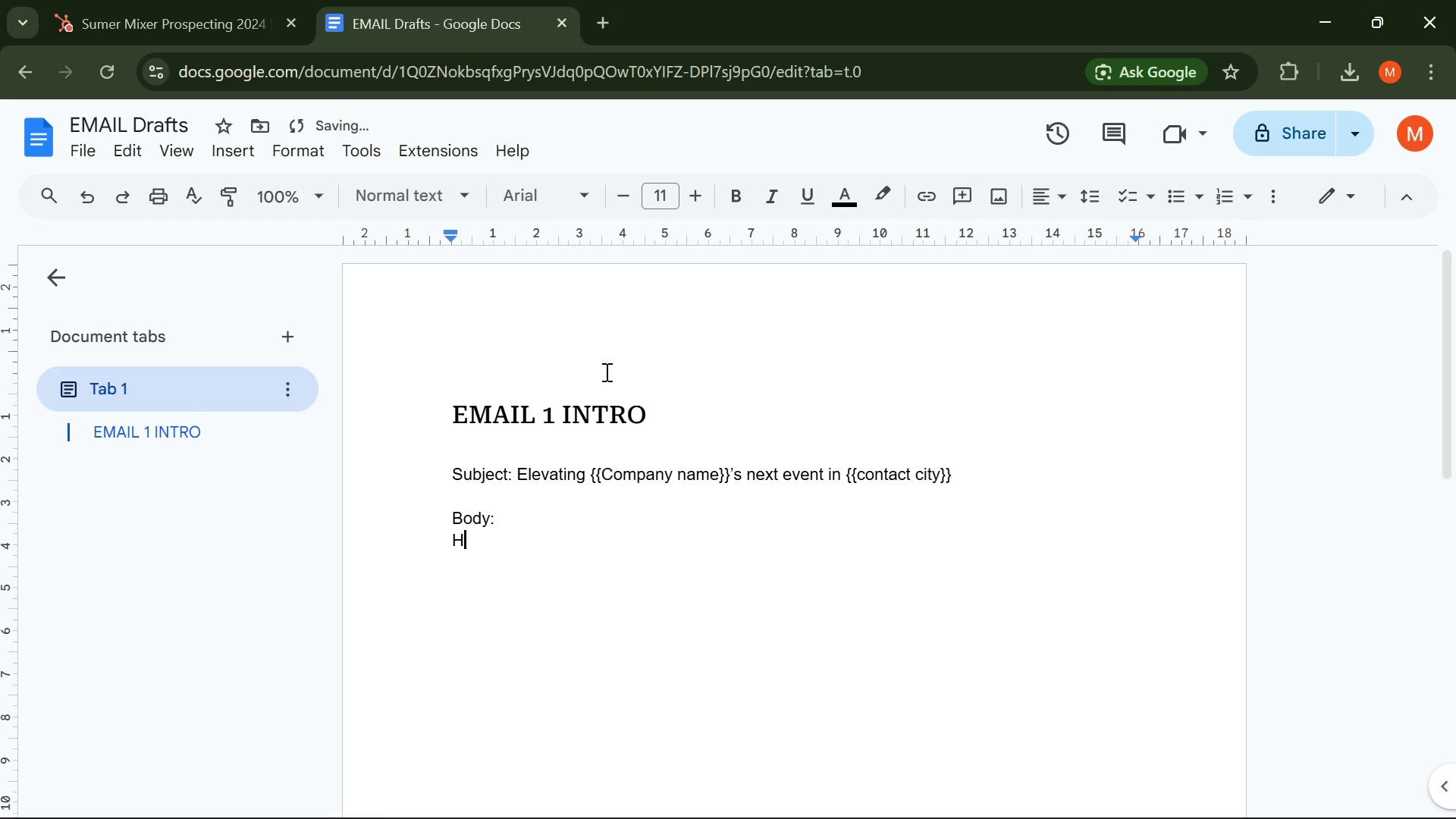 
key(CapsLock)
 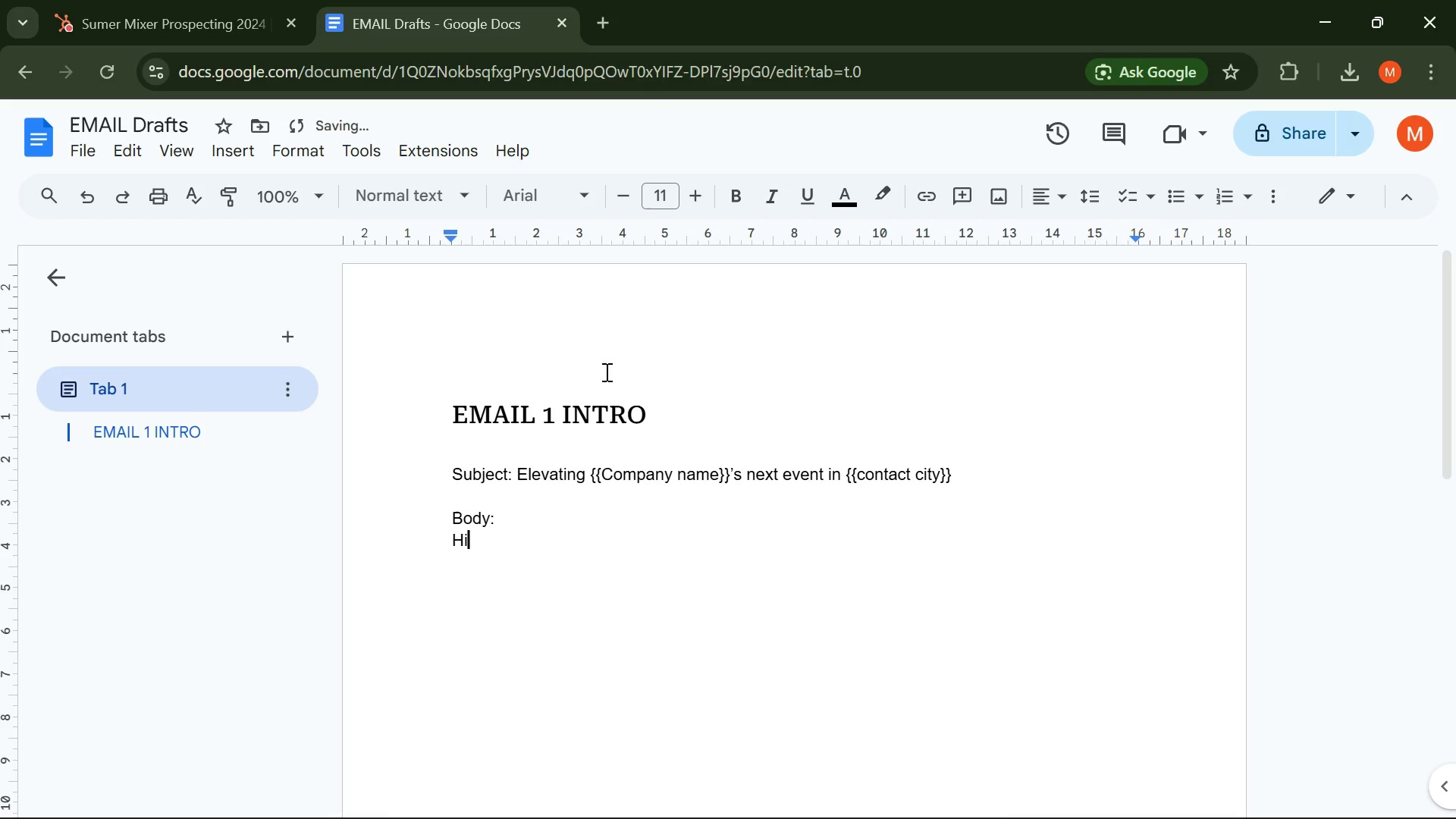 
key(I)
 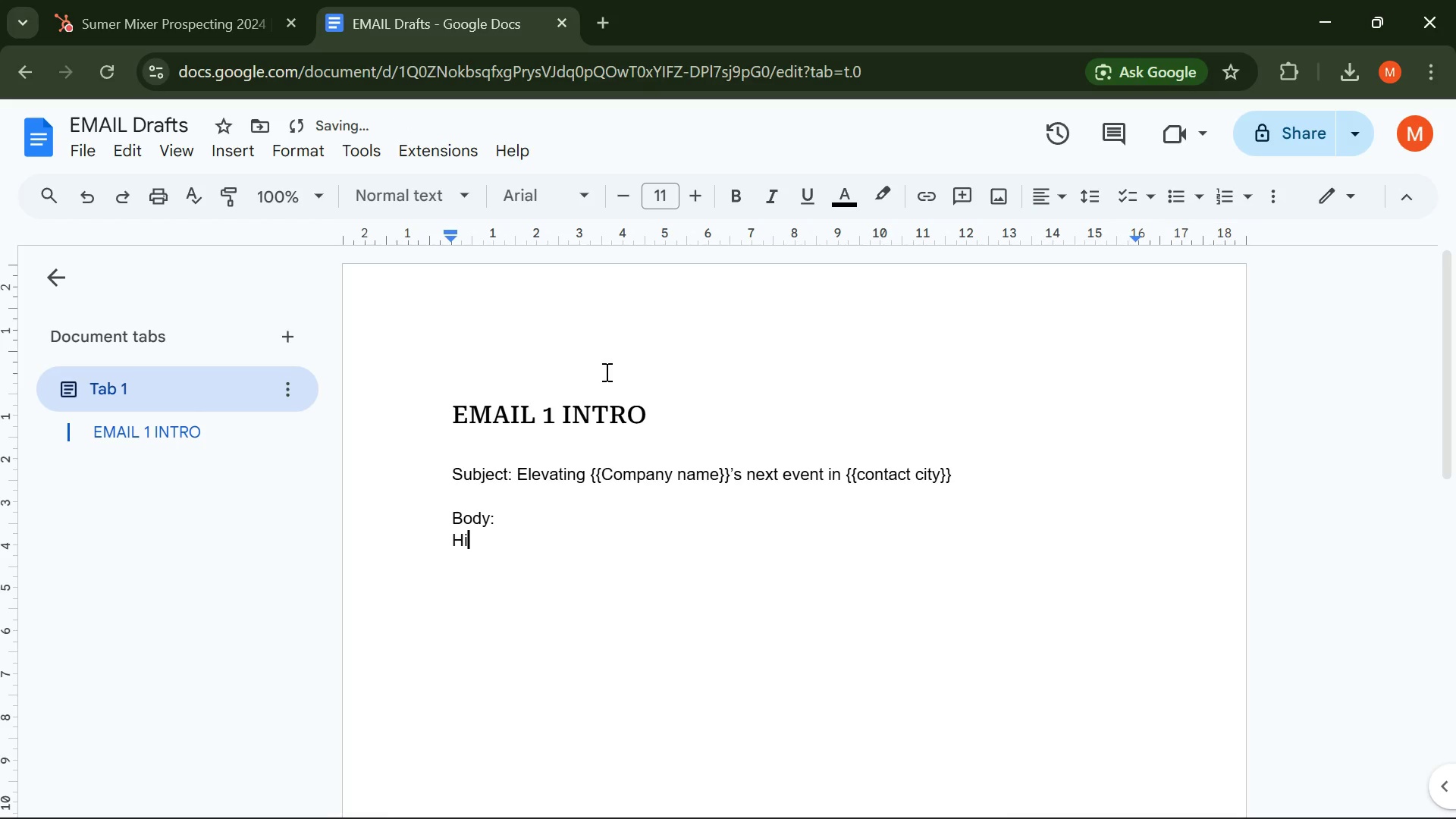 
key(Space)
 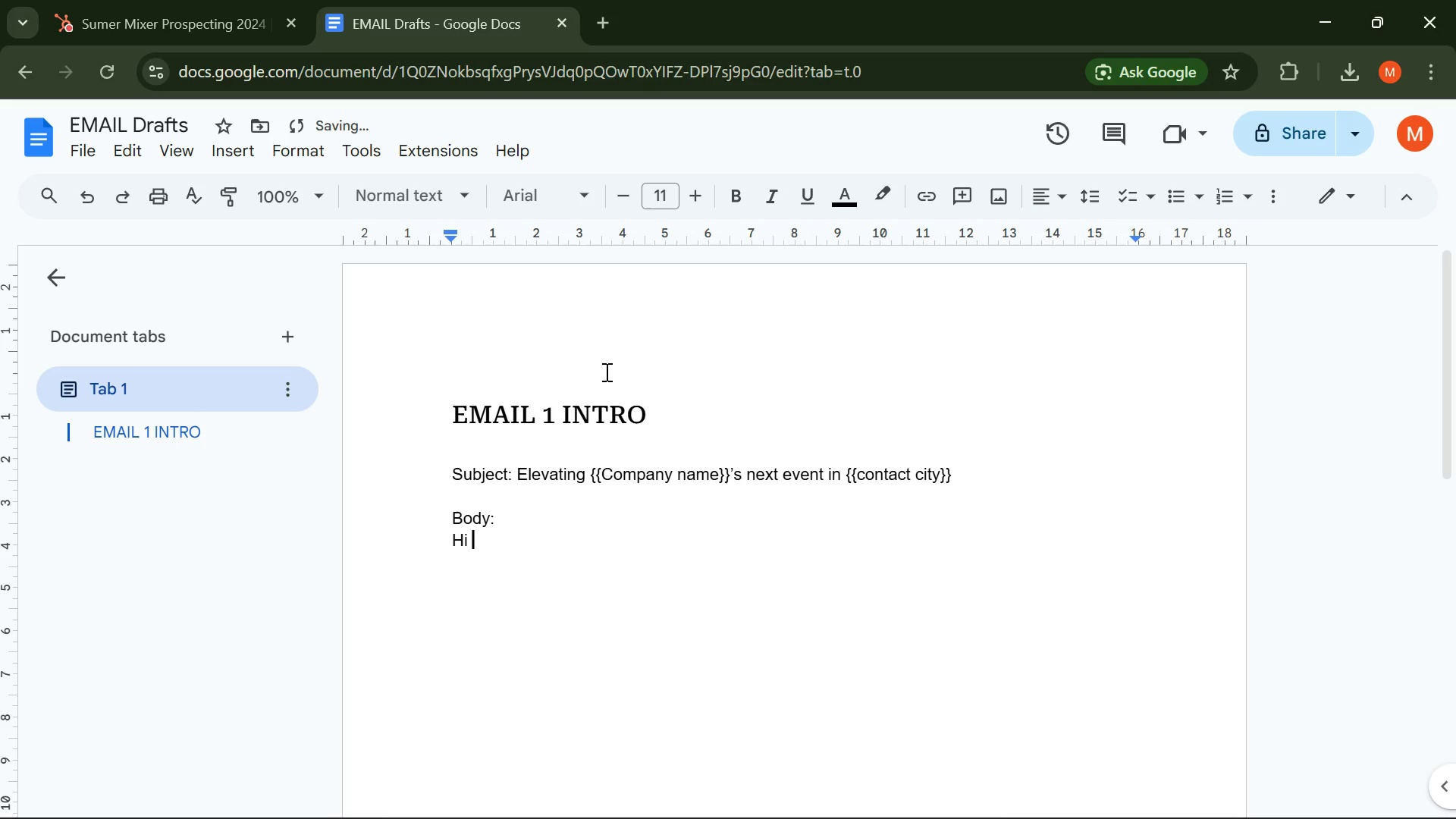 
key(Shift+BracketLeft)
 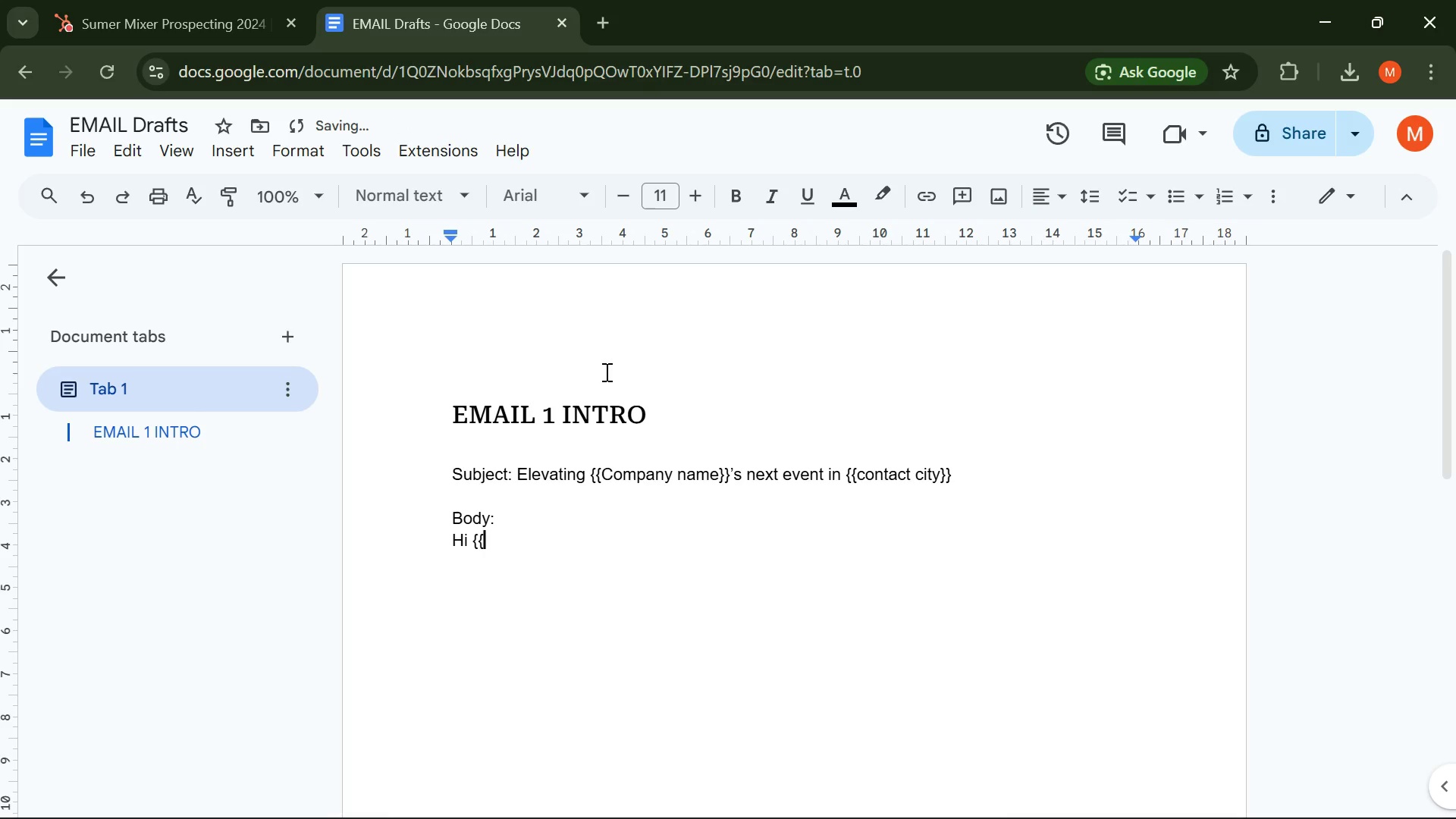 
key(Shift+BracketLeft)
 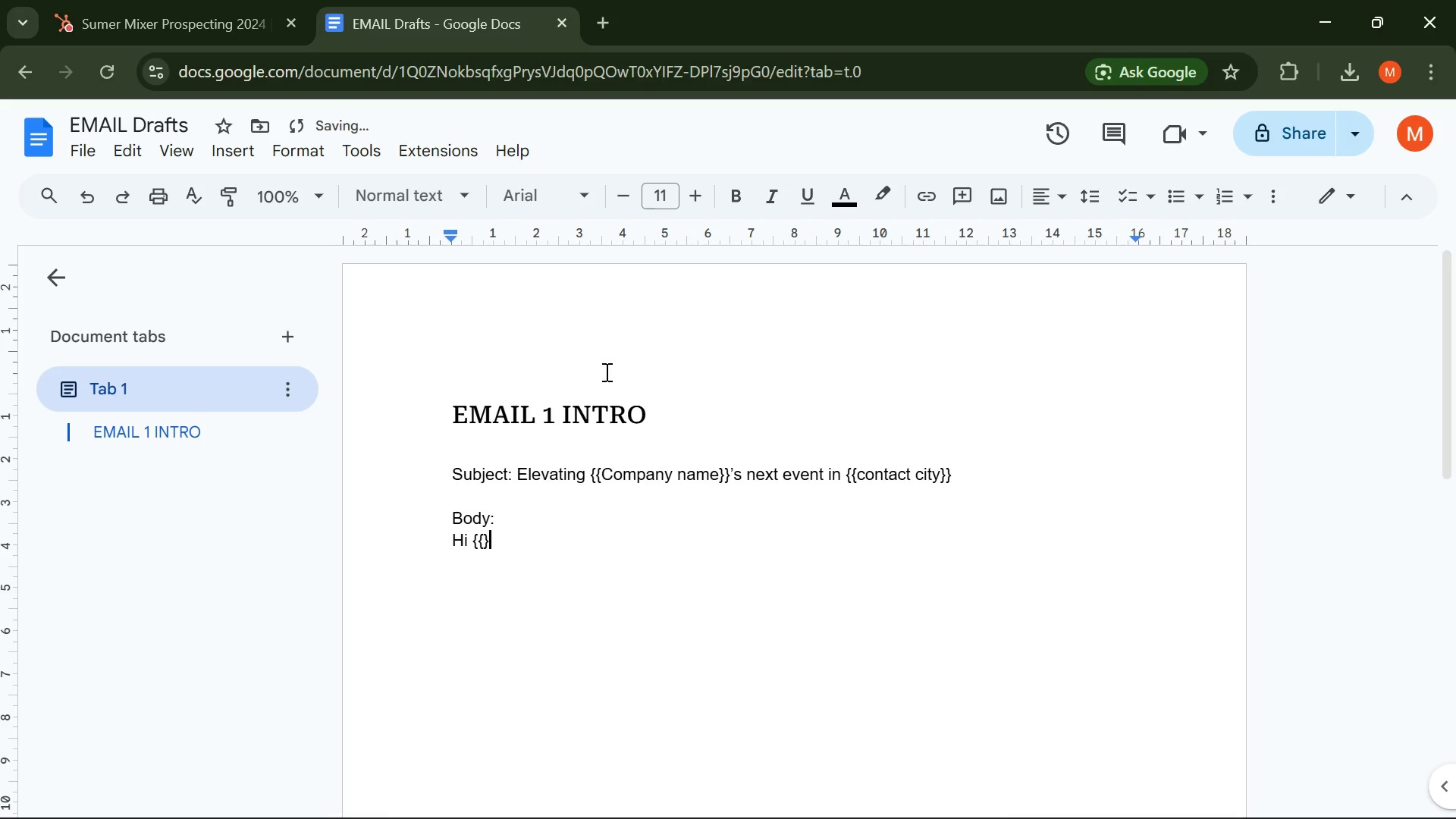 
key(Shift+BracketRight)
 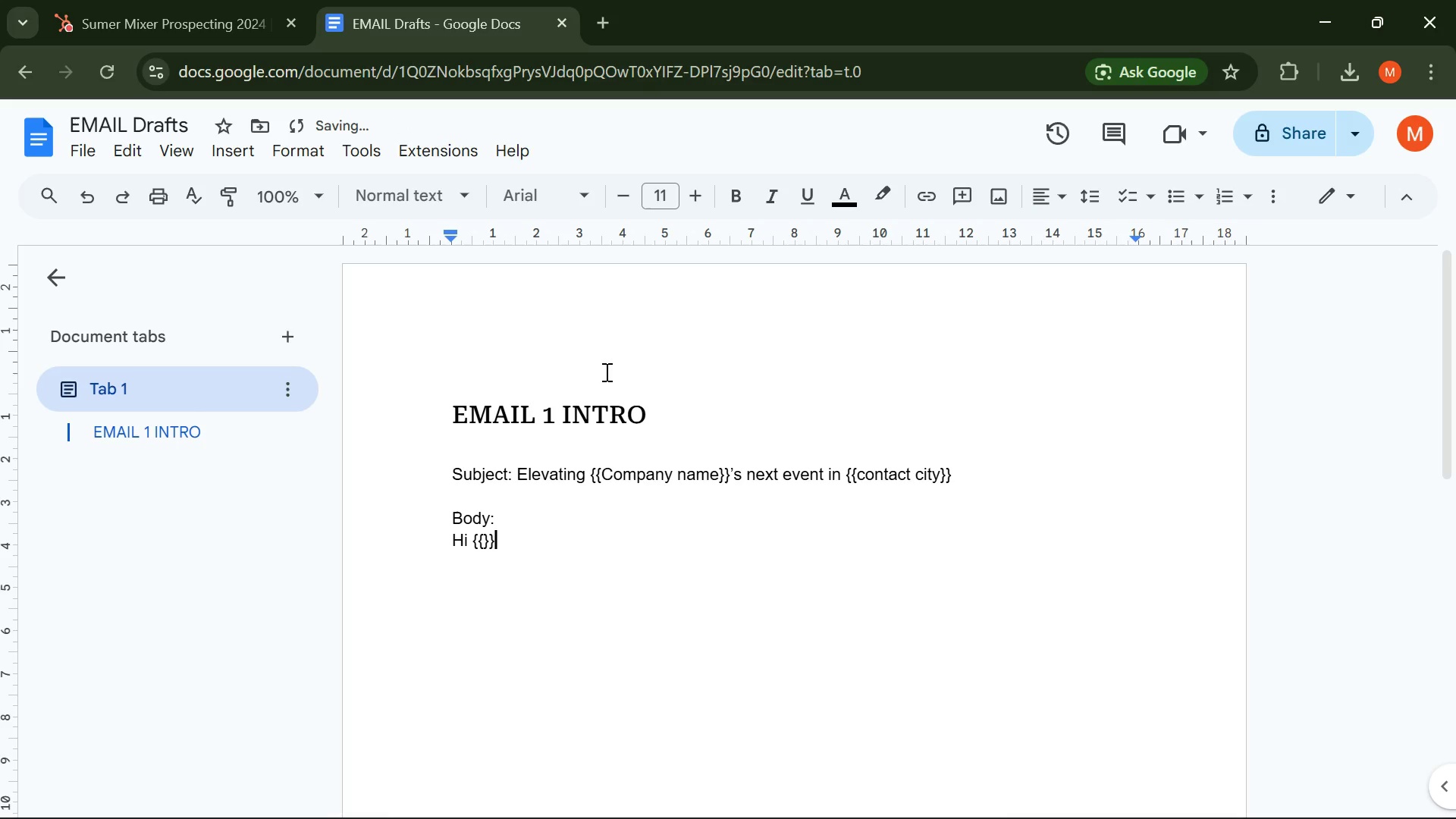 
key(Shift+BracketRight)
 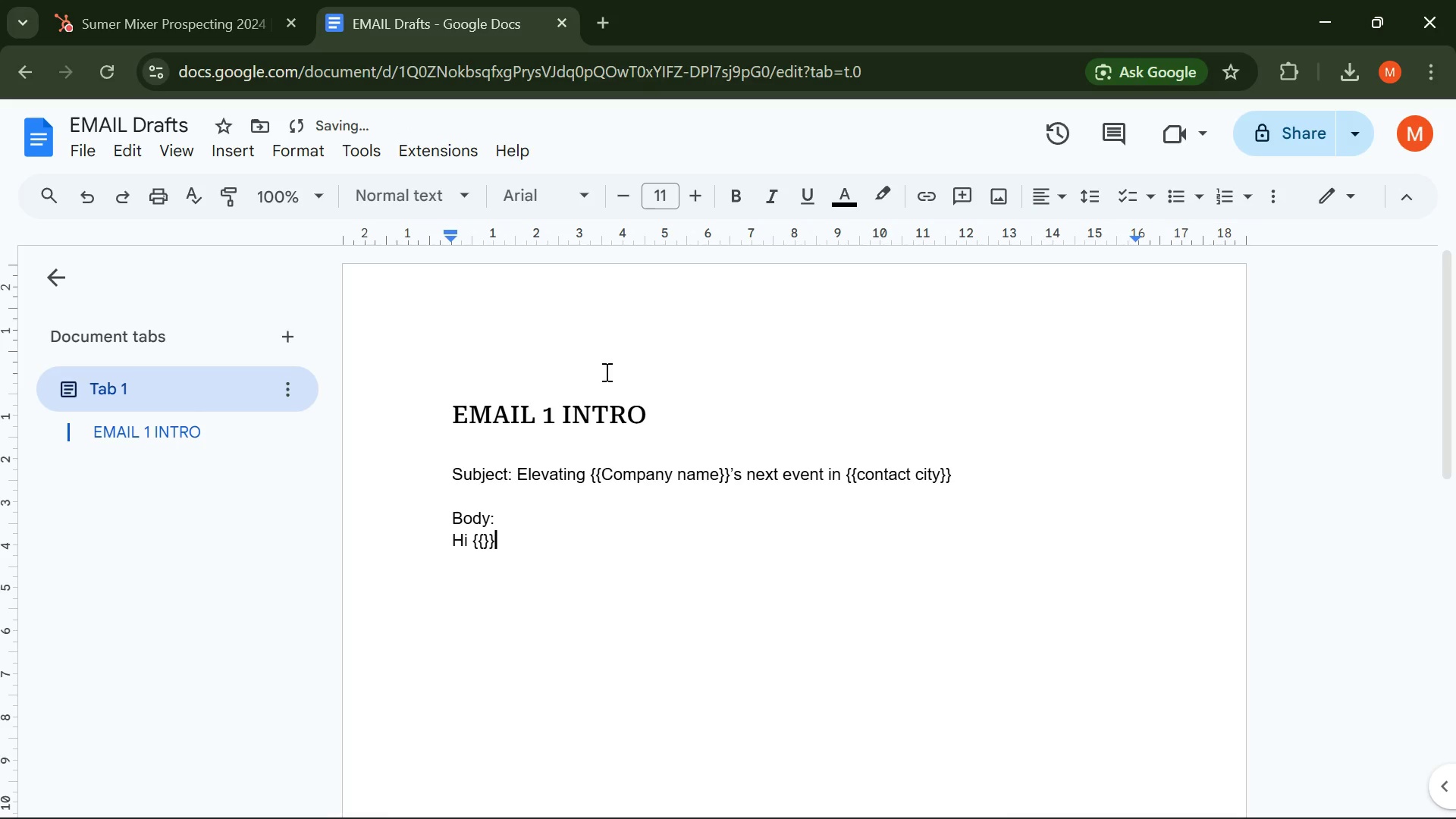 
key(ArrowLeft)
 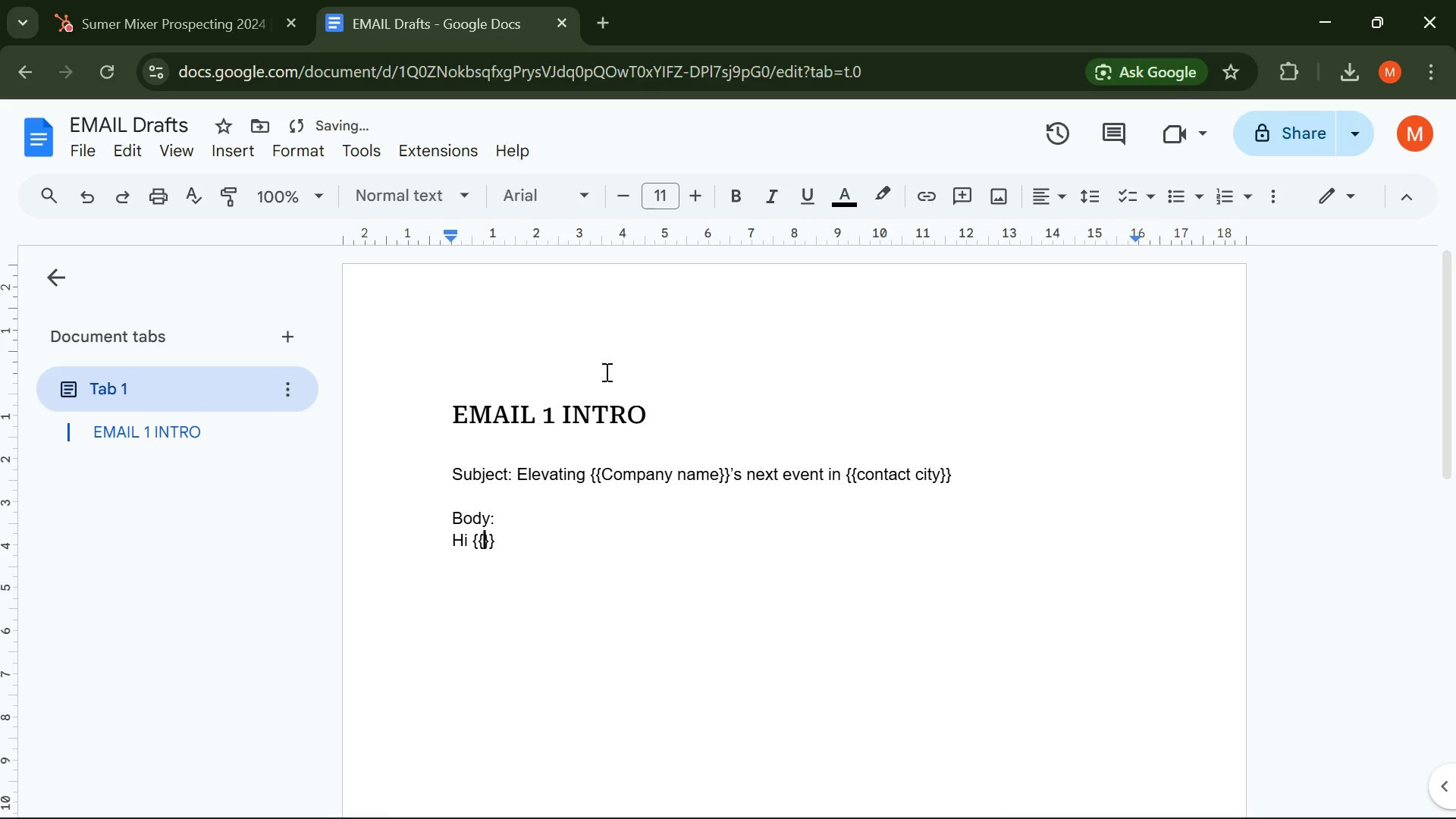 
key(ArrowLeft)
 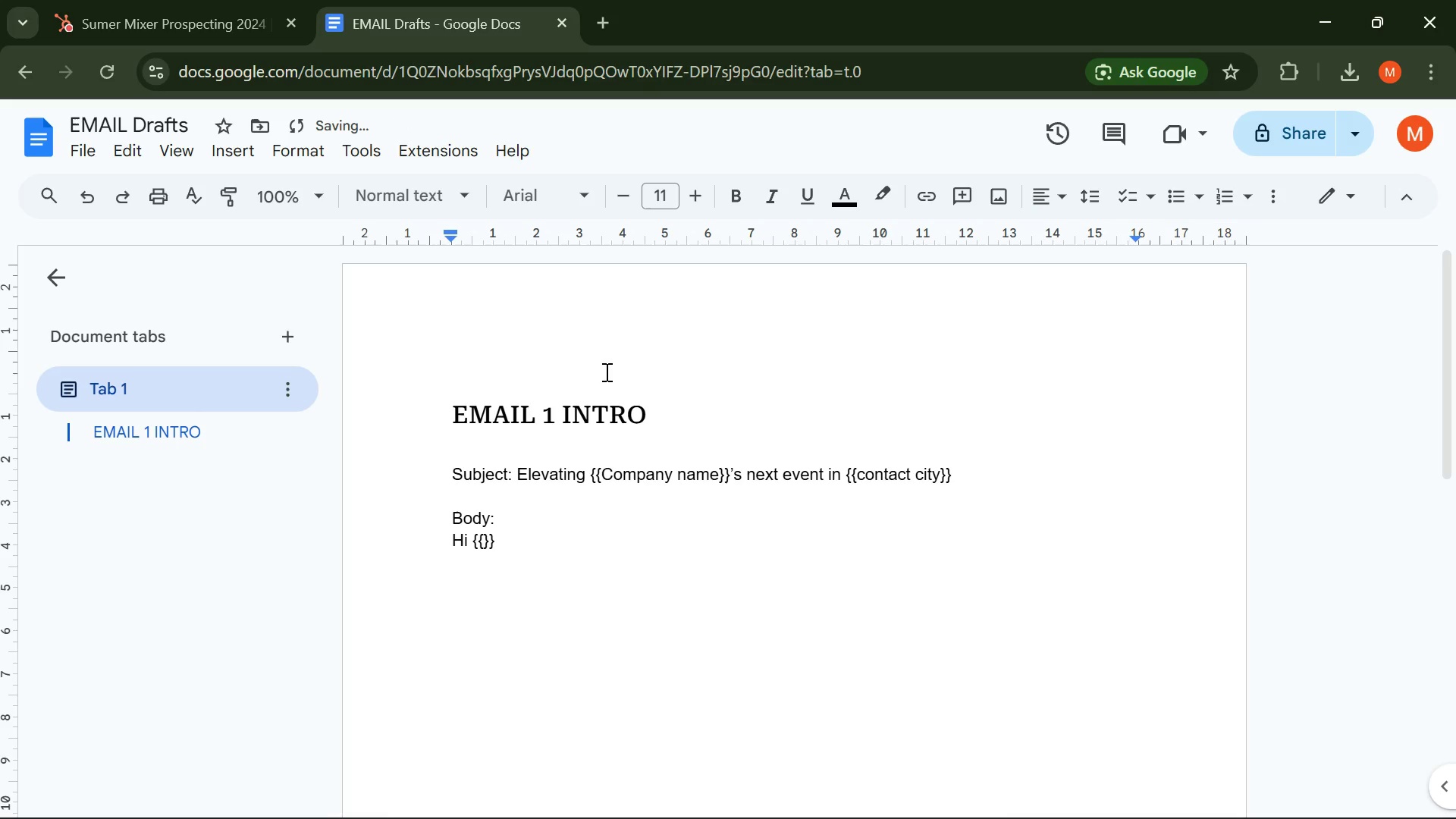 
key(CapsLock)
 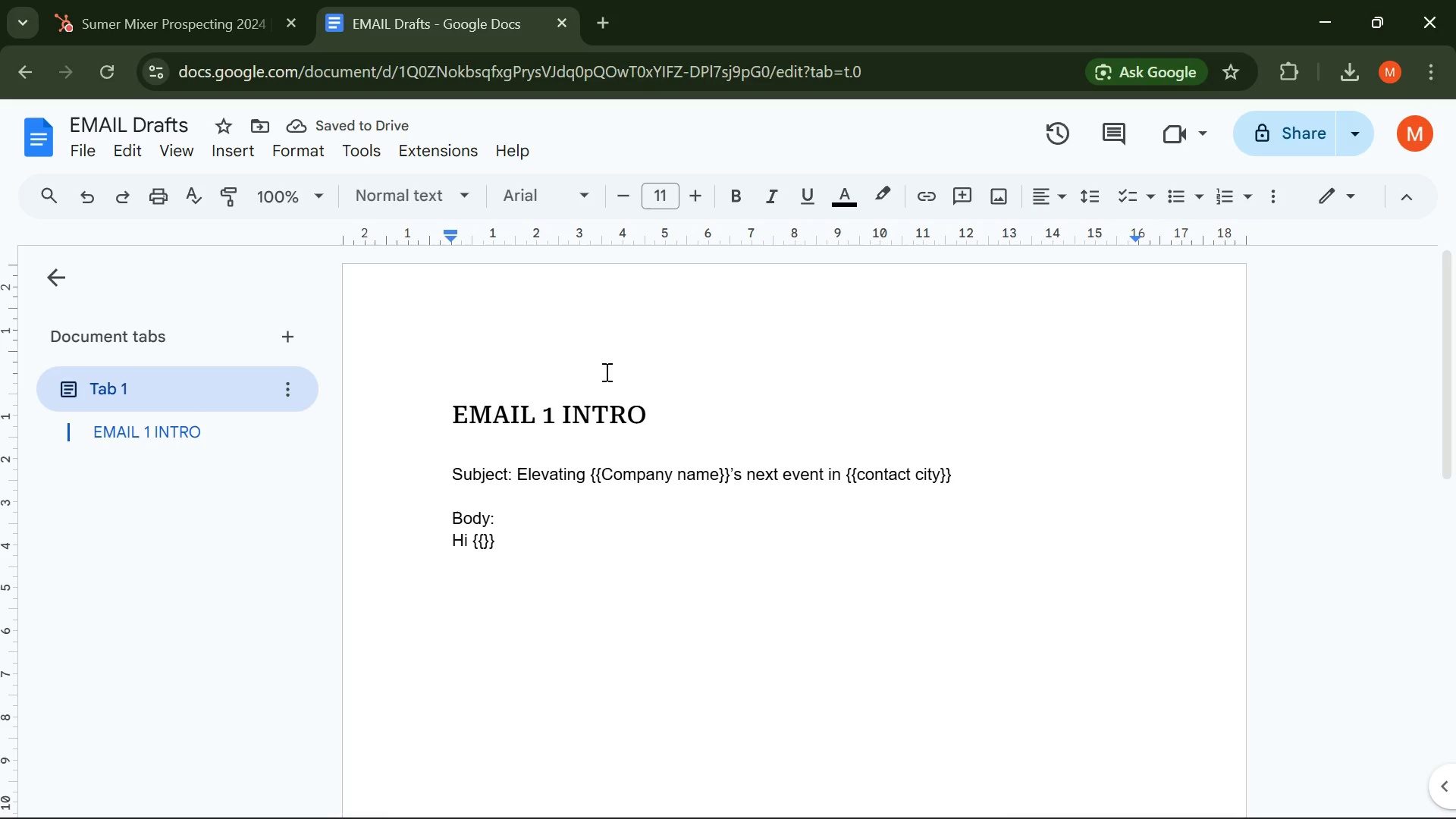 
type(First name)
 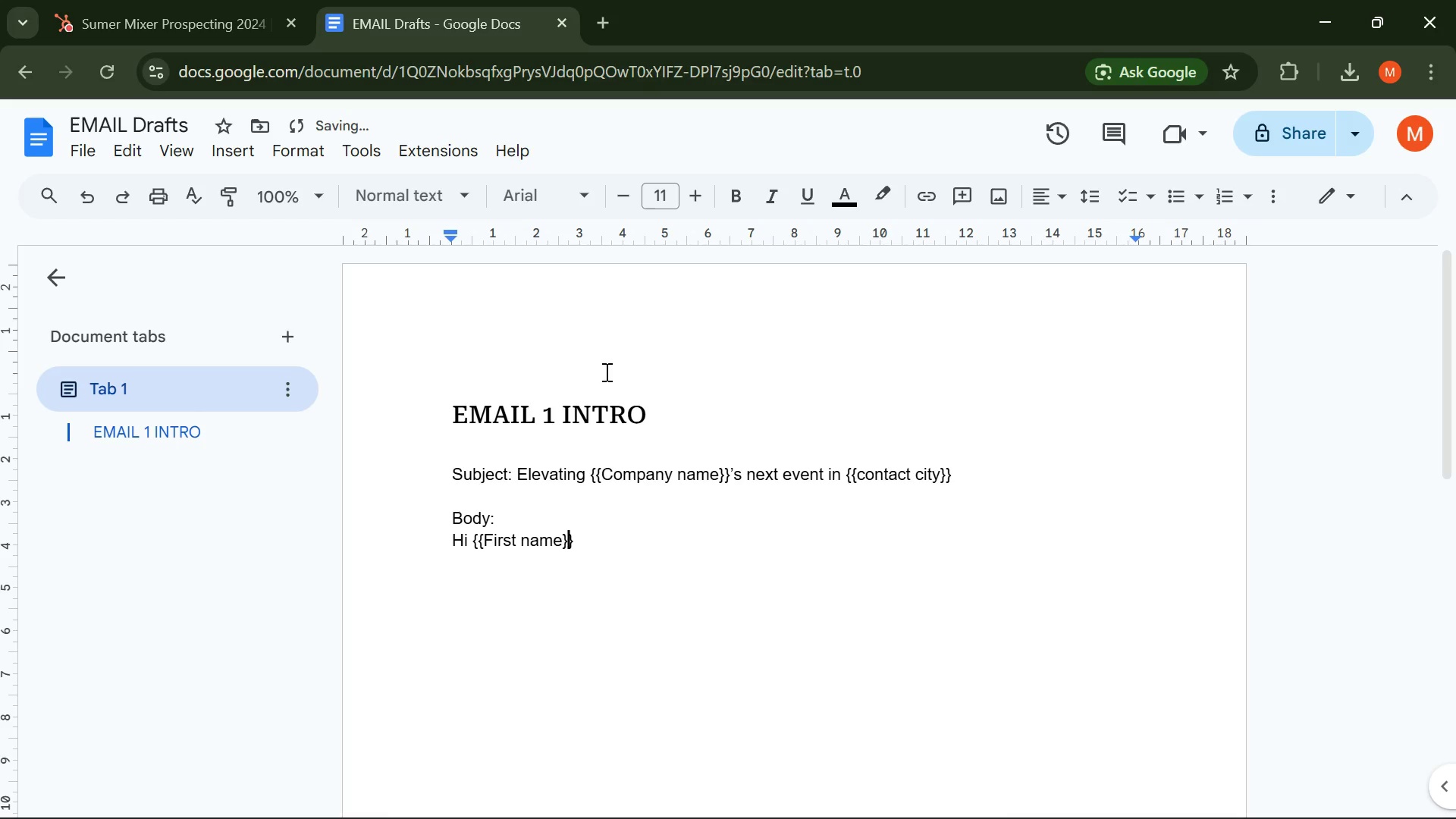 
key(ArrowRight)
 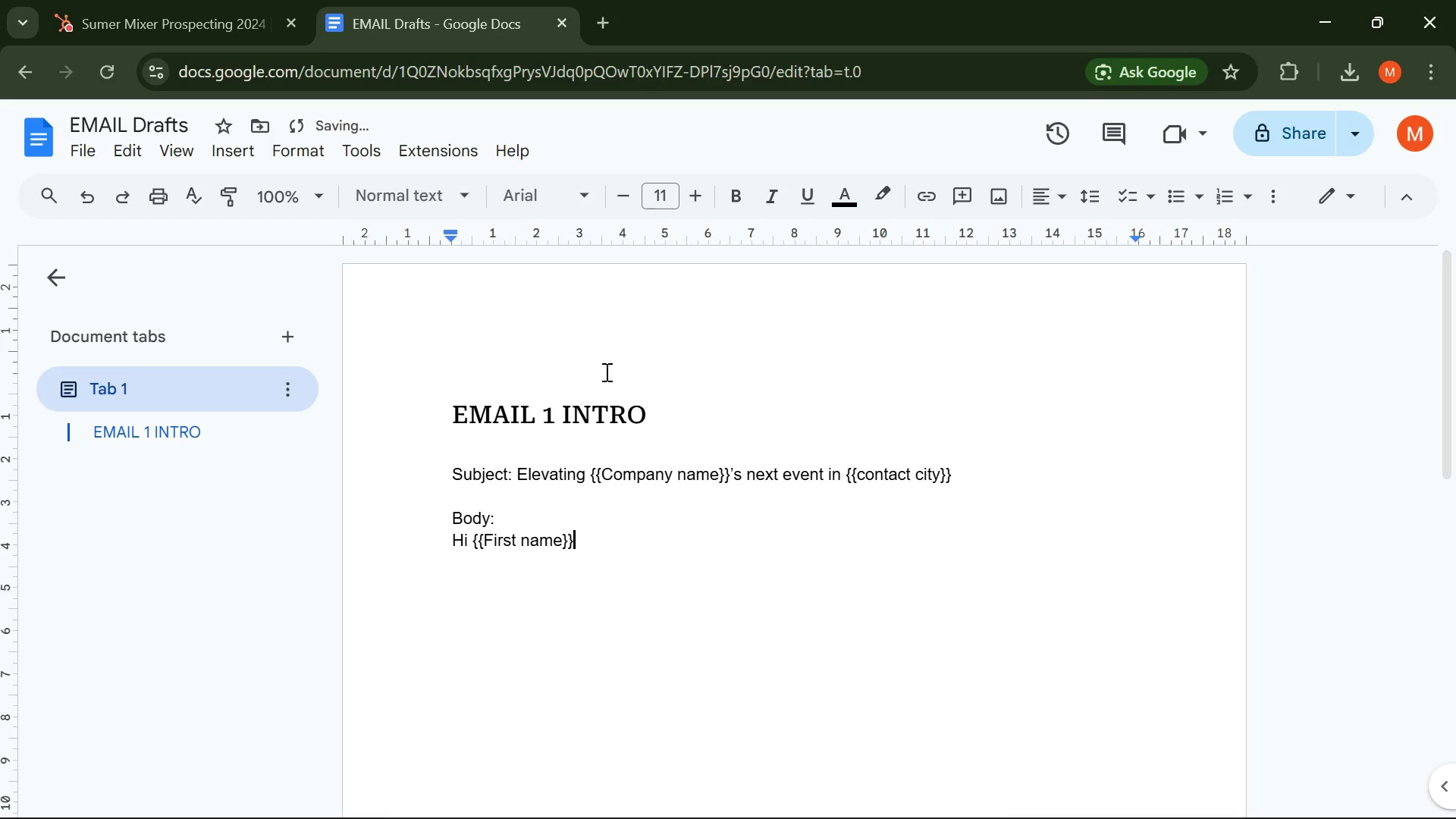 
key(ArrowRight)
 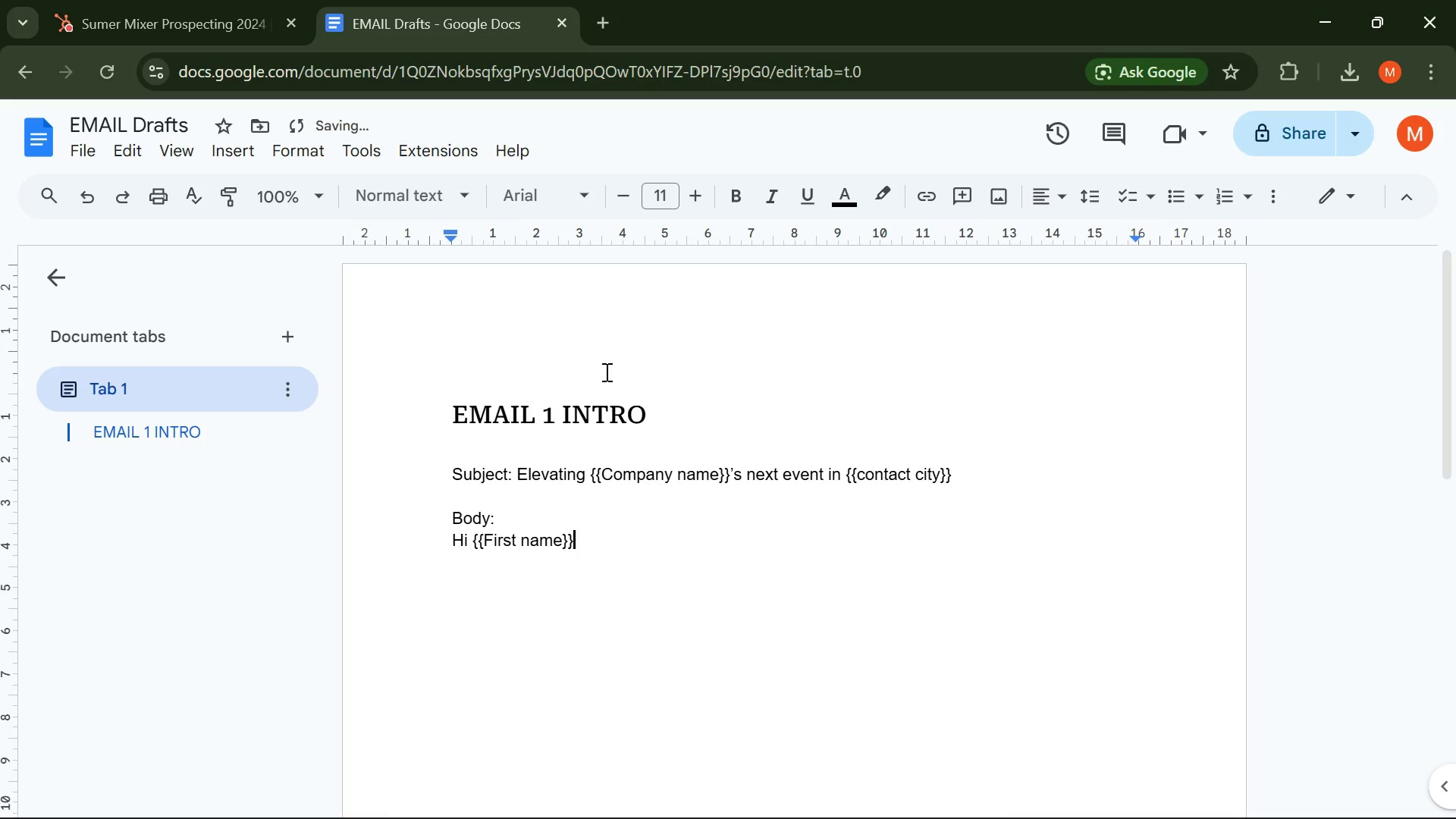 
key(Enter)
 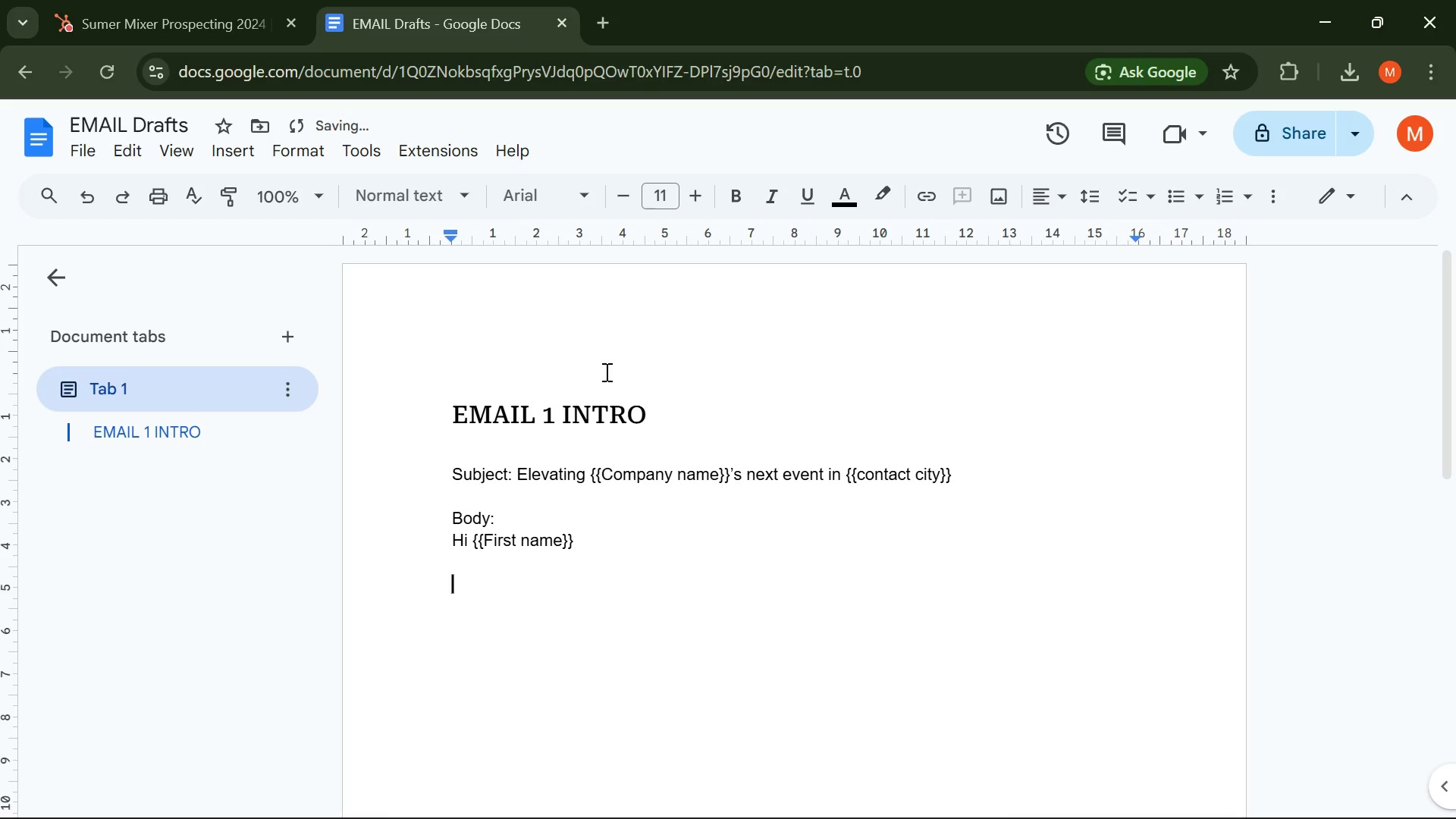 
key(Enter)
 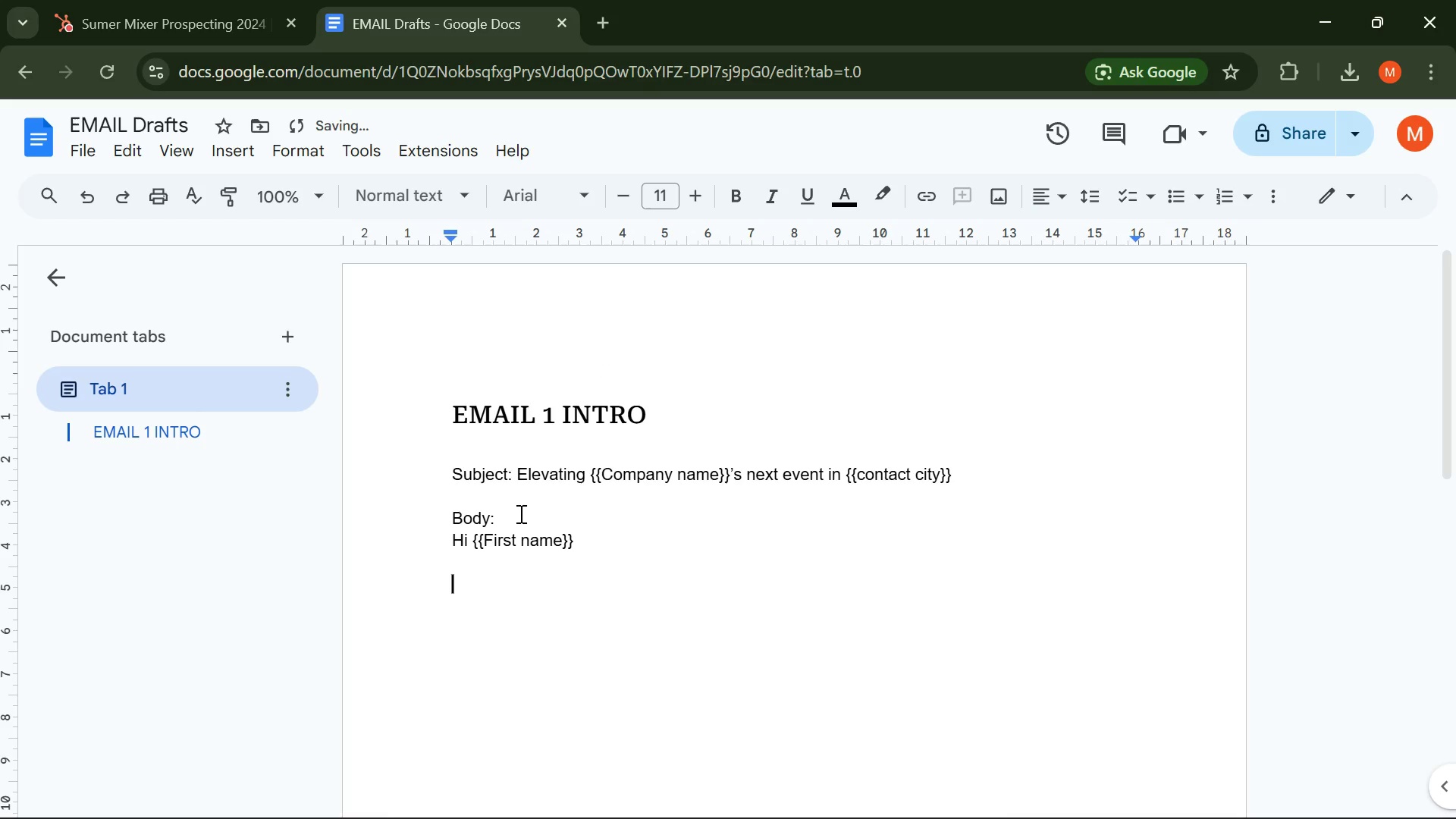 
left_click([518, 523])
 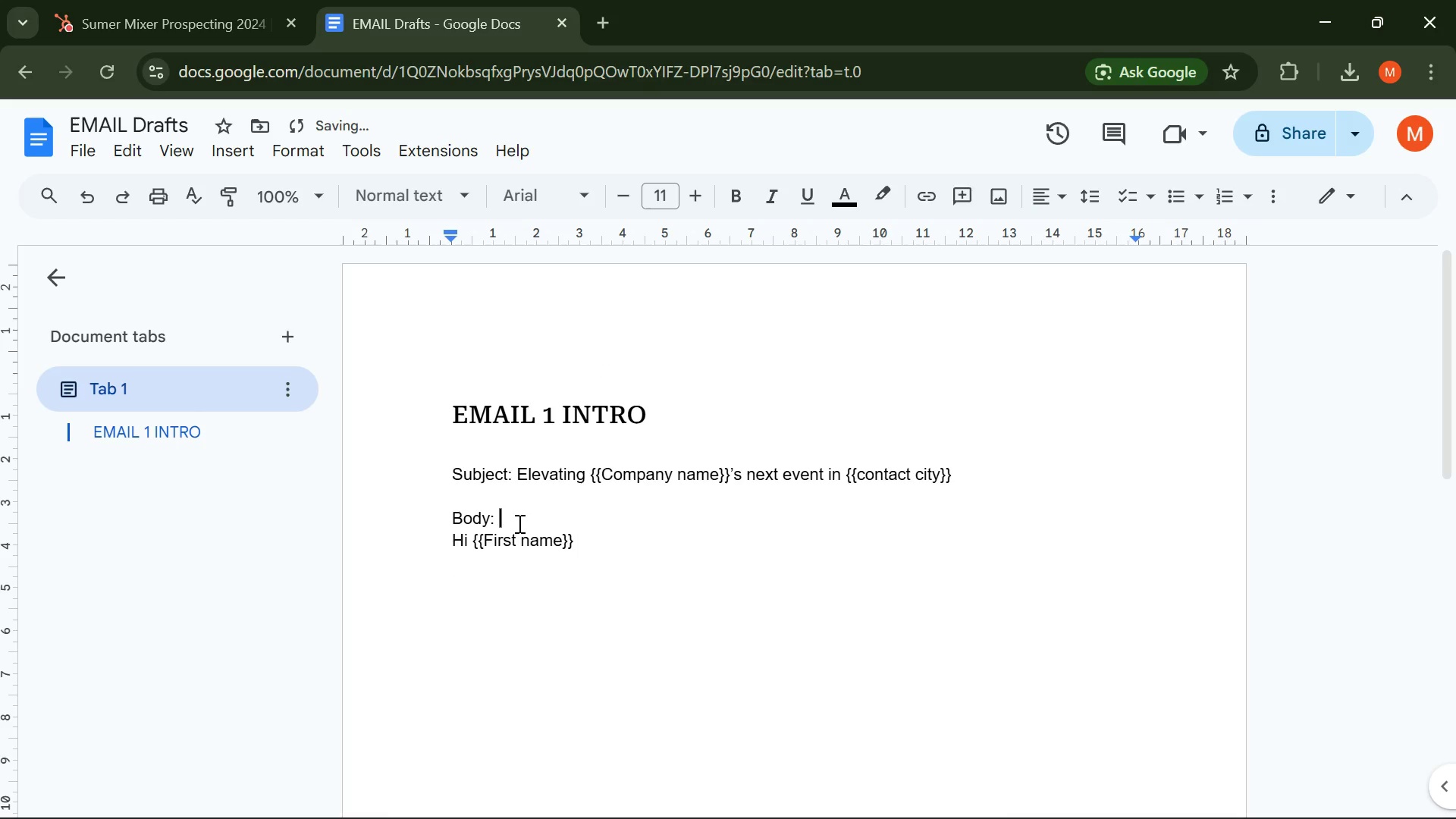 
key(Enter)
 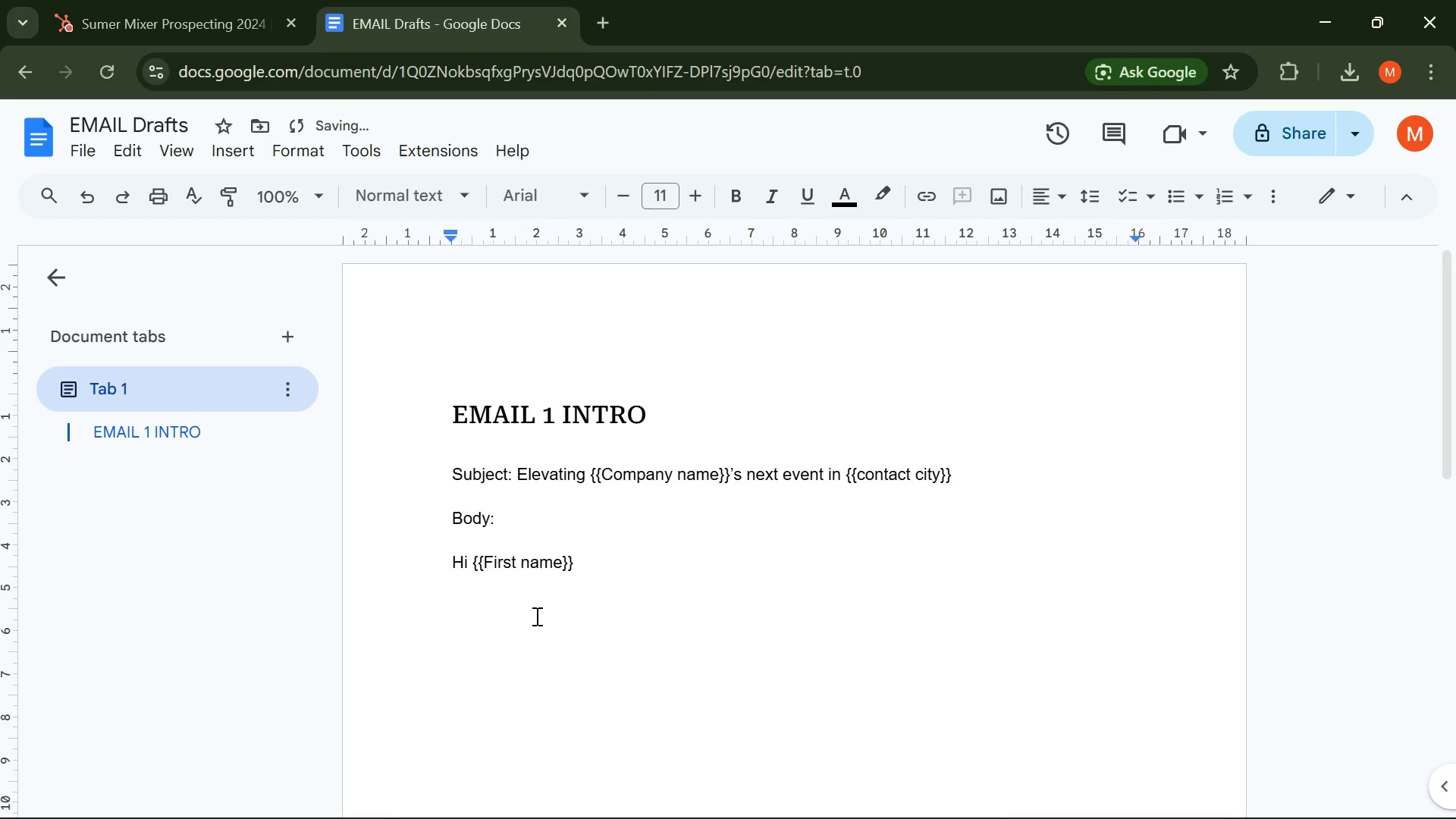 
left_click([526, 615])
 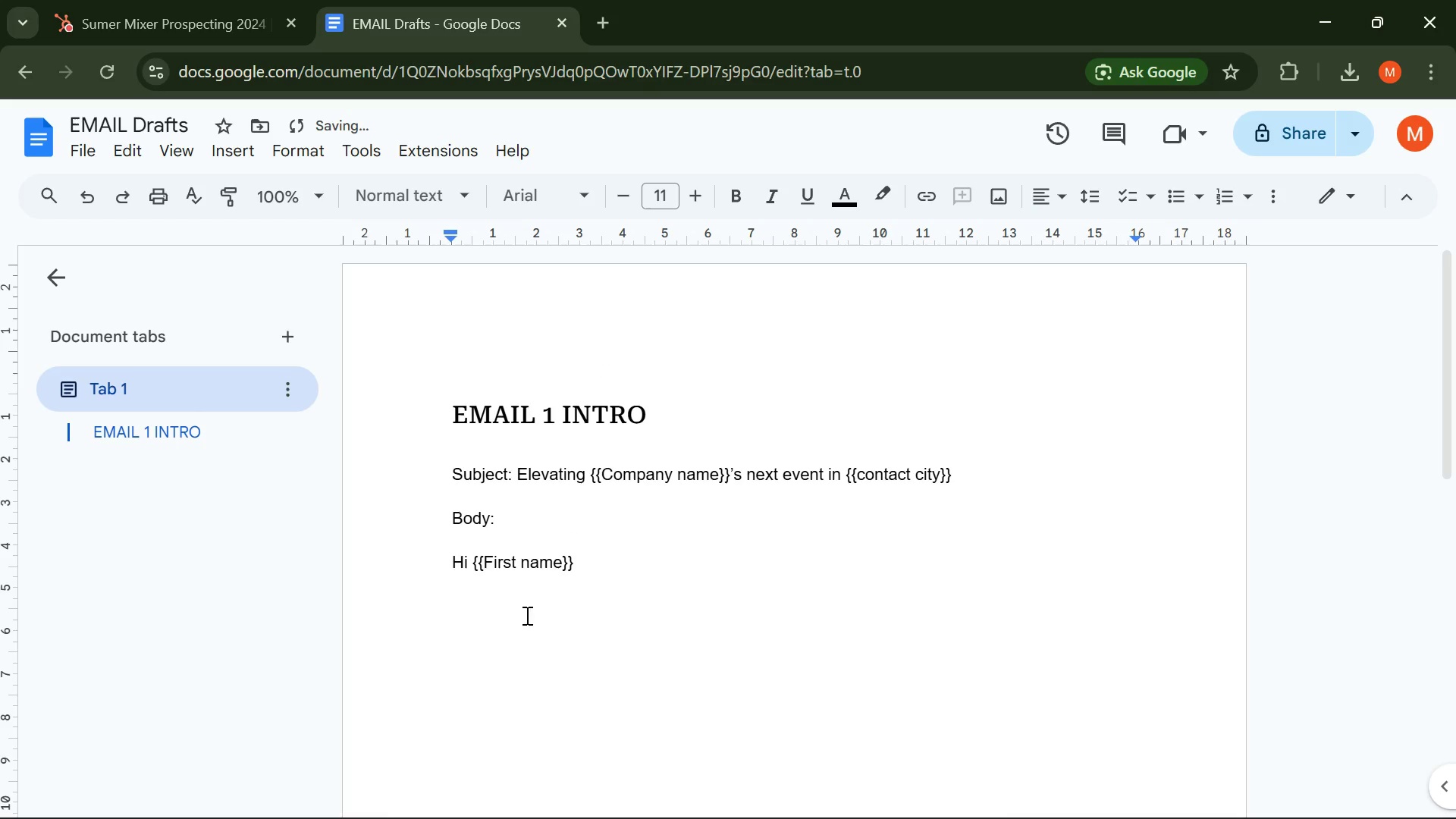 
type(I came across {{}})
 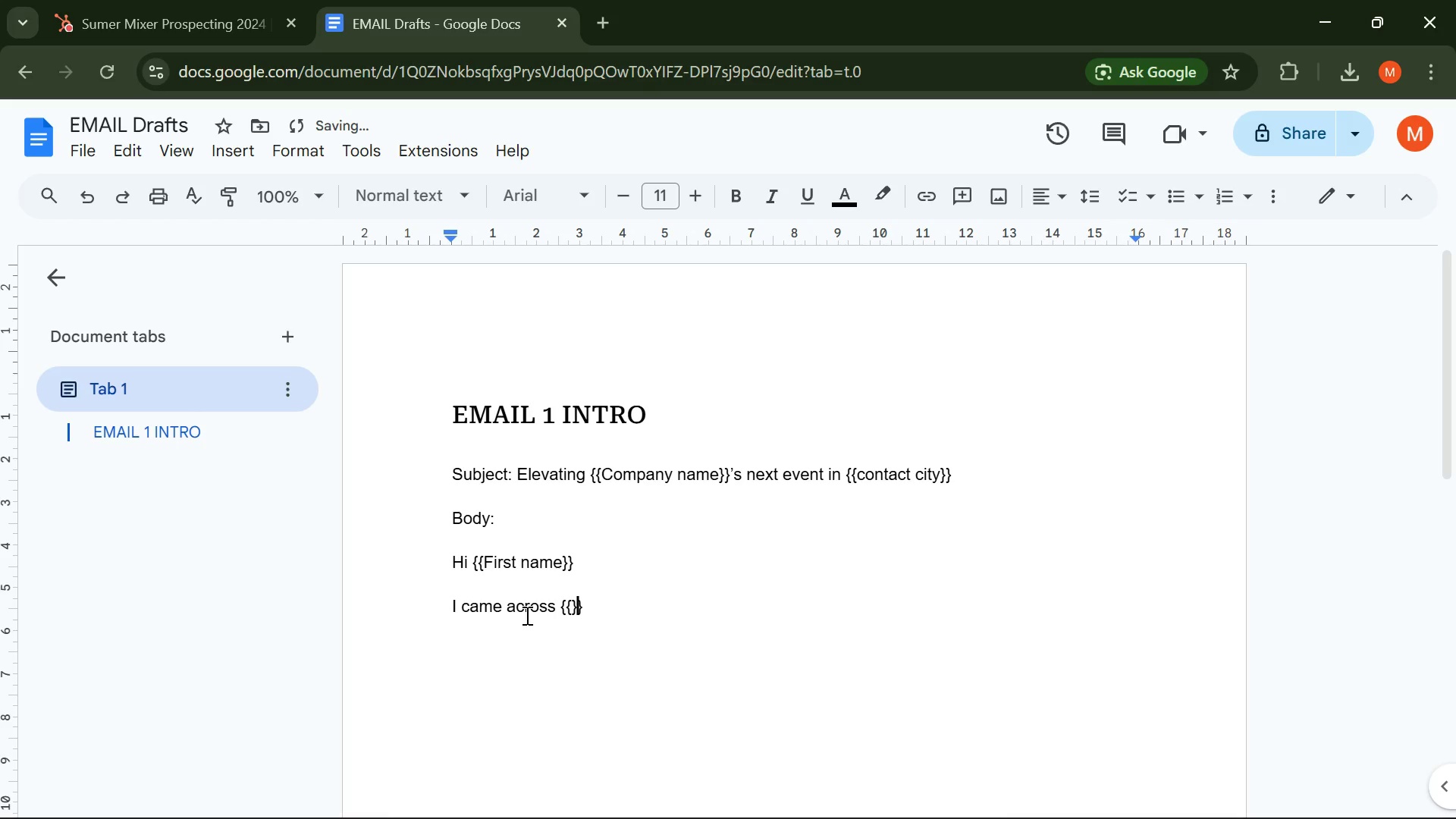 
 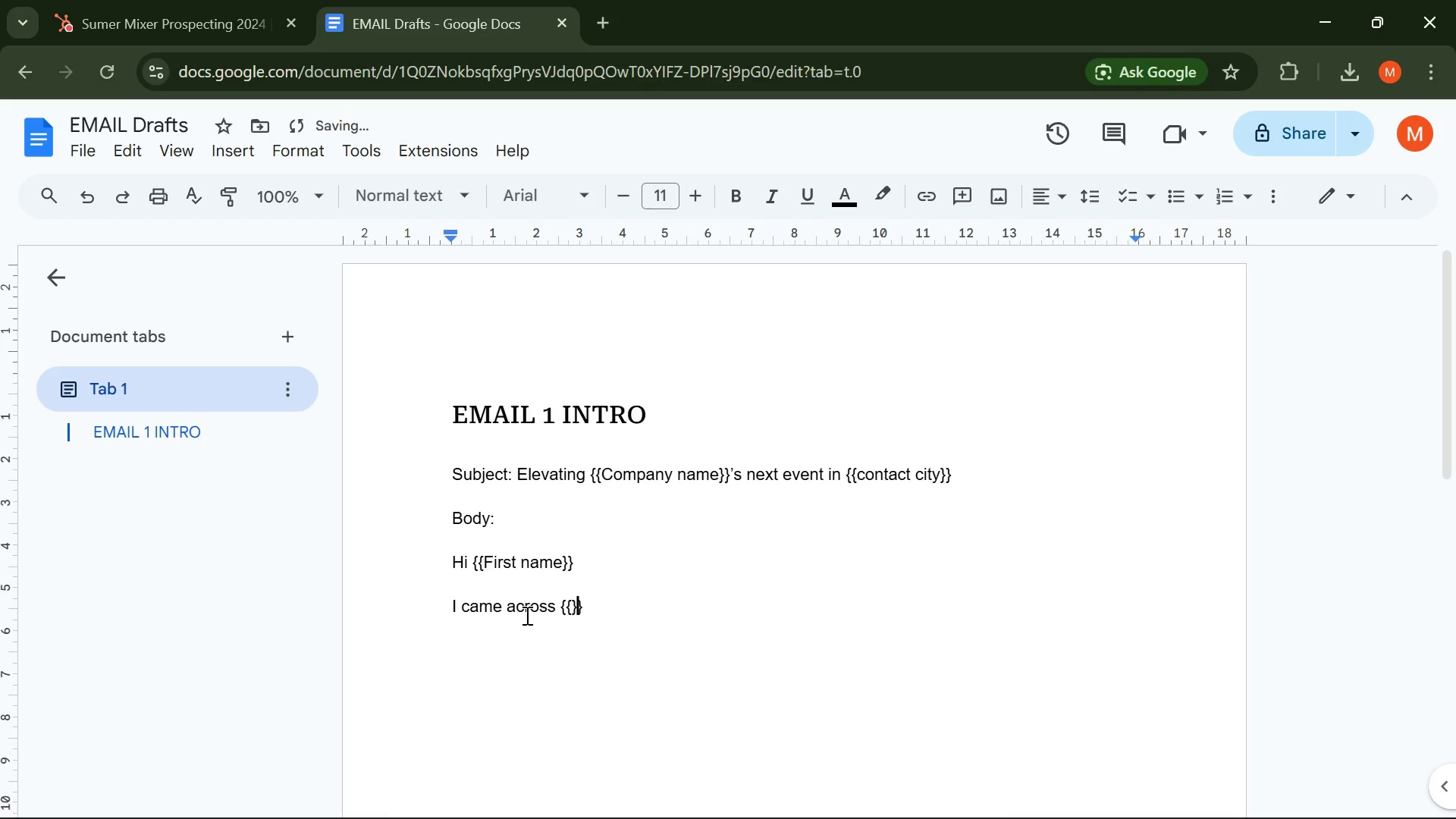 
key(ArrowLeft)
 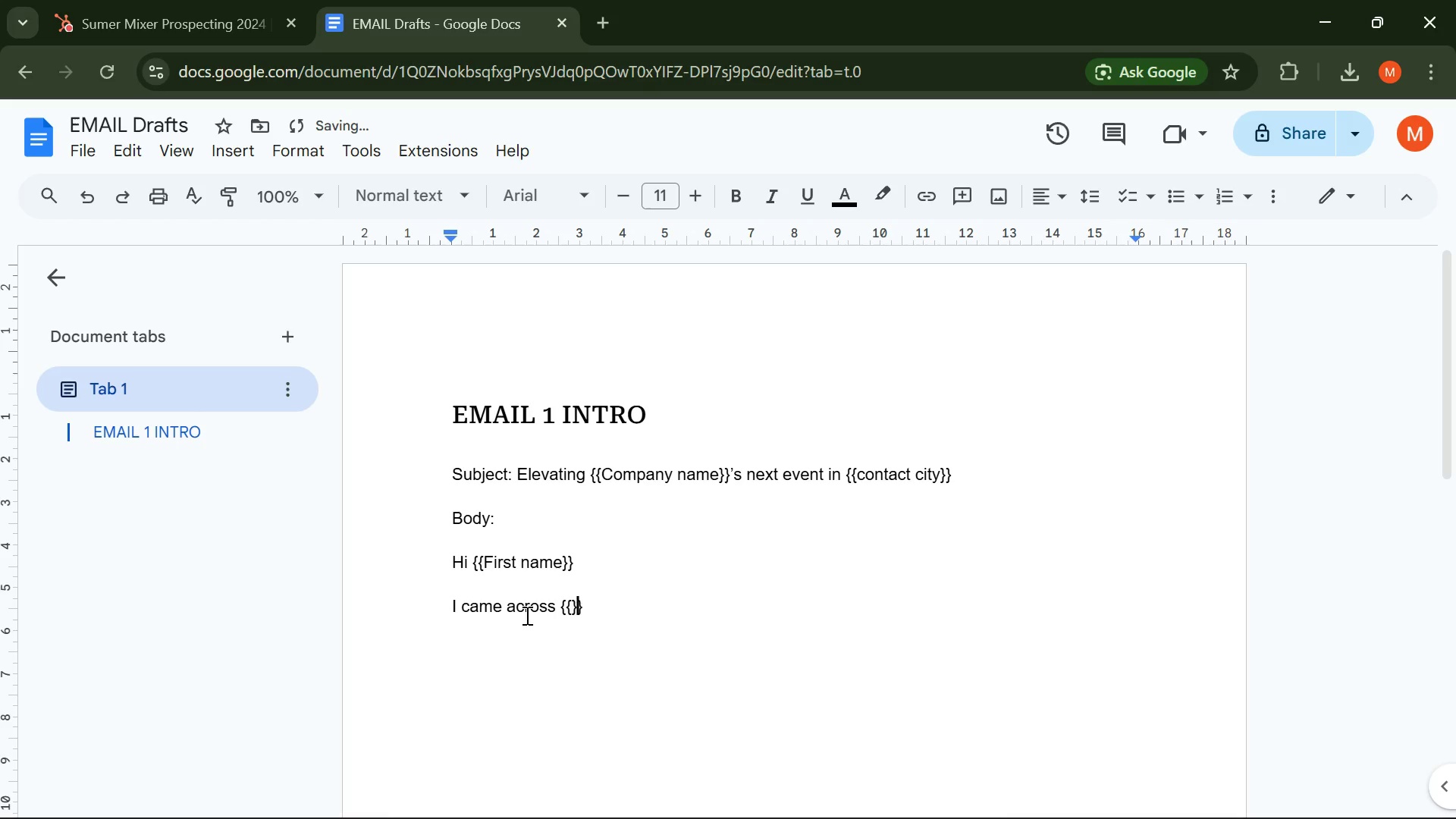 
key(ArrowLeft)
 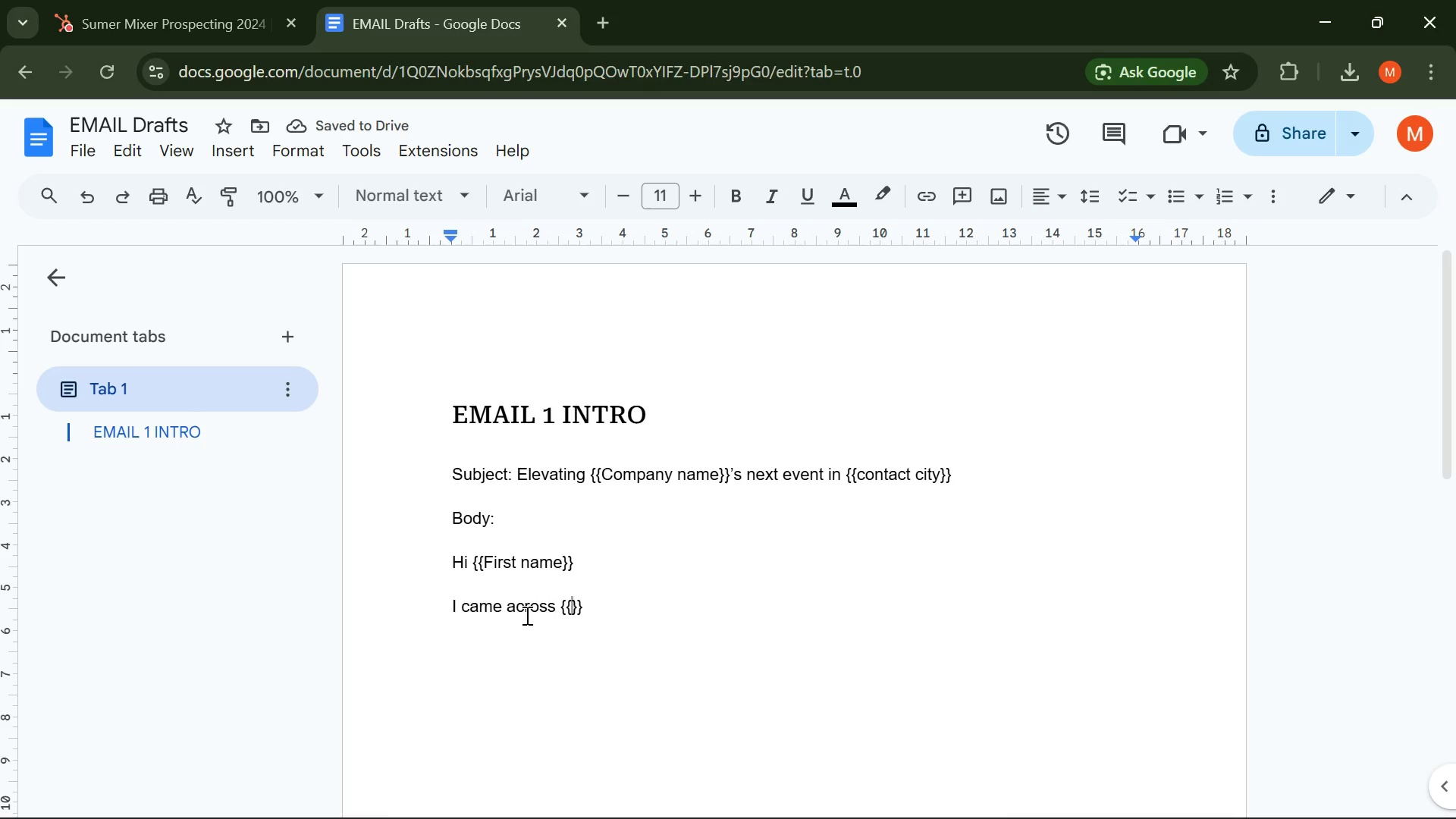 
type(company name)
 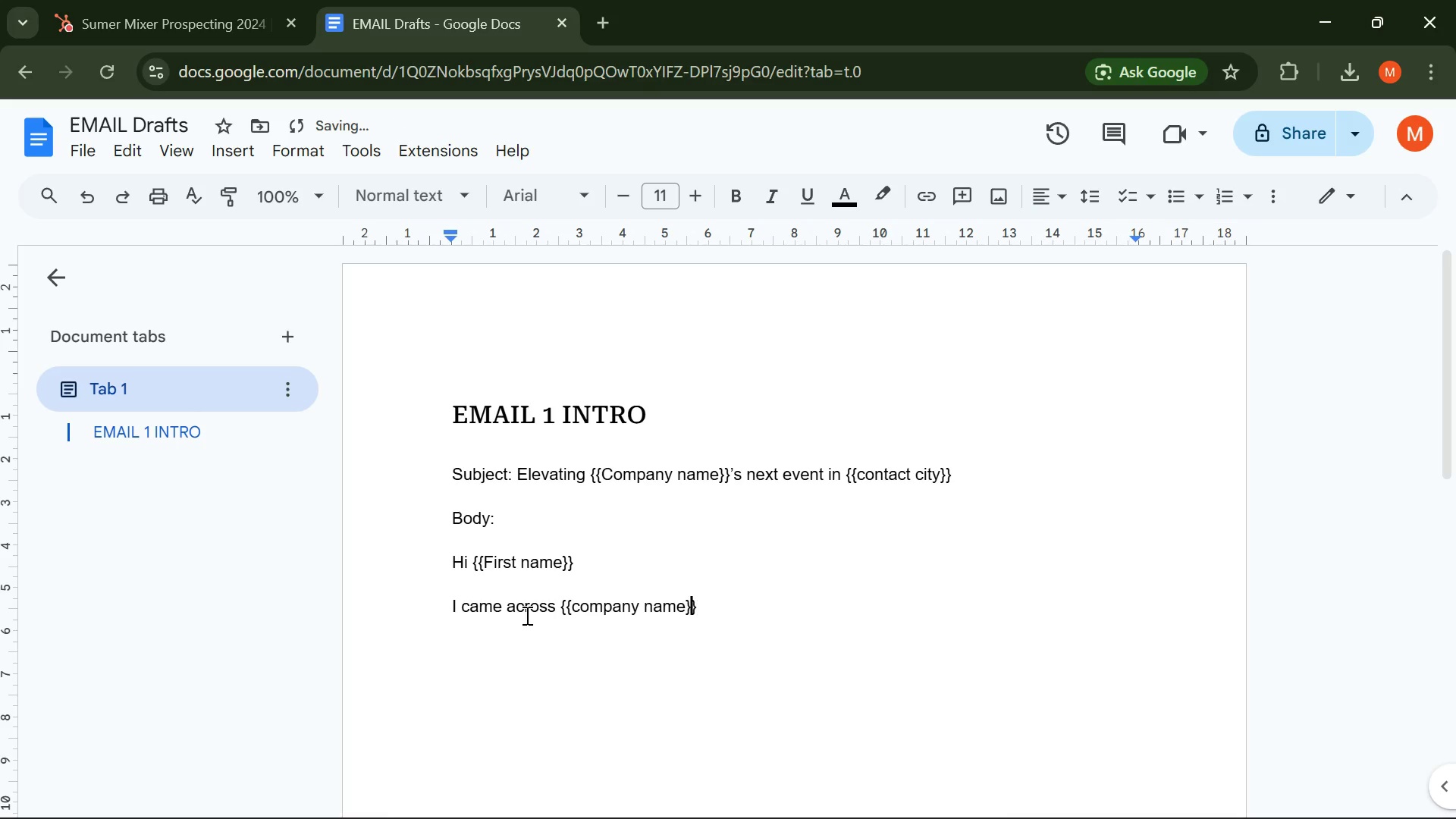 
key(ArrowRight)
 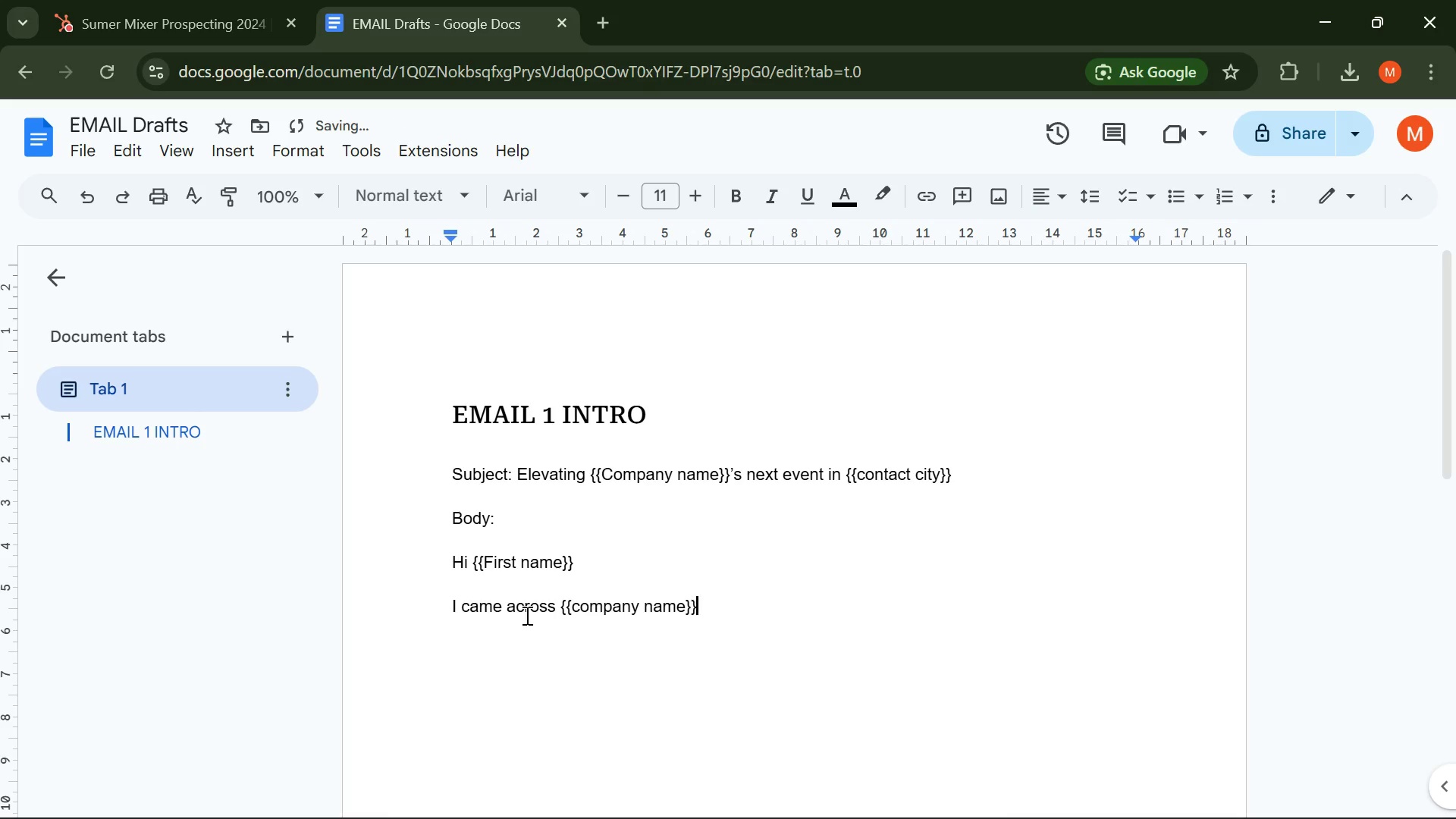 
key(ArrowRight)
 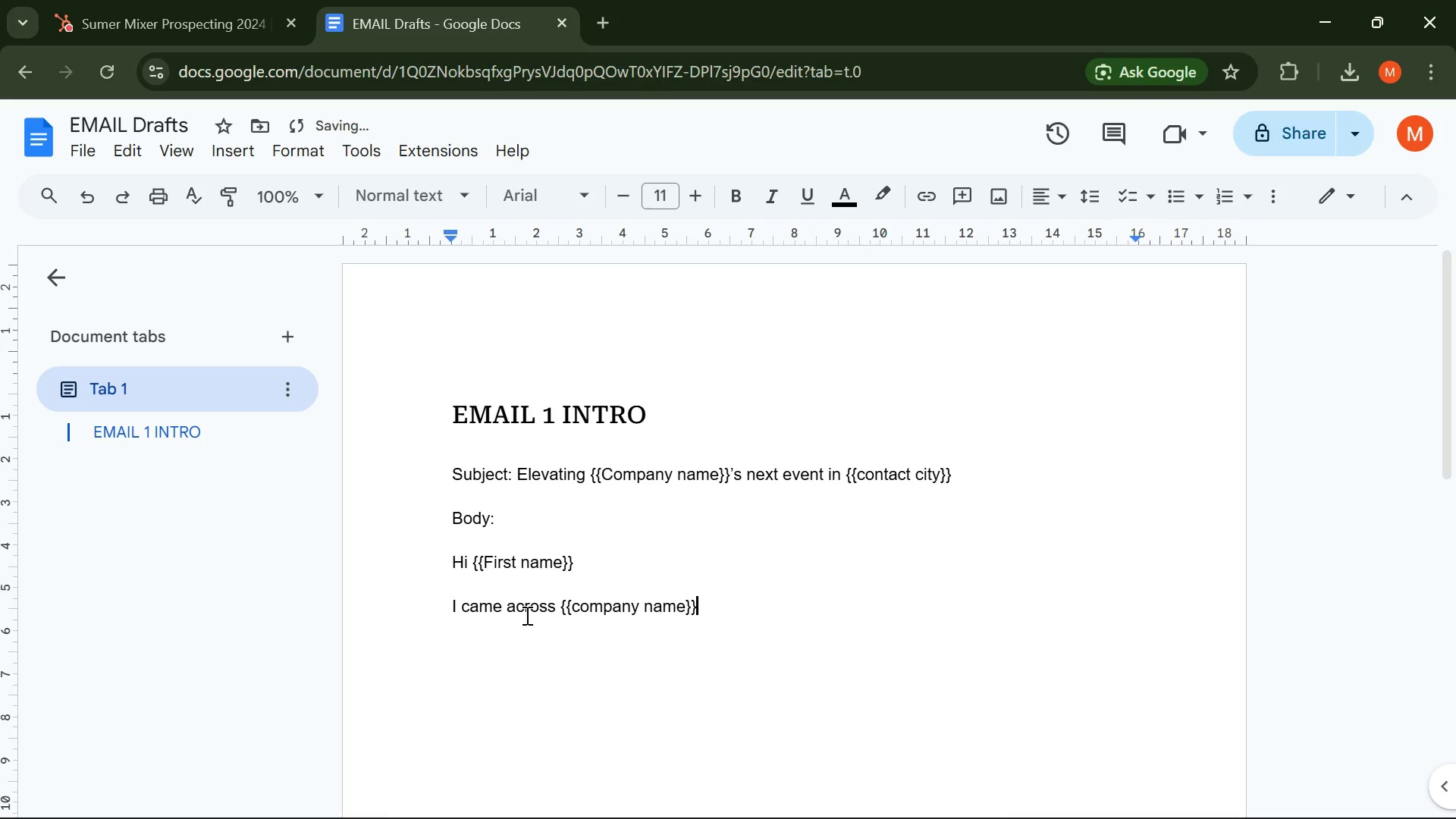 
type( and noticed your presence in the {{}})
 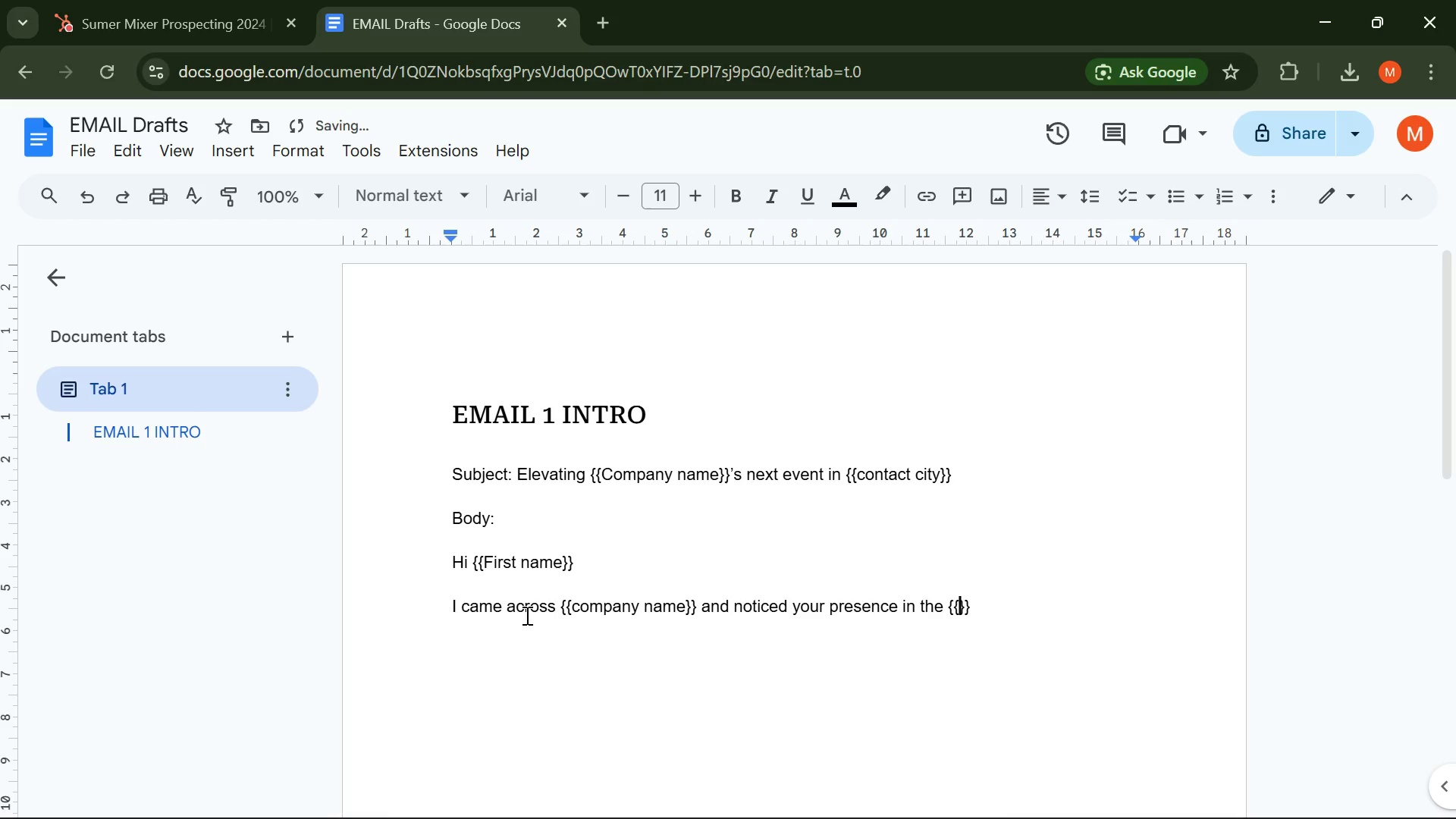 
 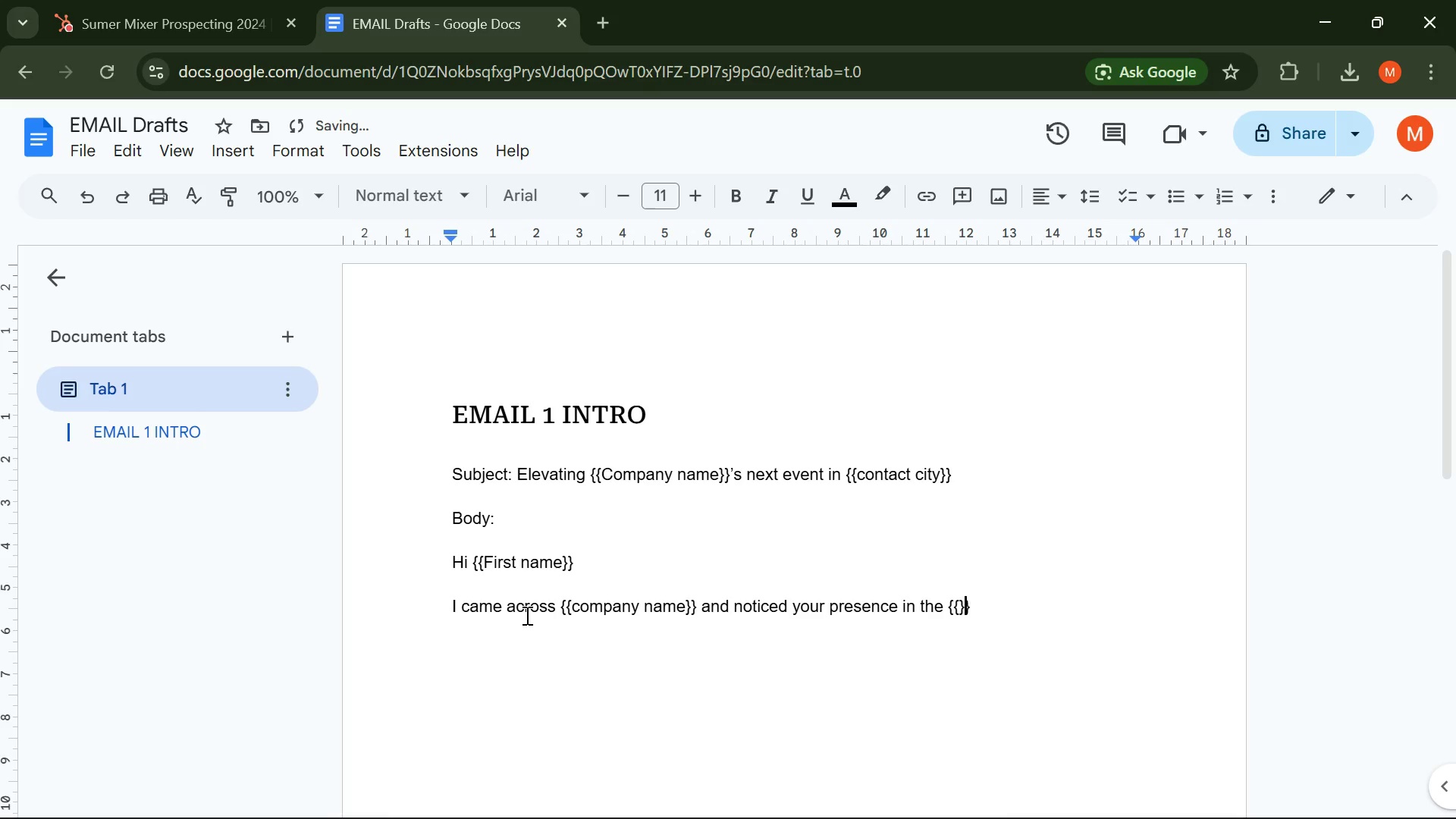 
key(ArrowLeft)
 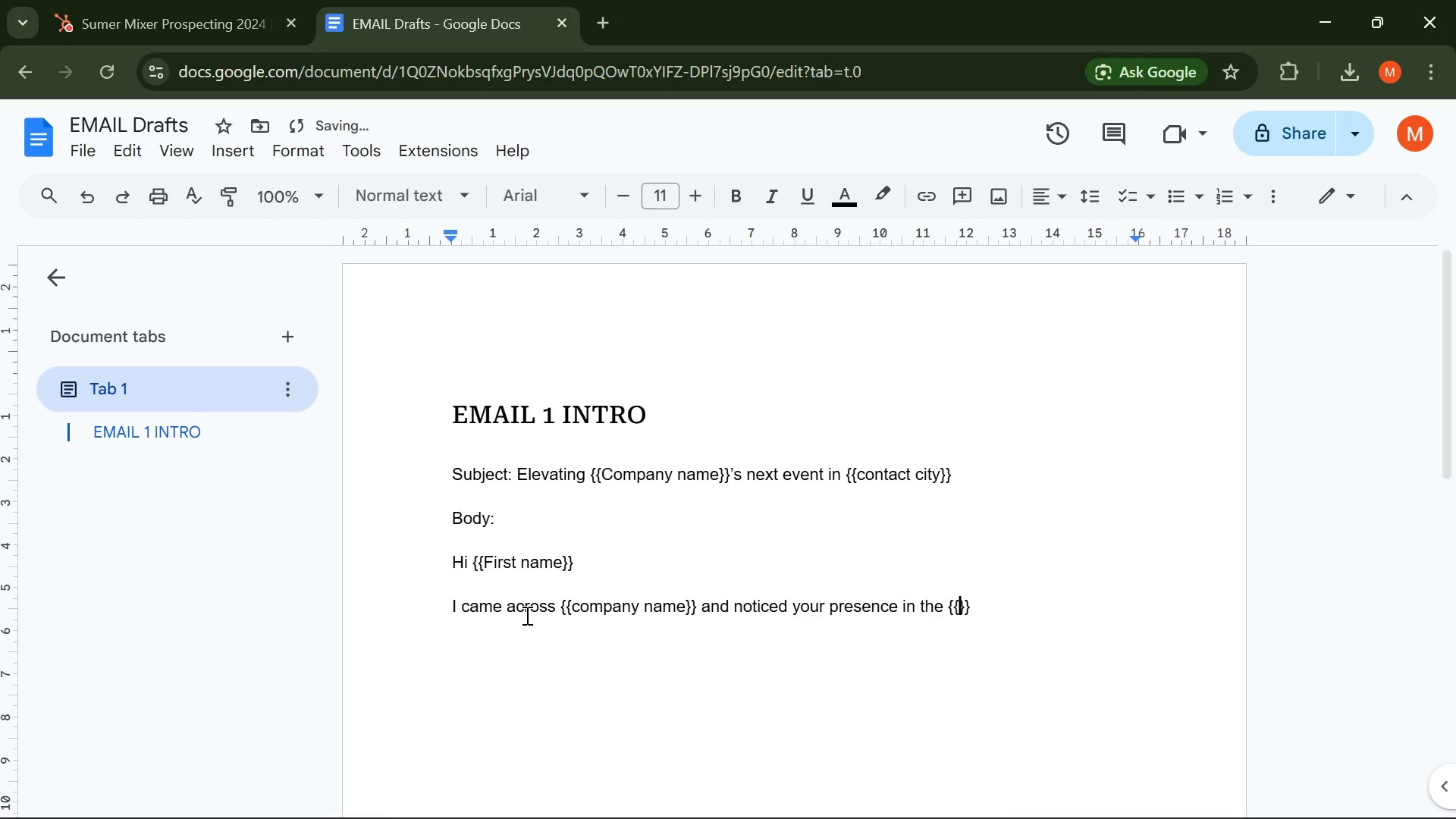 
key(ArrowLeft)
 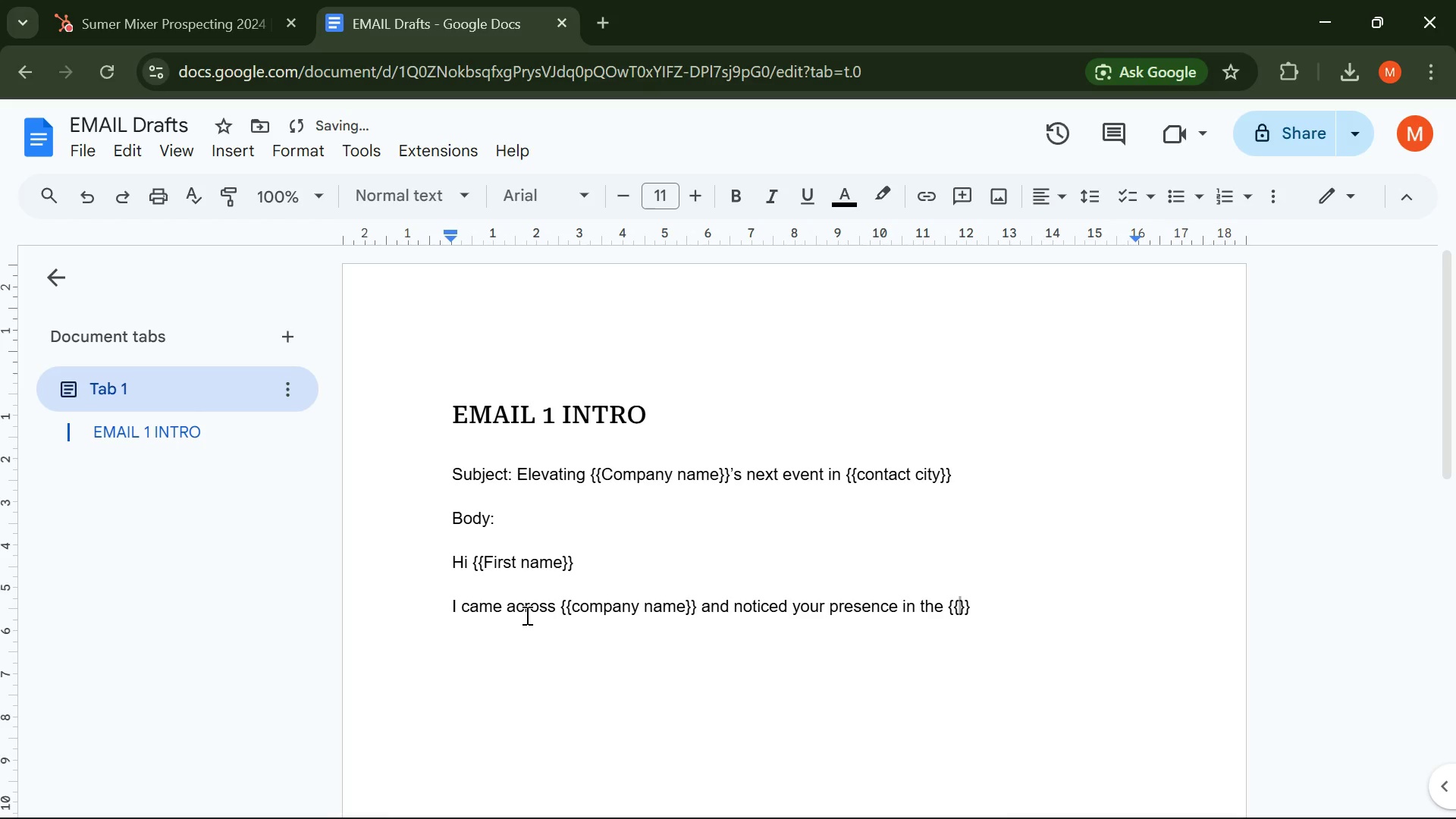 
type(contact city)
 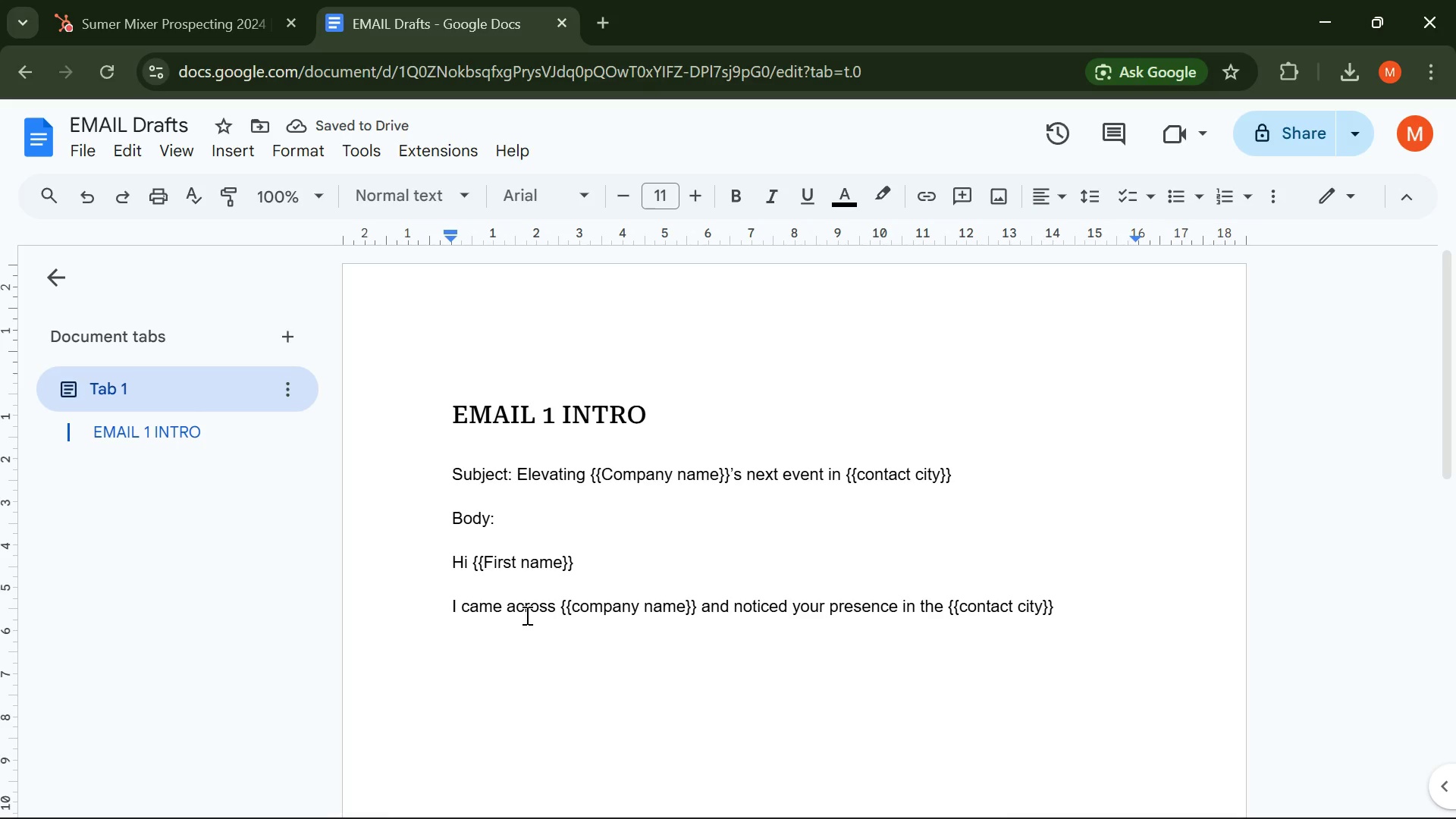 
wait(5.47)
 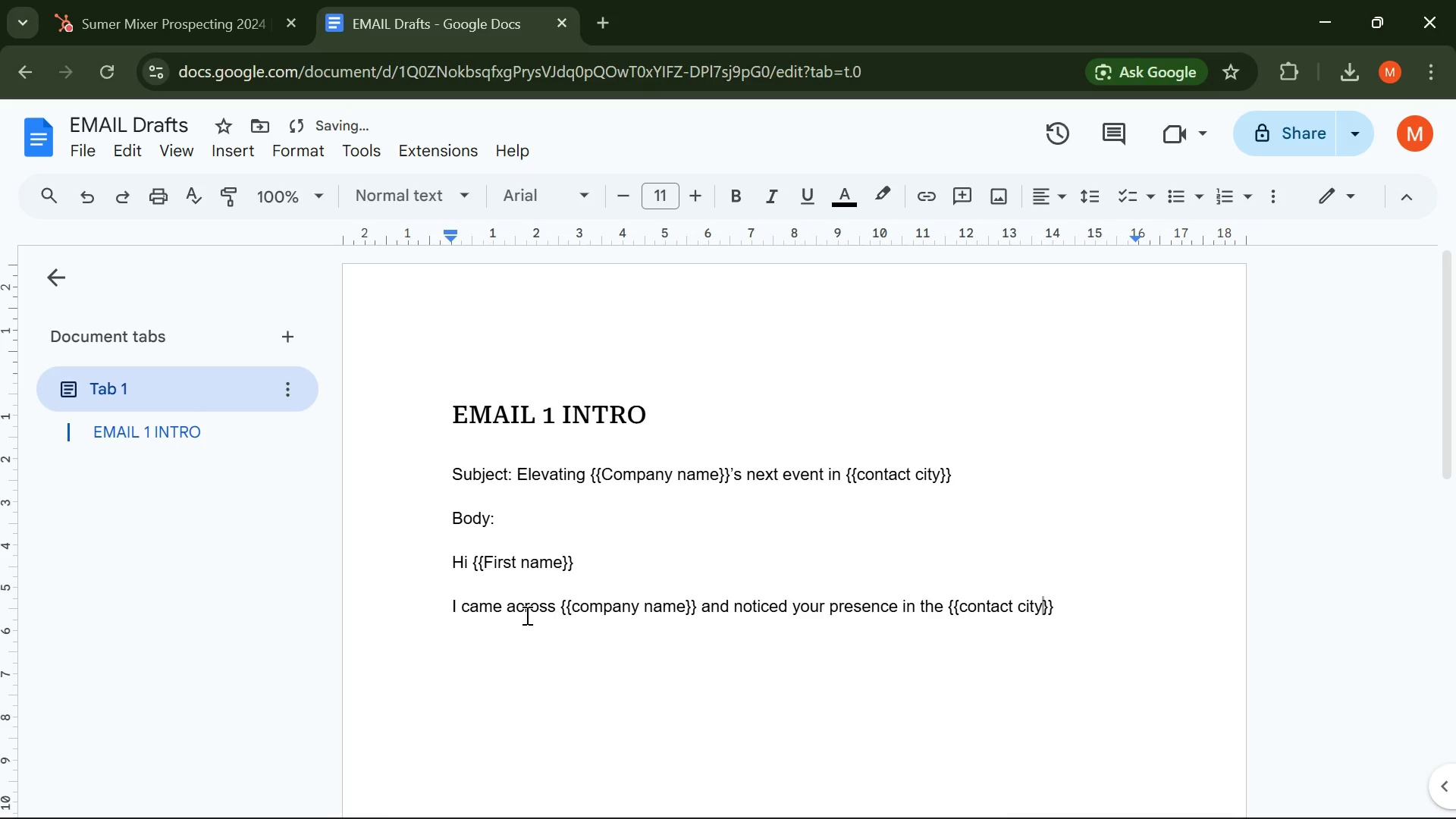 
key(ArrowRight)
 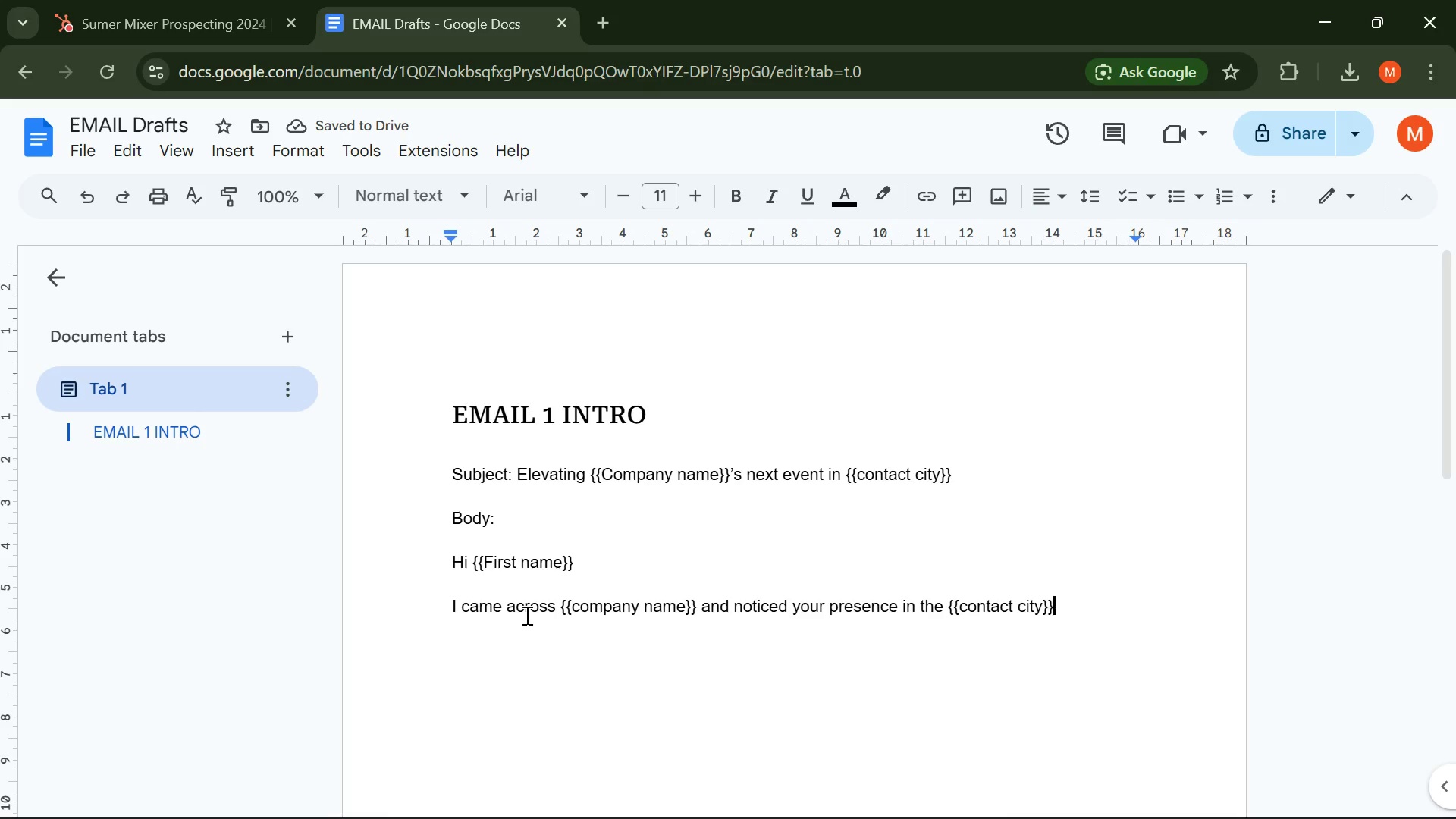 
key(ArrowRight)
 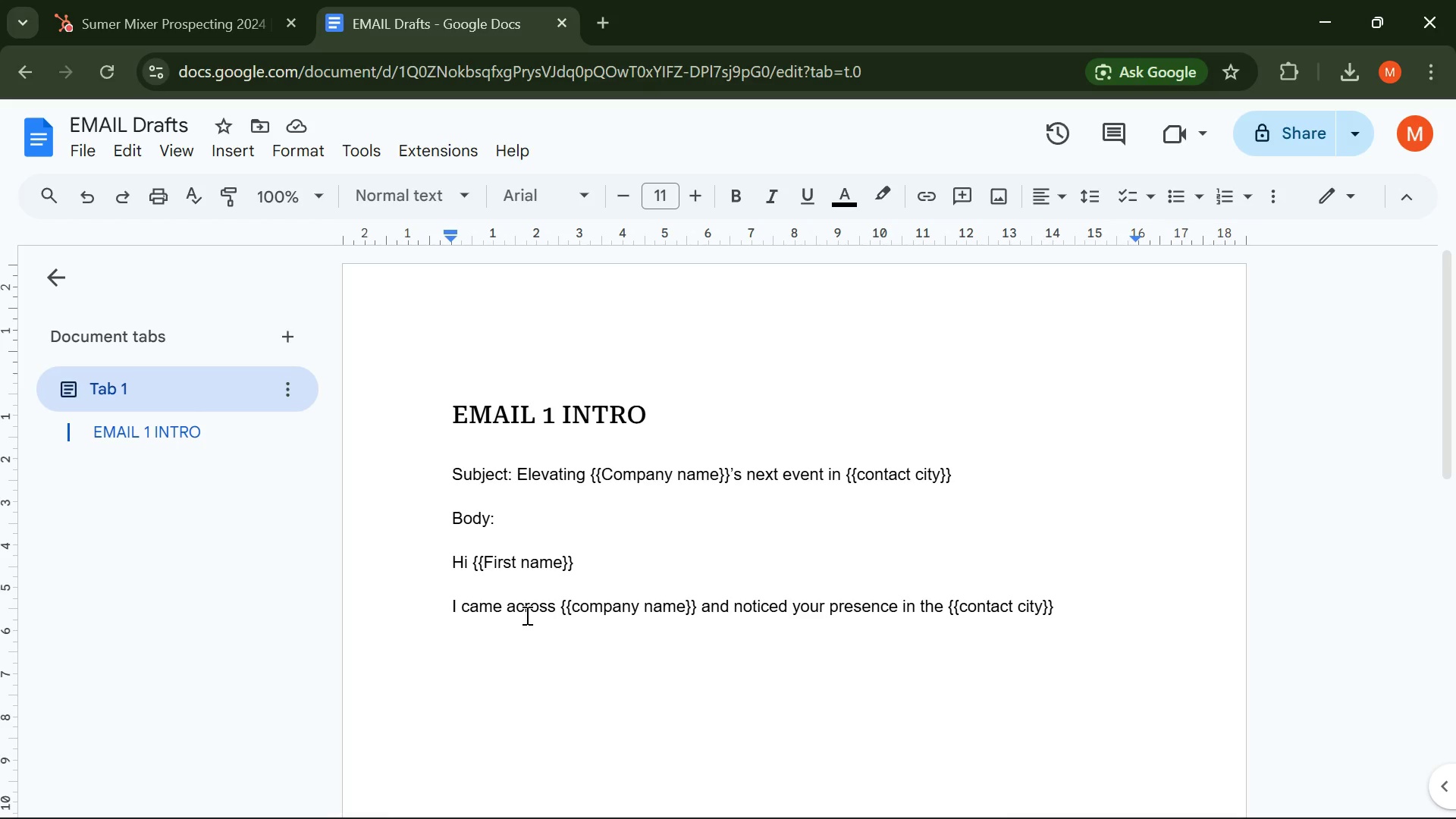 
key(Space)
 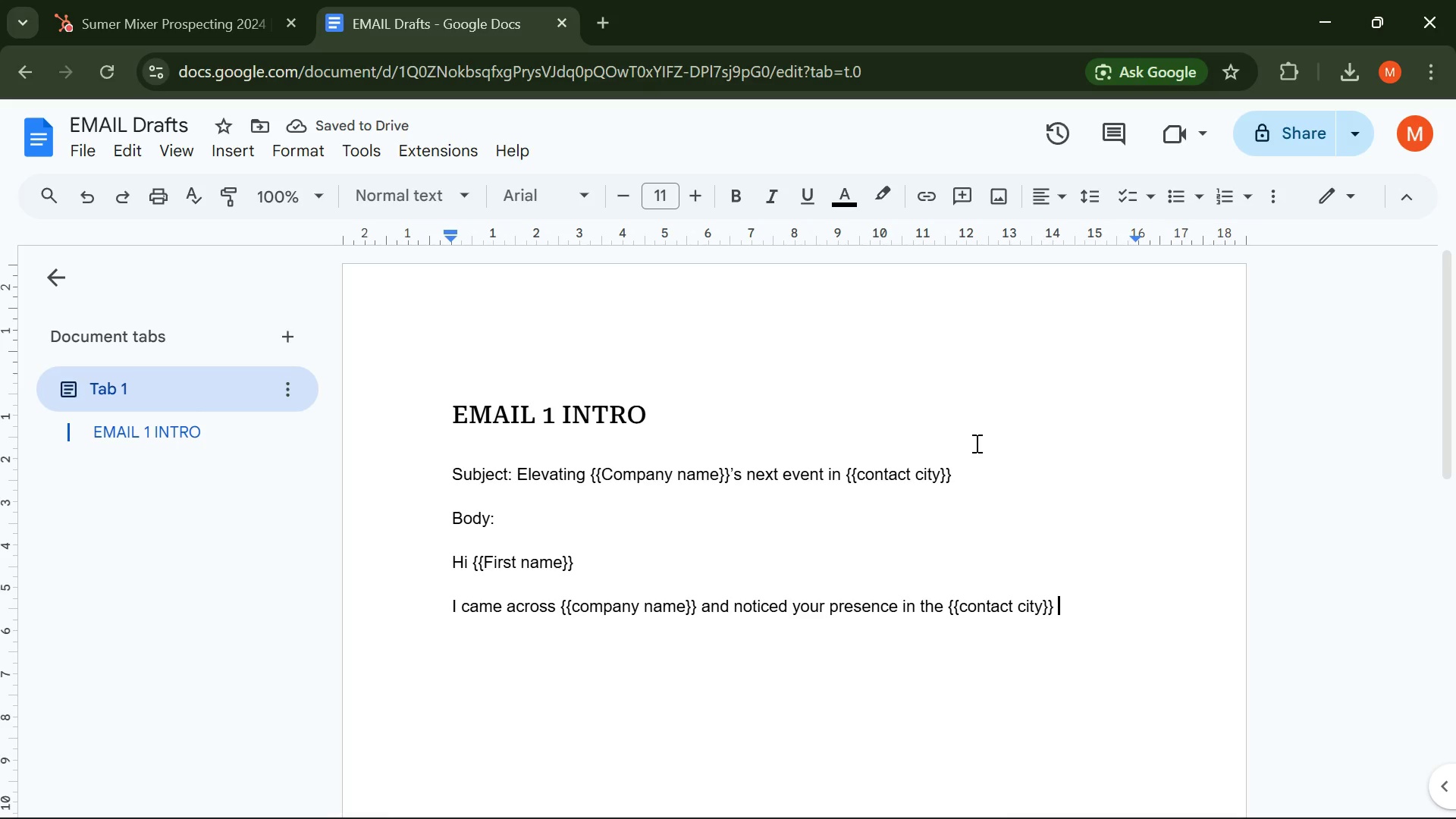 
wait(5.64)
 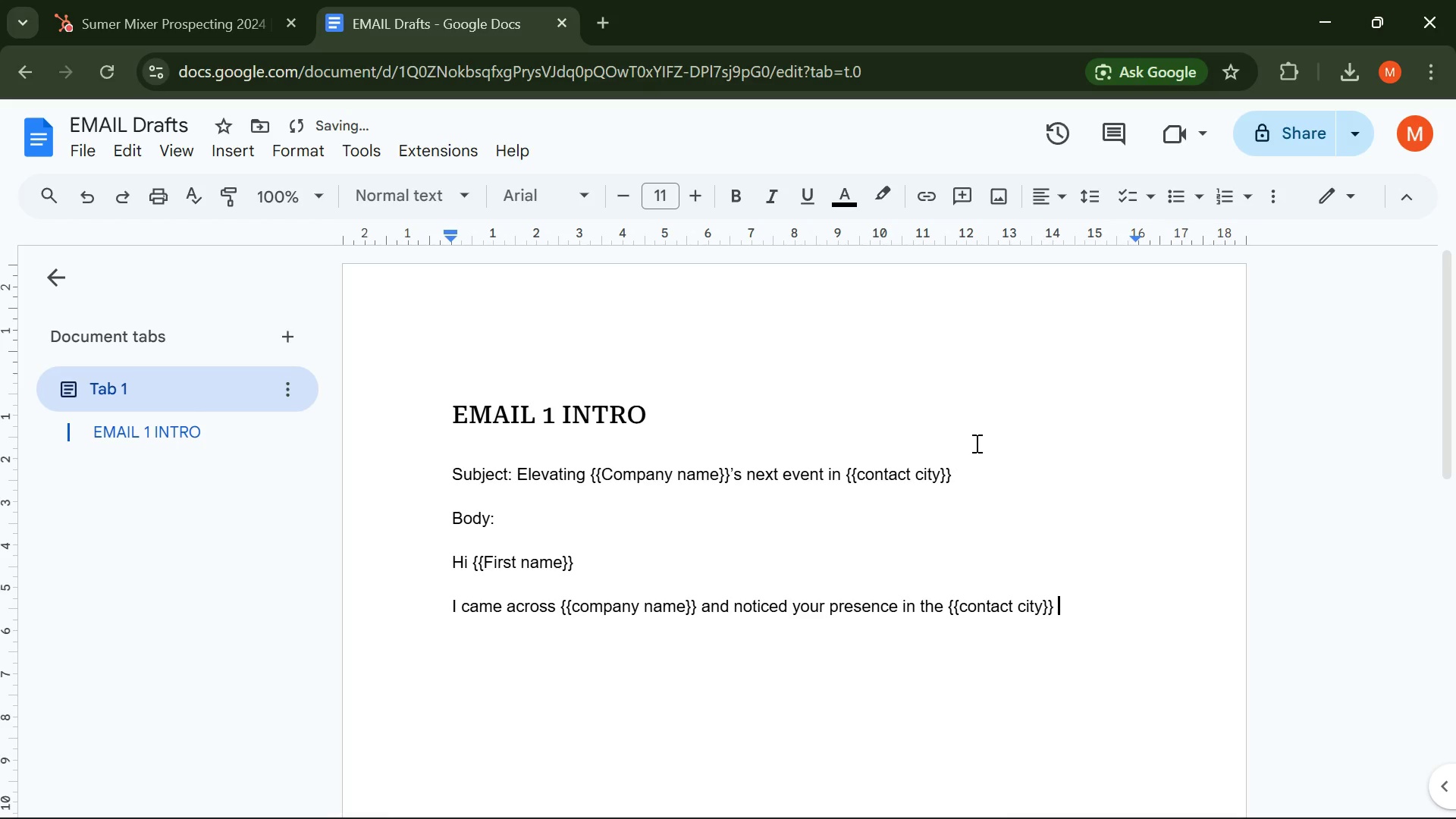 
type(many firms we work with are starting t )
key(Backspace)
type(o rething how theri)
key(Backspace)
key(Backspace)
type(ir event )
key(Backspace)
type(s reflect their brand )
key(Backspace)
type(. )
 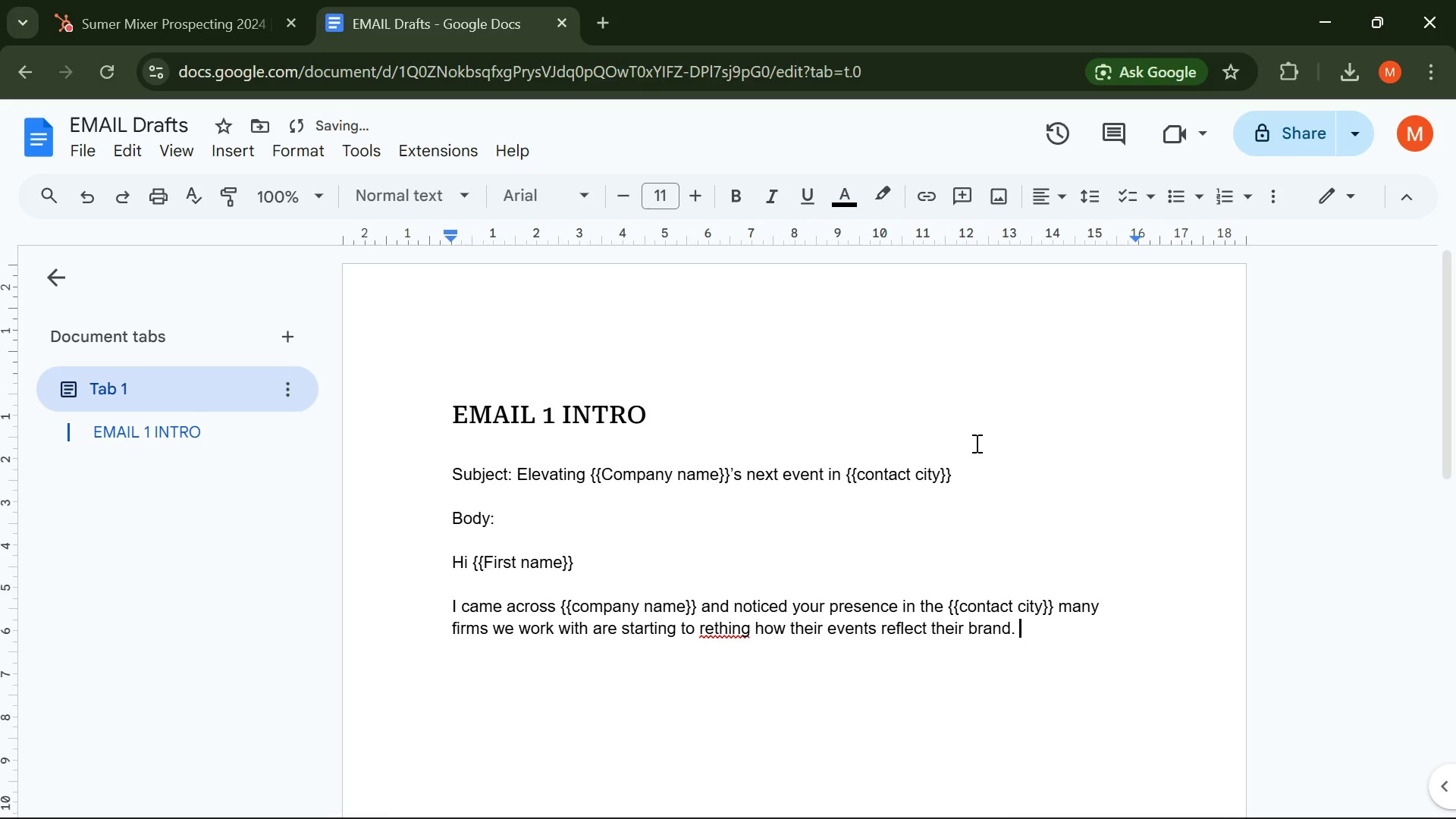 
key(Enter)
 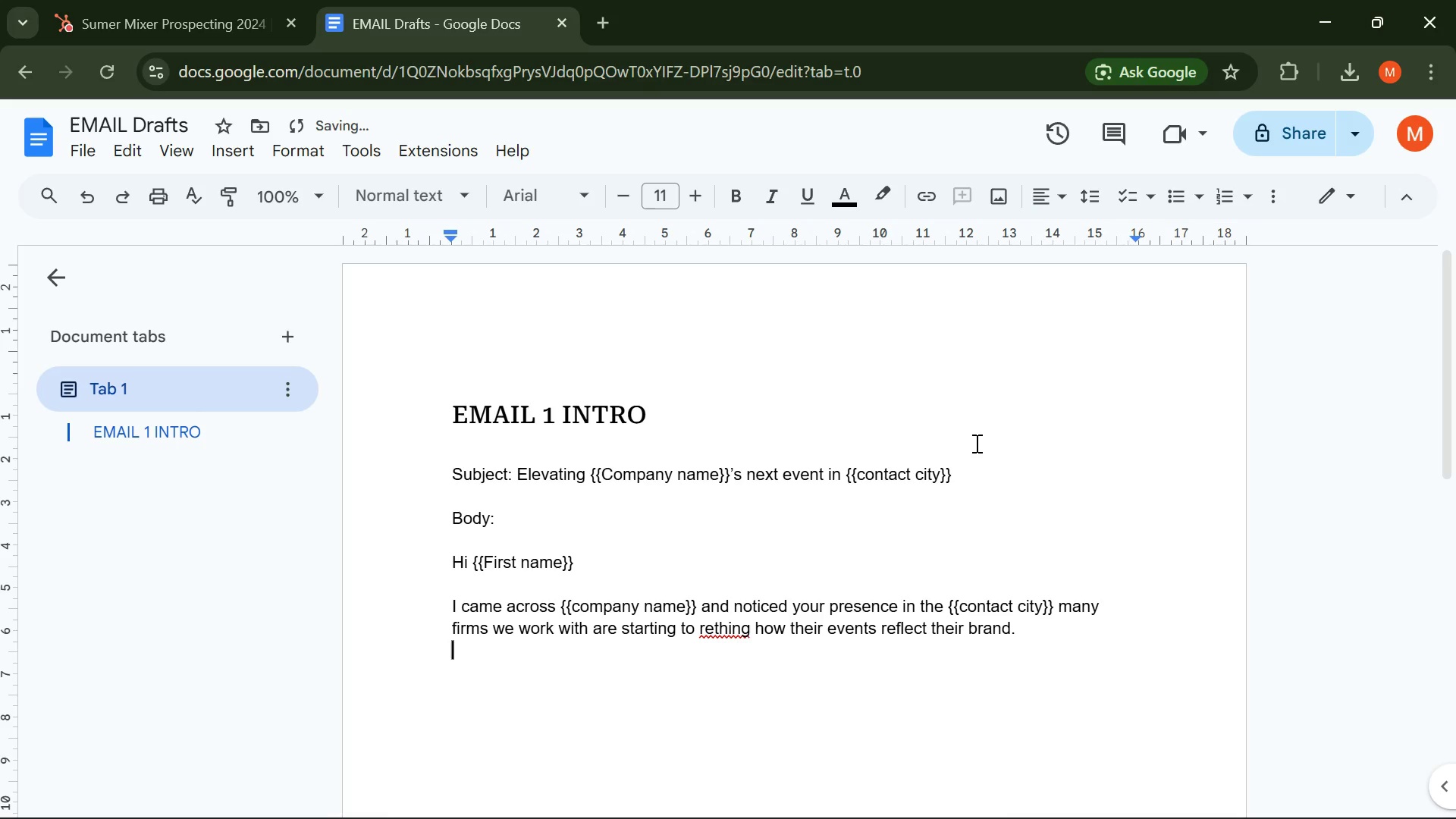 
key(Enter)
 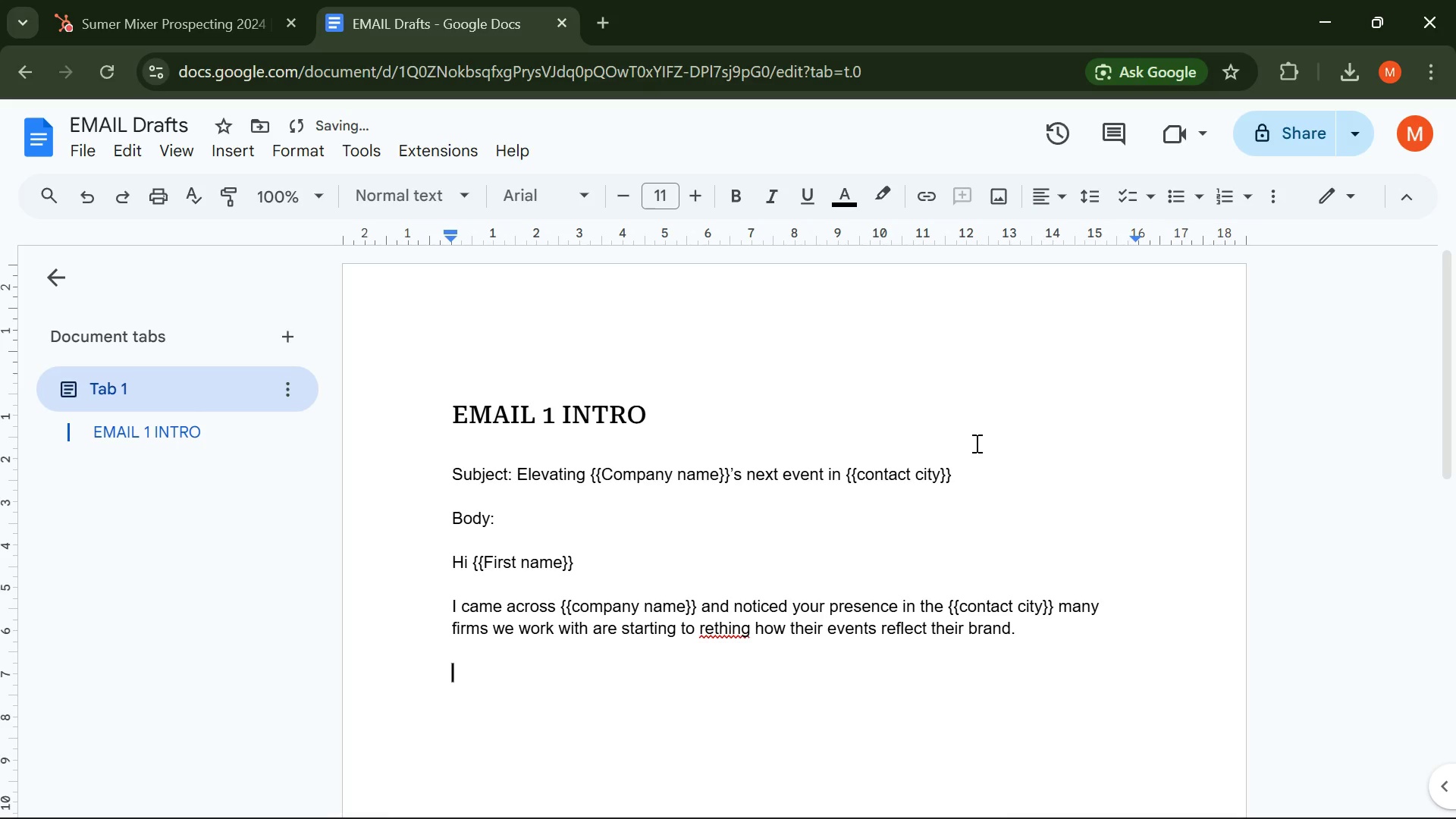 
type(at the neon frae stu)
key(Backspace)
key(Backspace)
key(Backspace)
key(Backspace)
key(Backspace)
type(me studios )
key(Backspace)
type(, we specialize in "")
 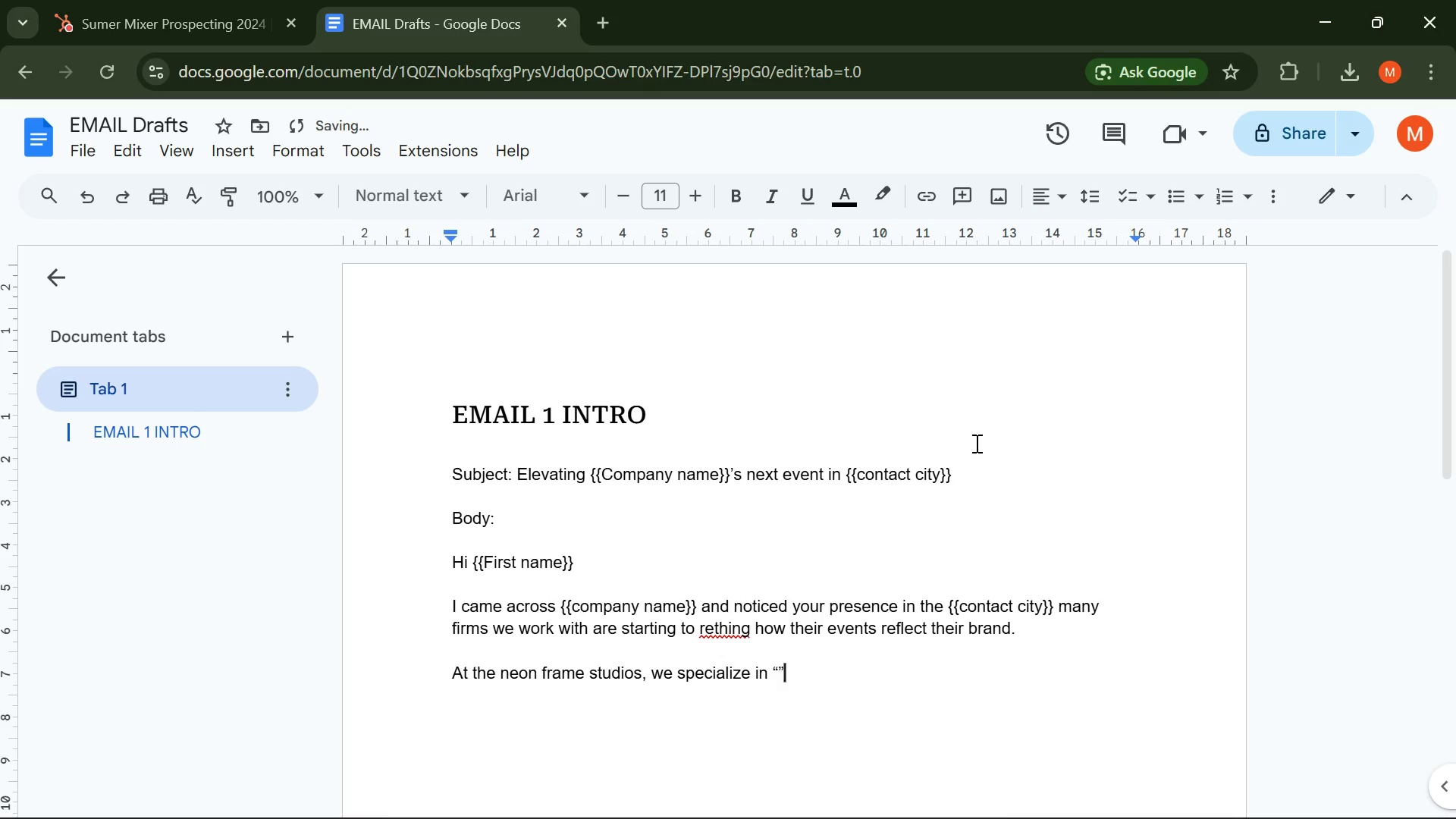 
key(Shift+ArrowLeft)
 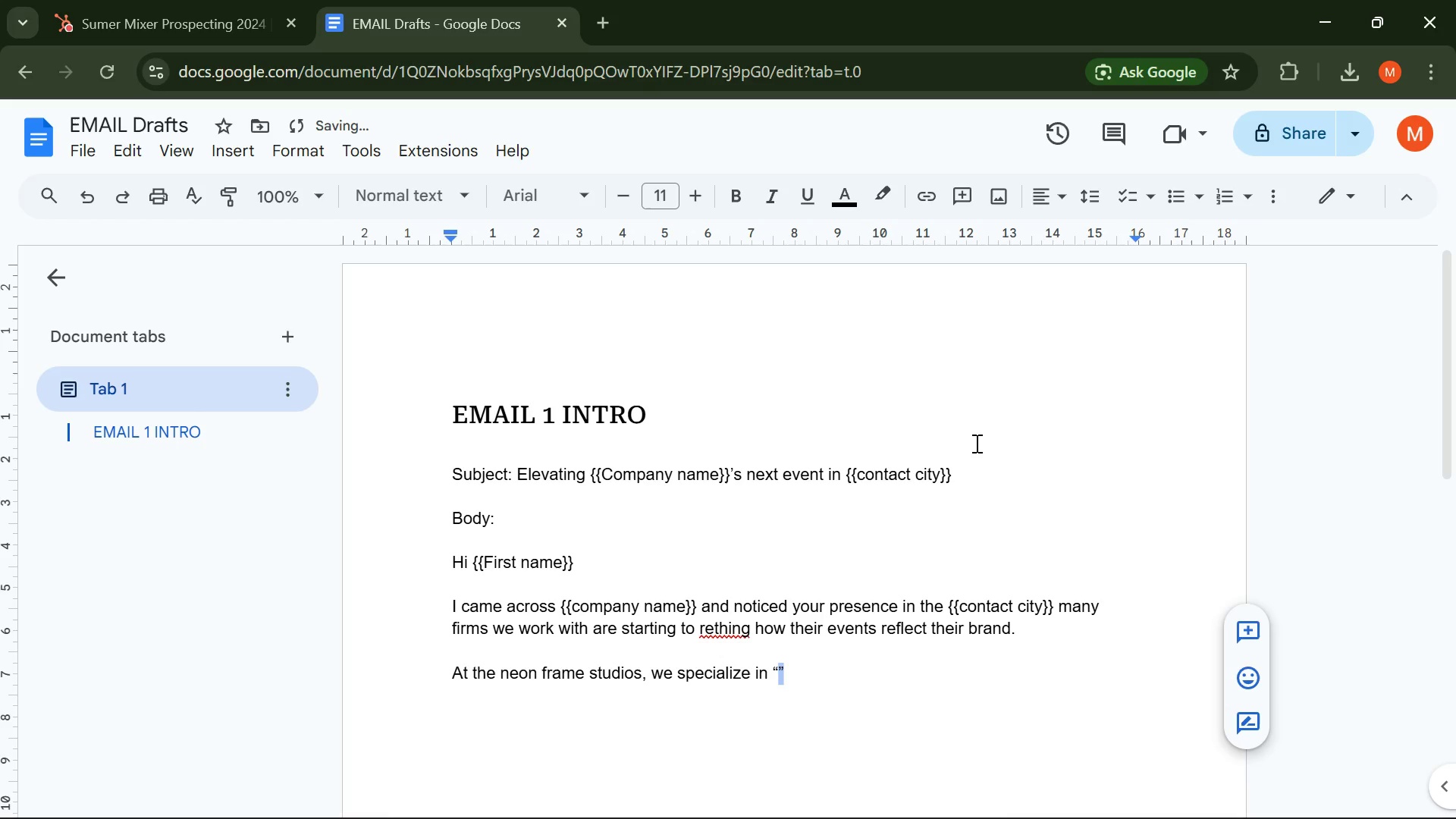 
key(ArrowLeft)
 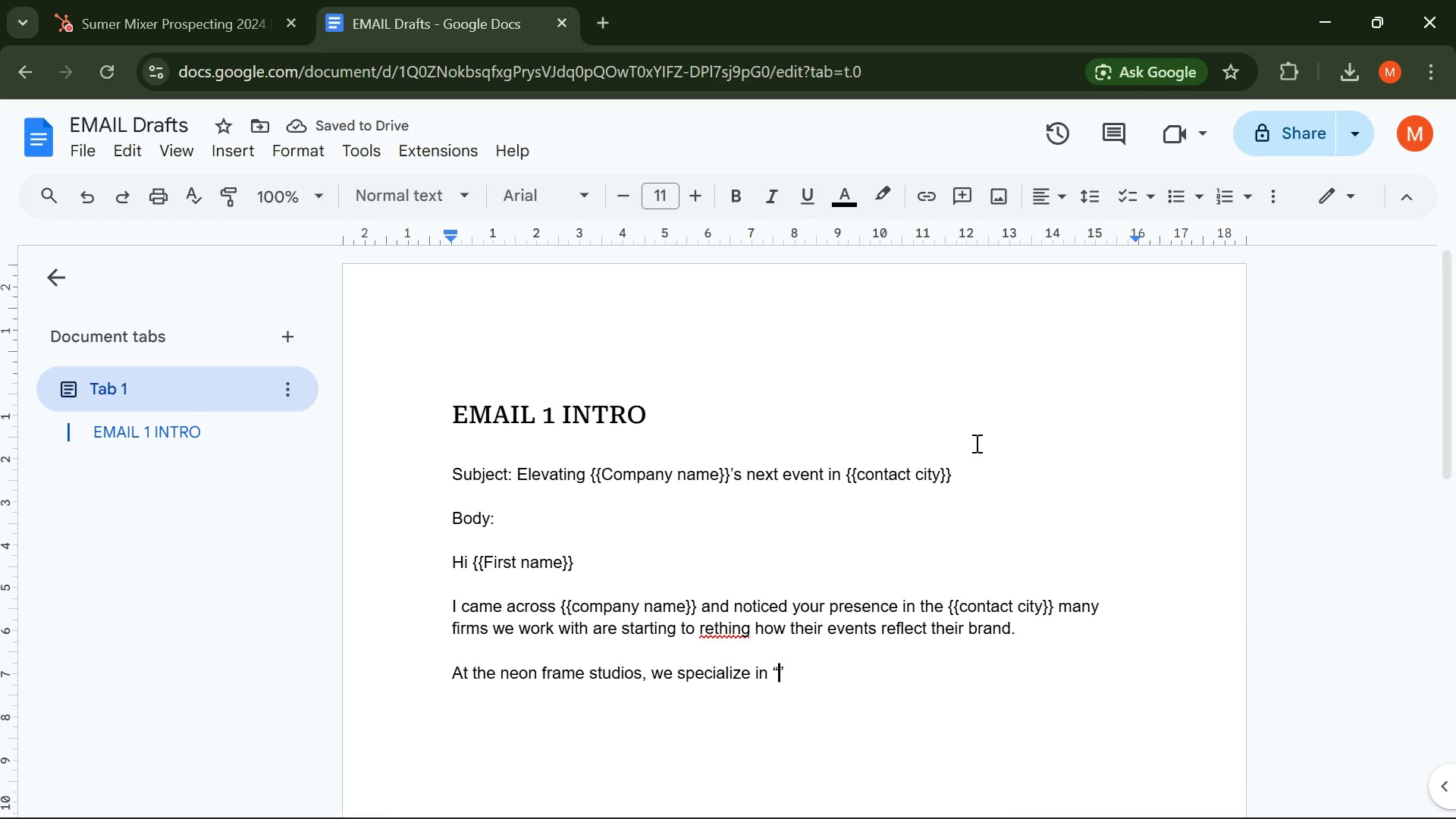 
type(glame style)
 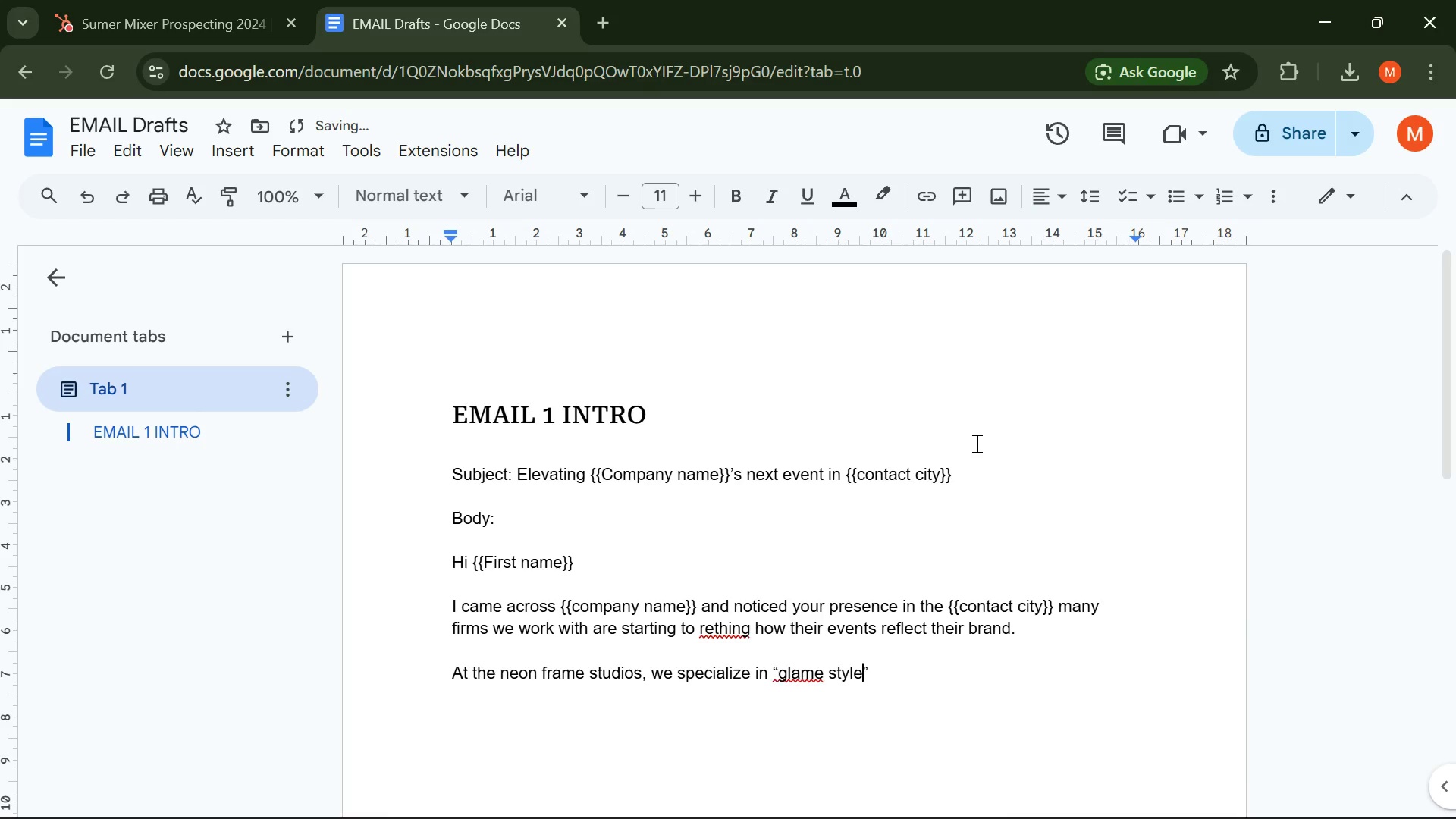 
key(ArrowRight)
 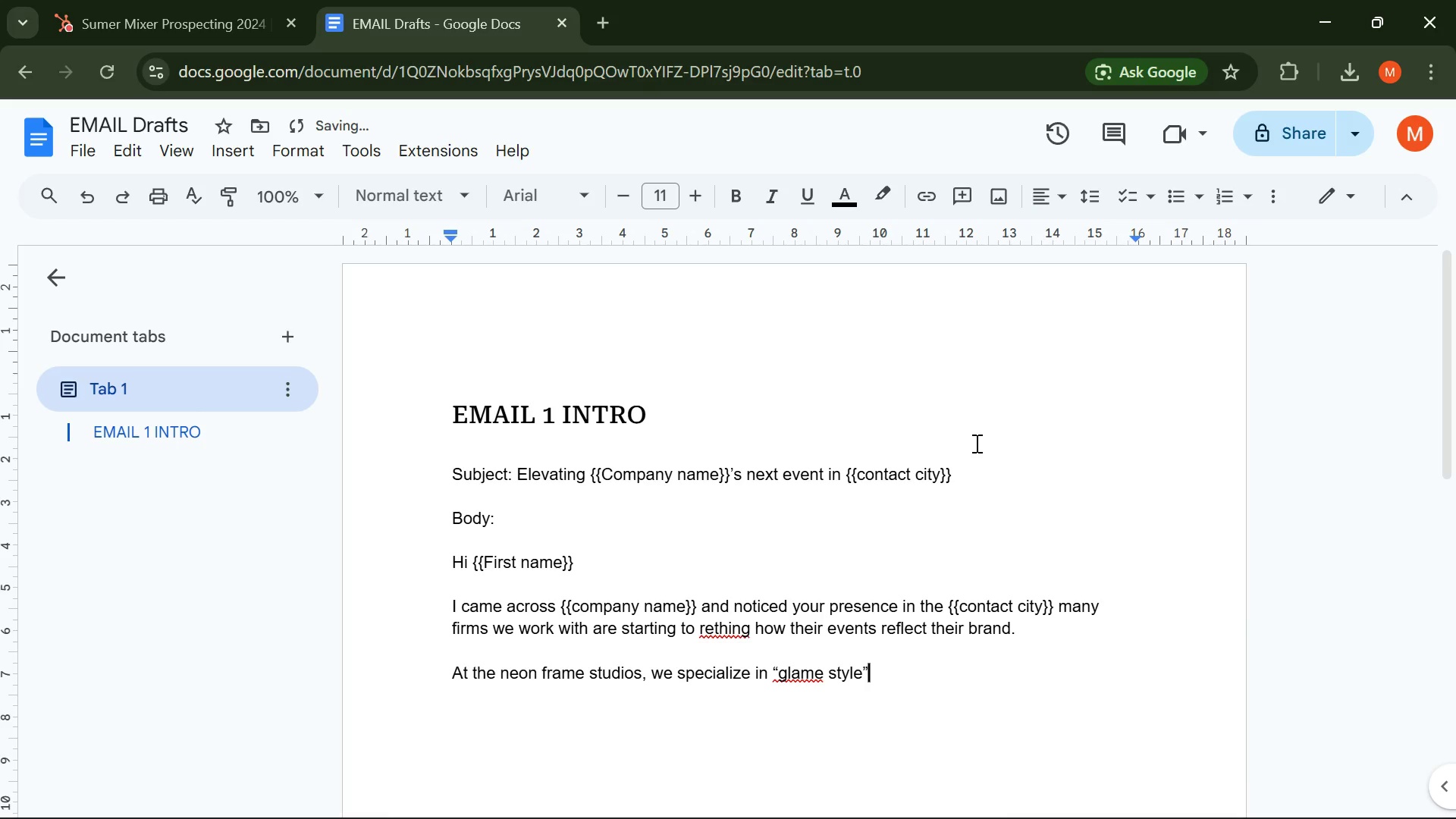 
key(ArrowRight)
 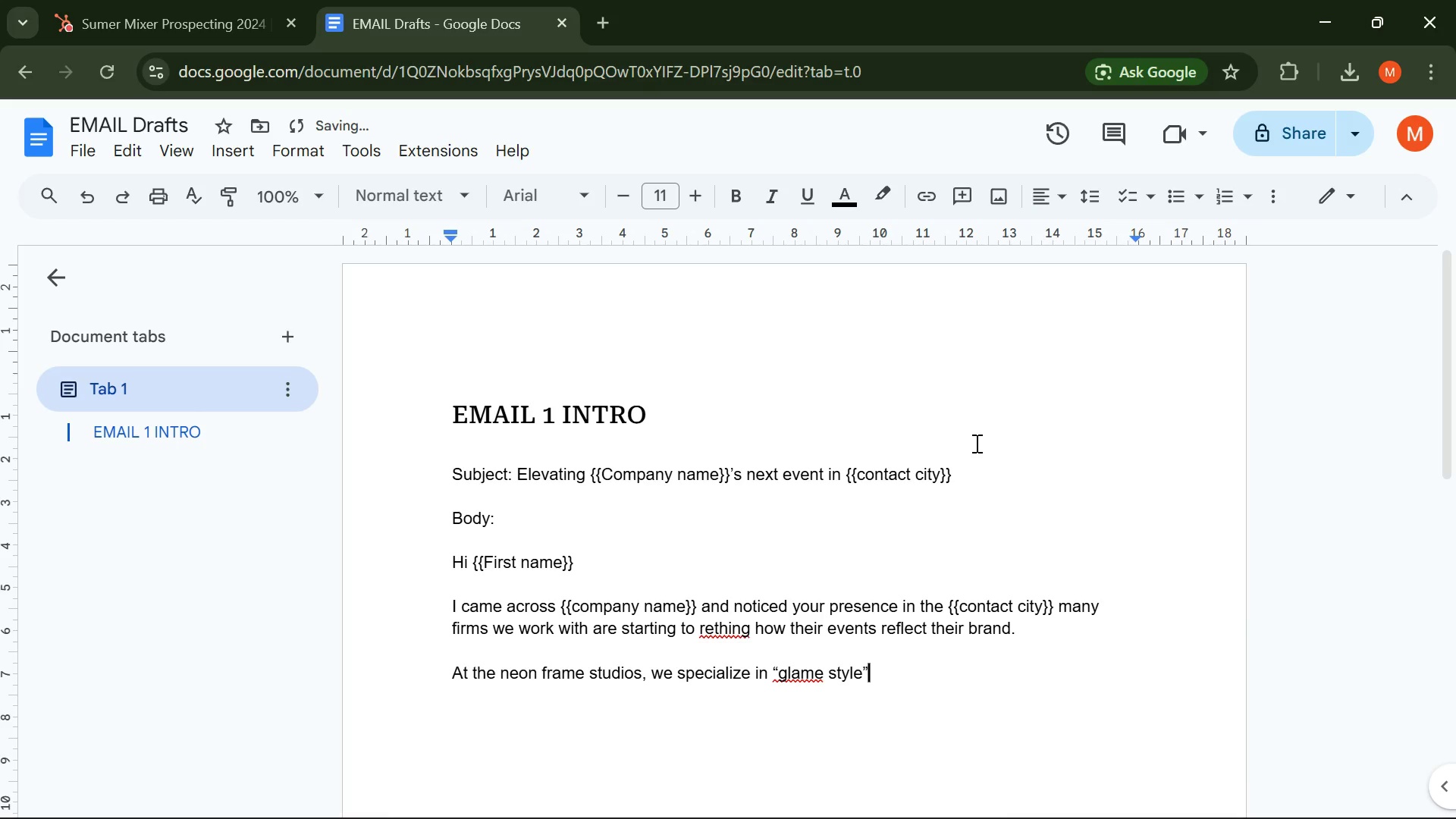 
type( photo experience designed specifically for the corporat enviroment )
key(Backspace)
type(s helping firsm )
key(Backspace)
key(Backspace)
key(Backspace)
type(ms create moment )
 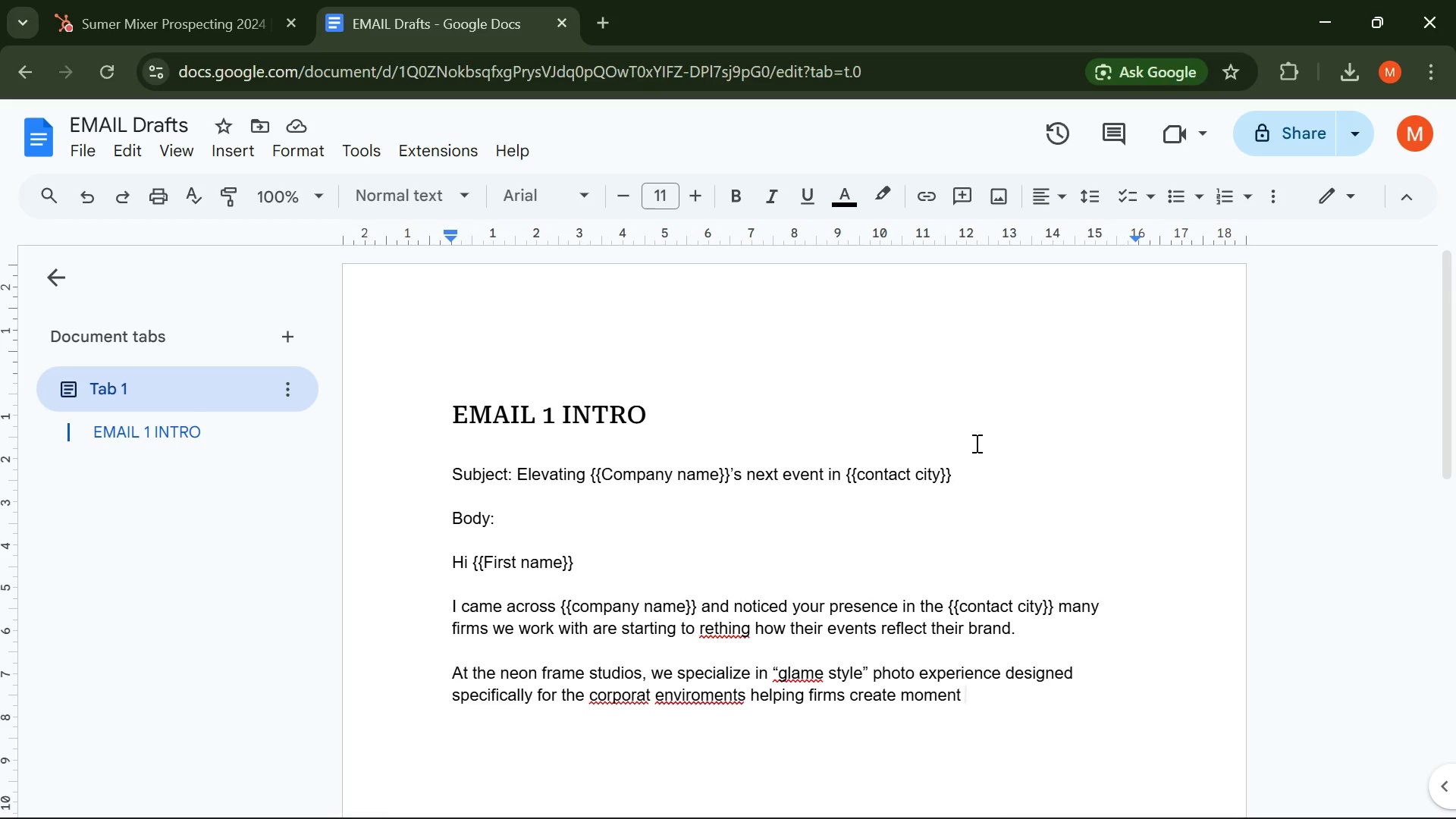 
wait(42.86)
 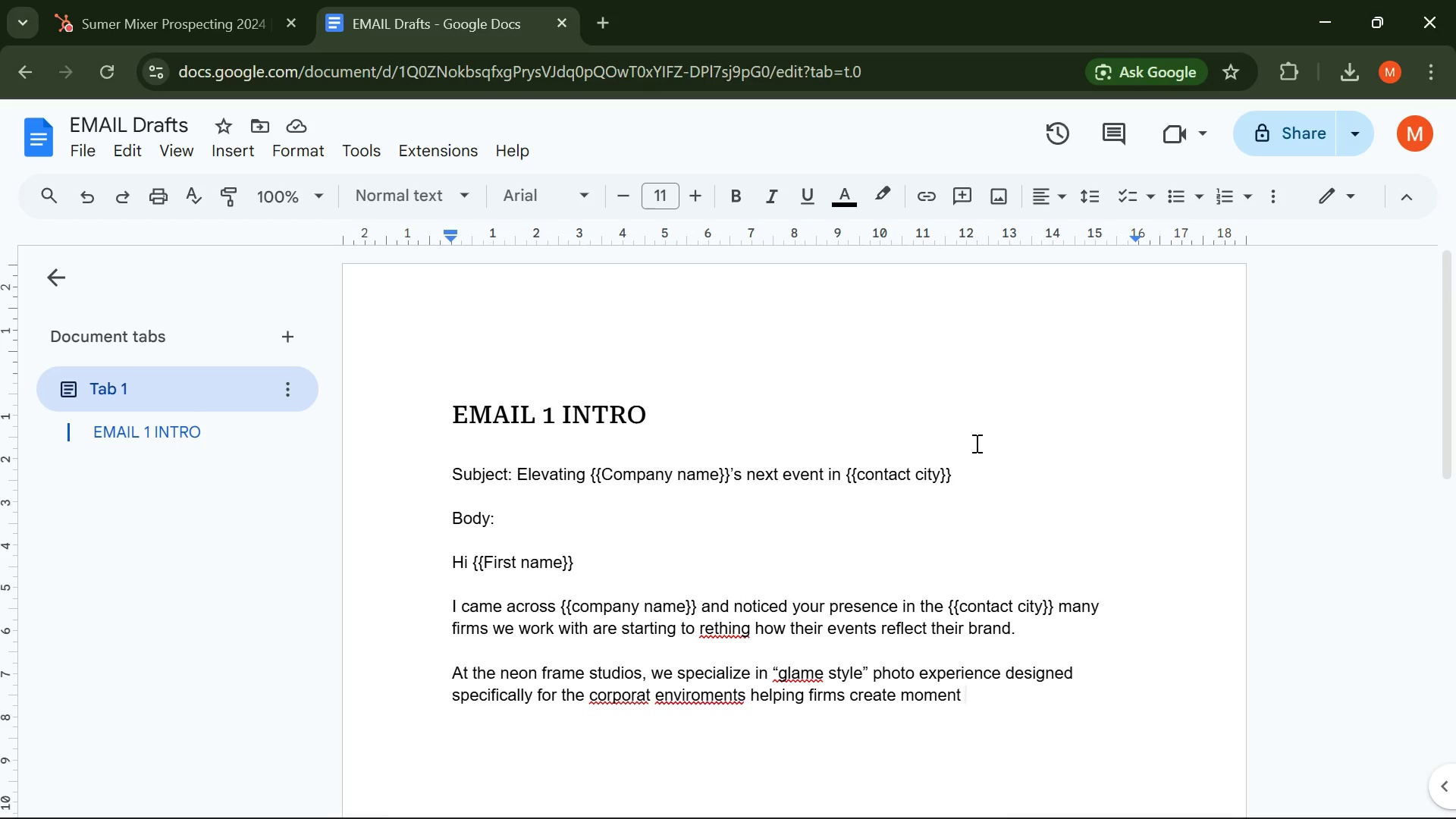 
left_click([1015, 802])